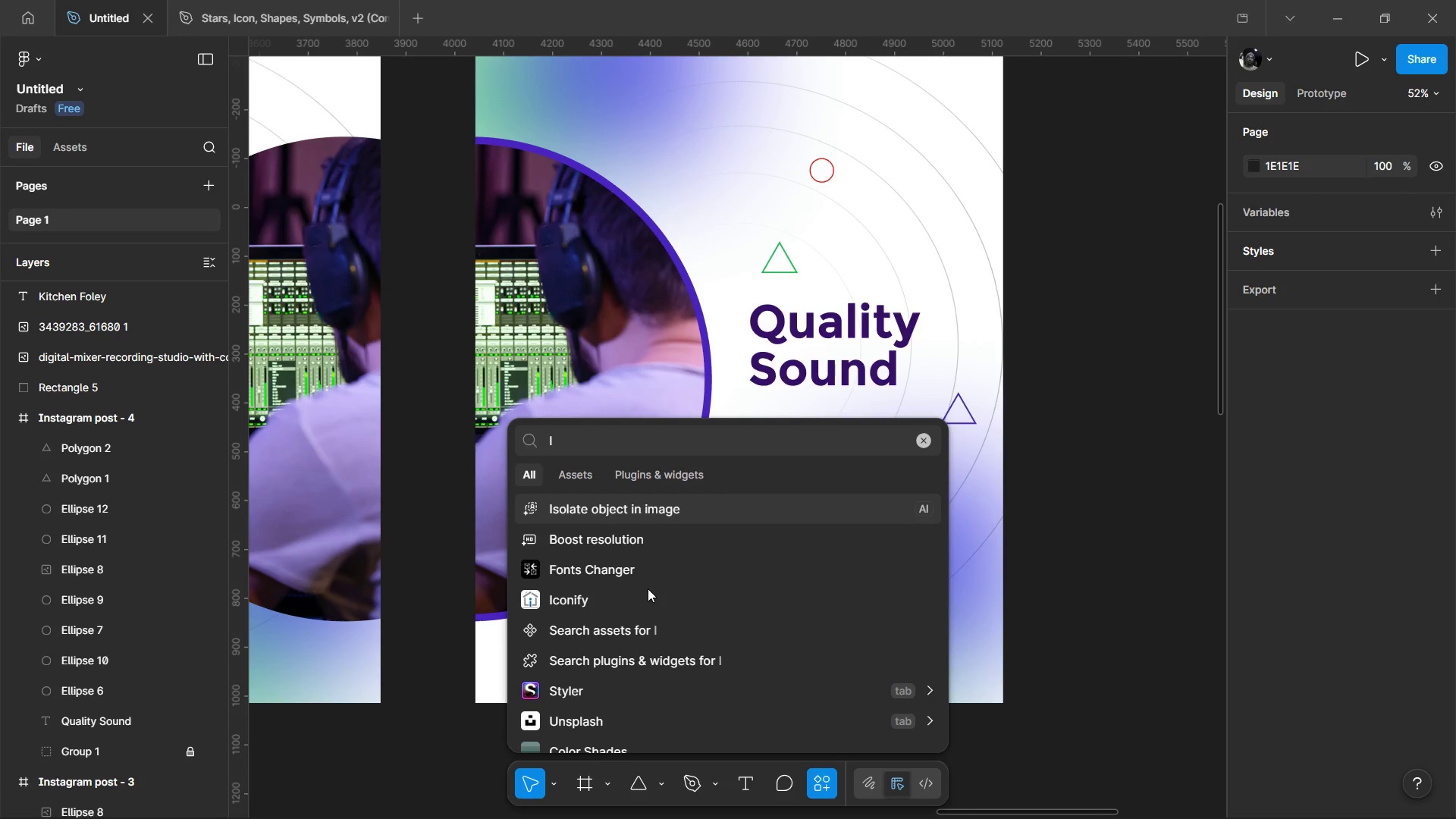 
scroll: coordinate [656, 585], scroll_direction: down, amount: 2.0
 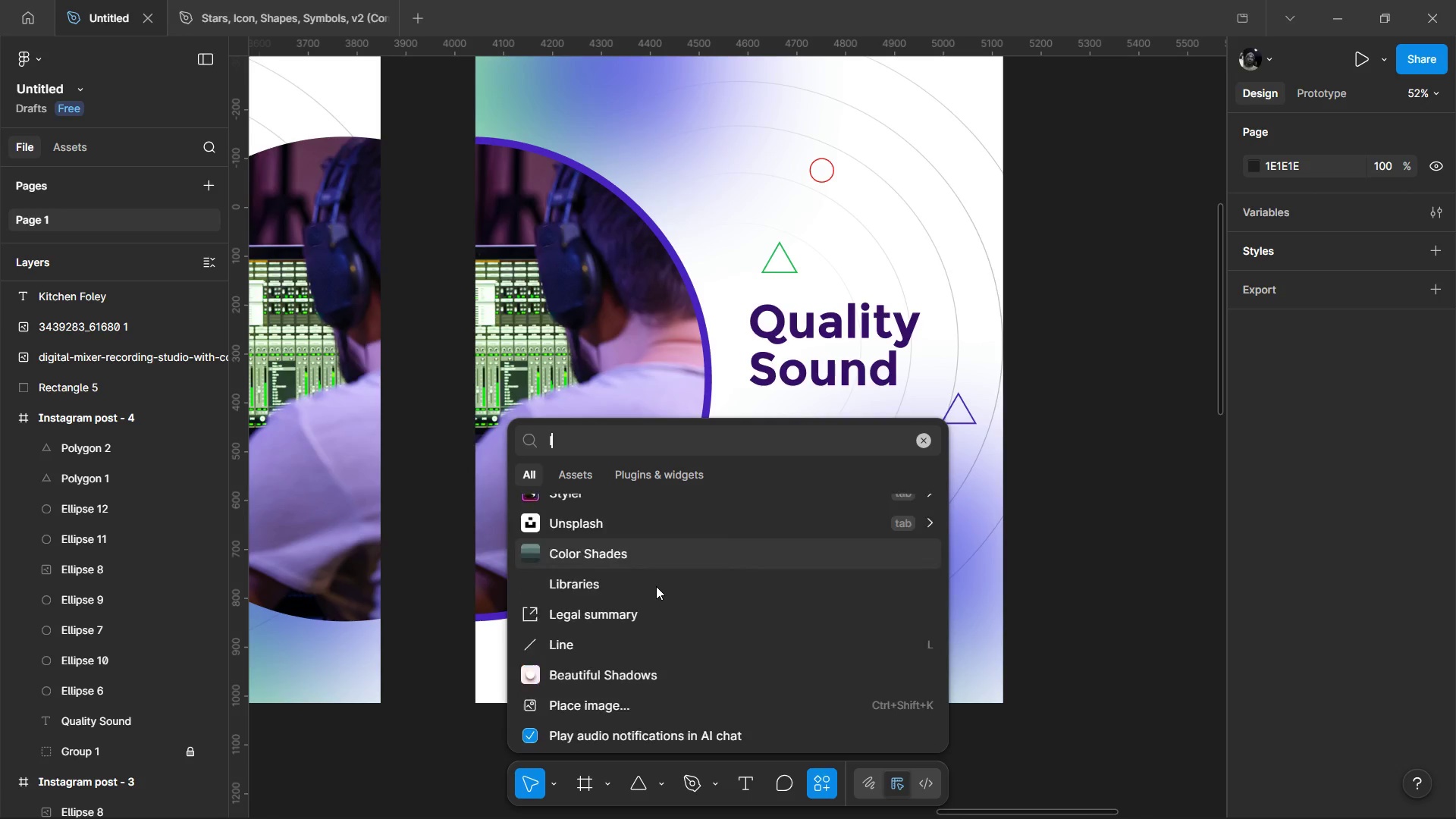 
scroll: coordinate [656, 586], scroll_direction: up, amount: 1.0
 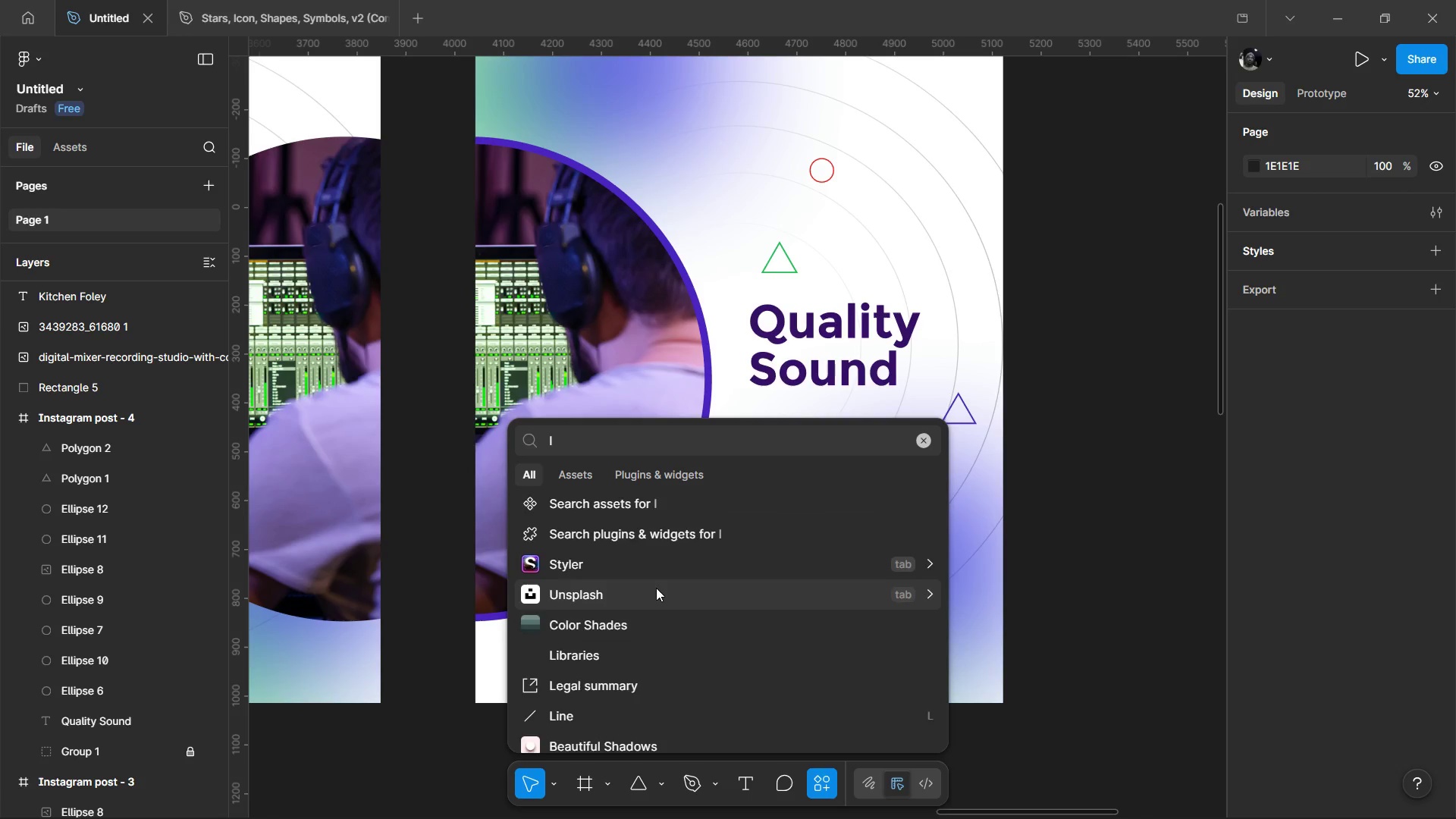 
scroll: coordinate [653, 619], scroll_direction: down, amount: 4.0
 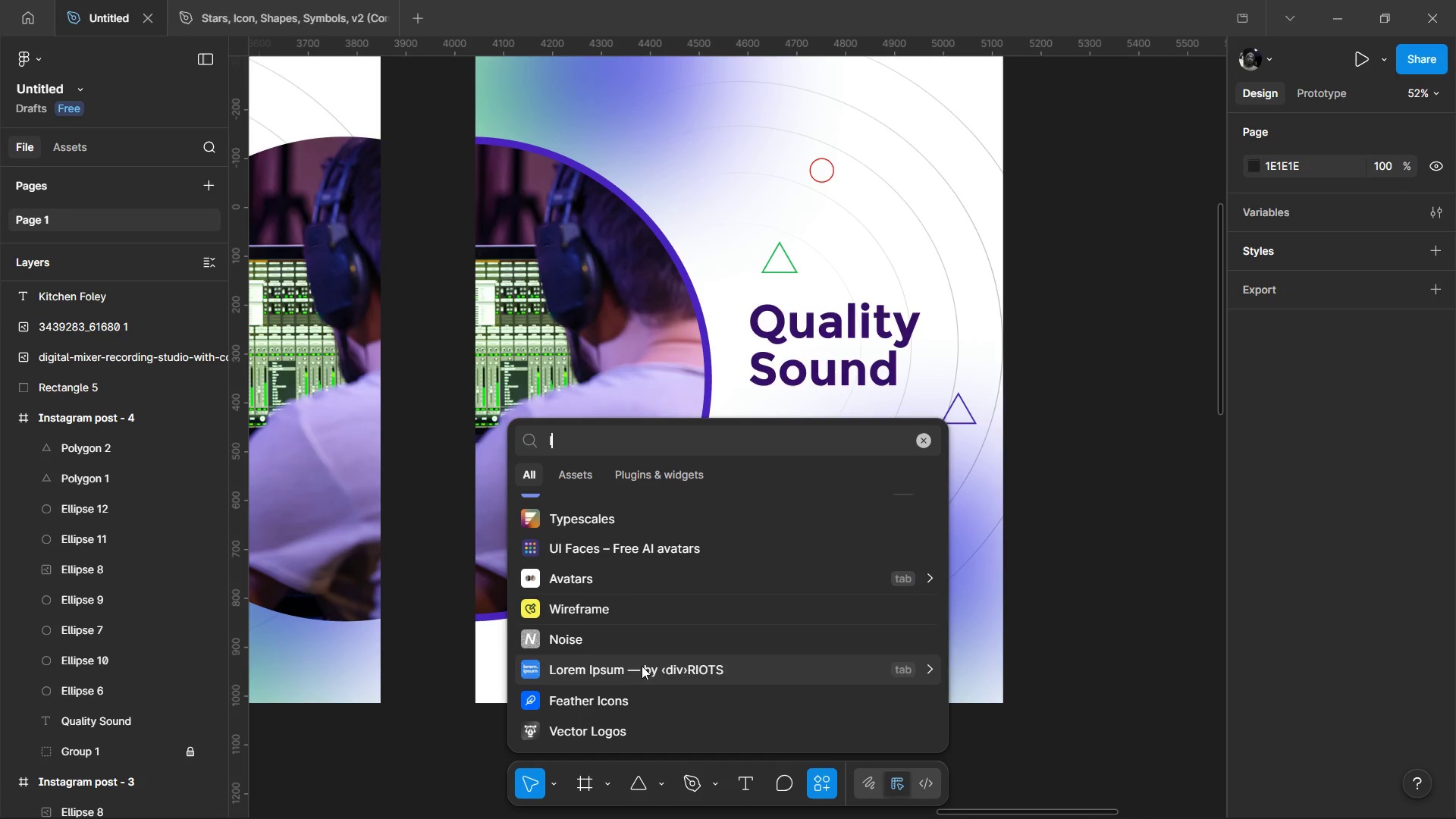 
left_click([641, 667])
 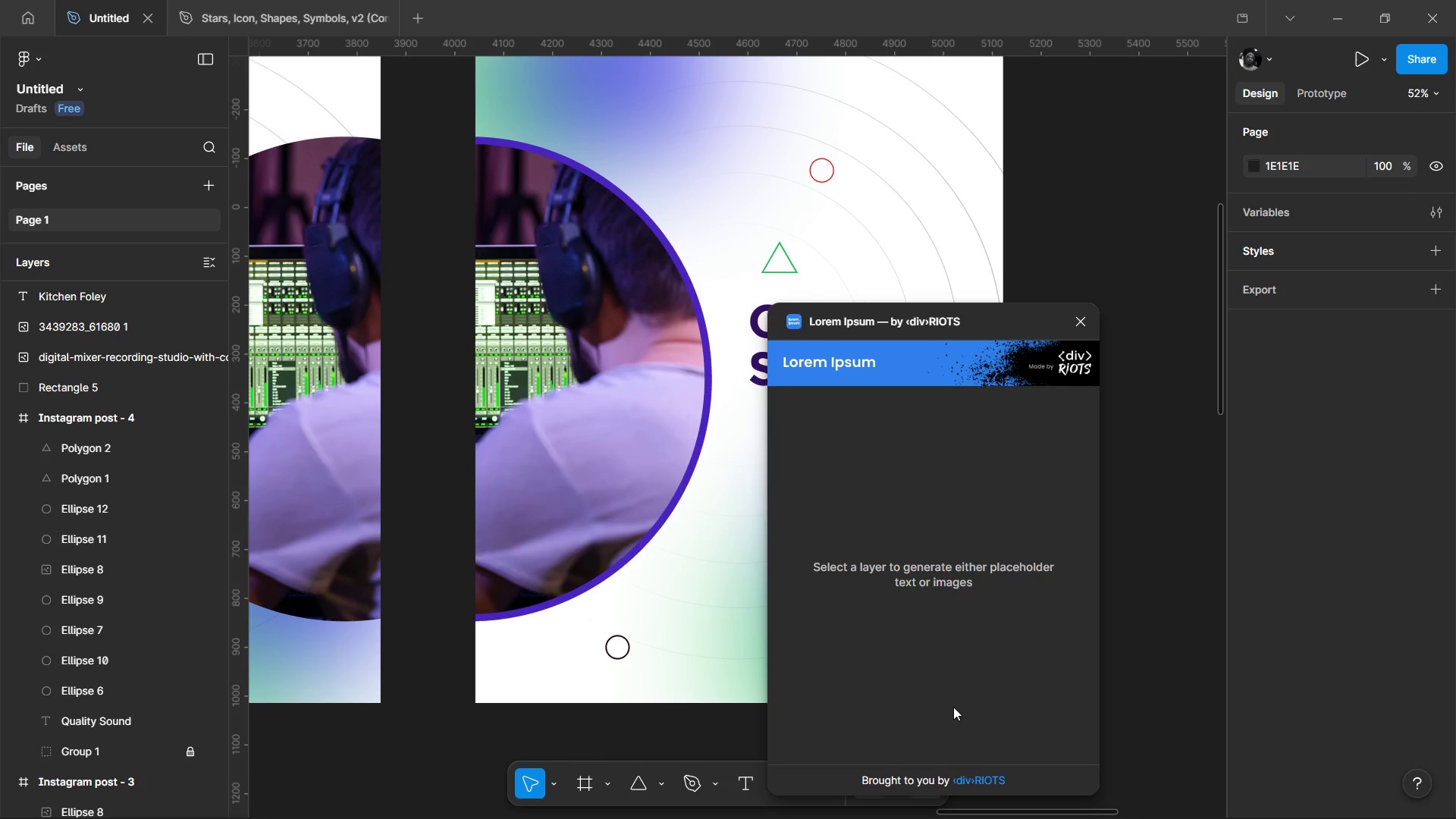 
wait(24.94)
 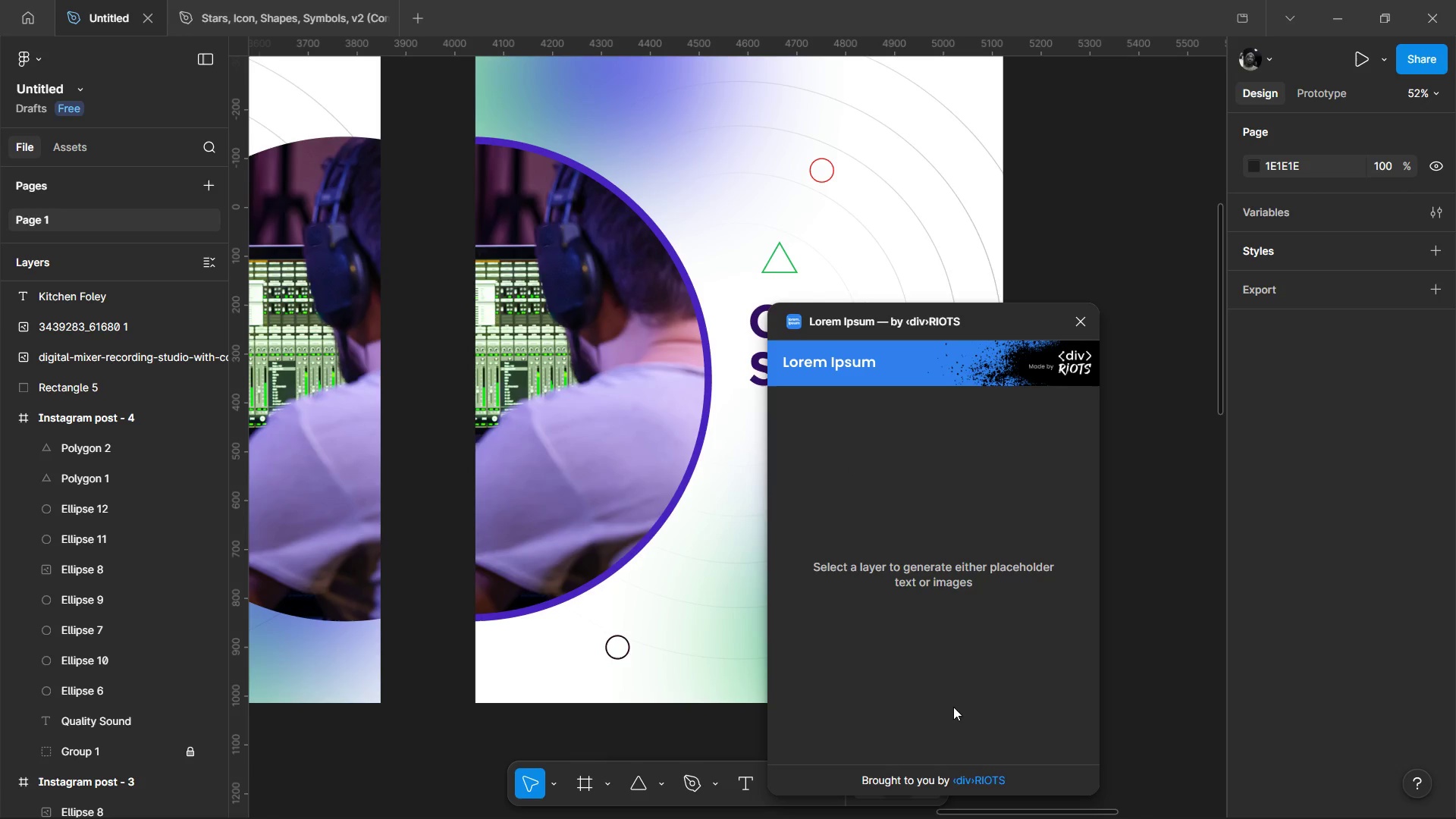 
scroll: coordinate [976, 670], scroll_direction: down, amount: 2.0
 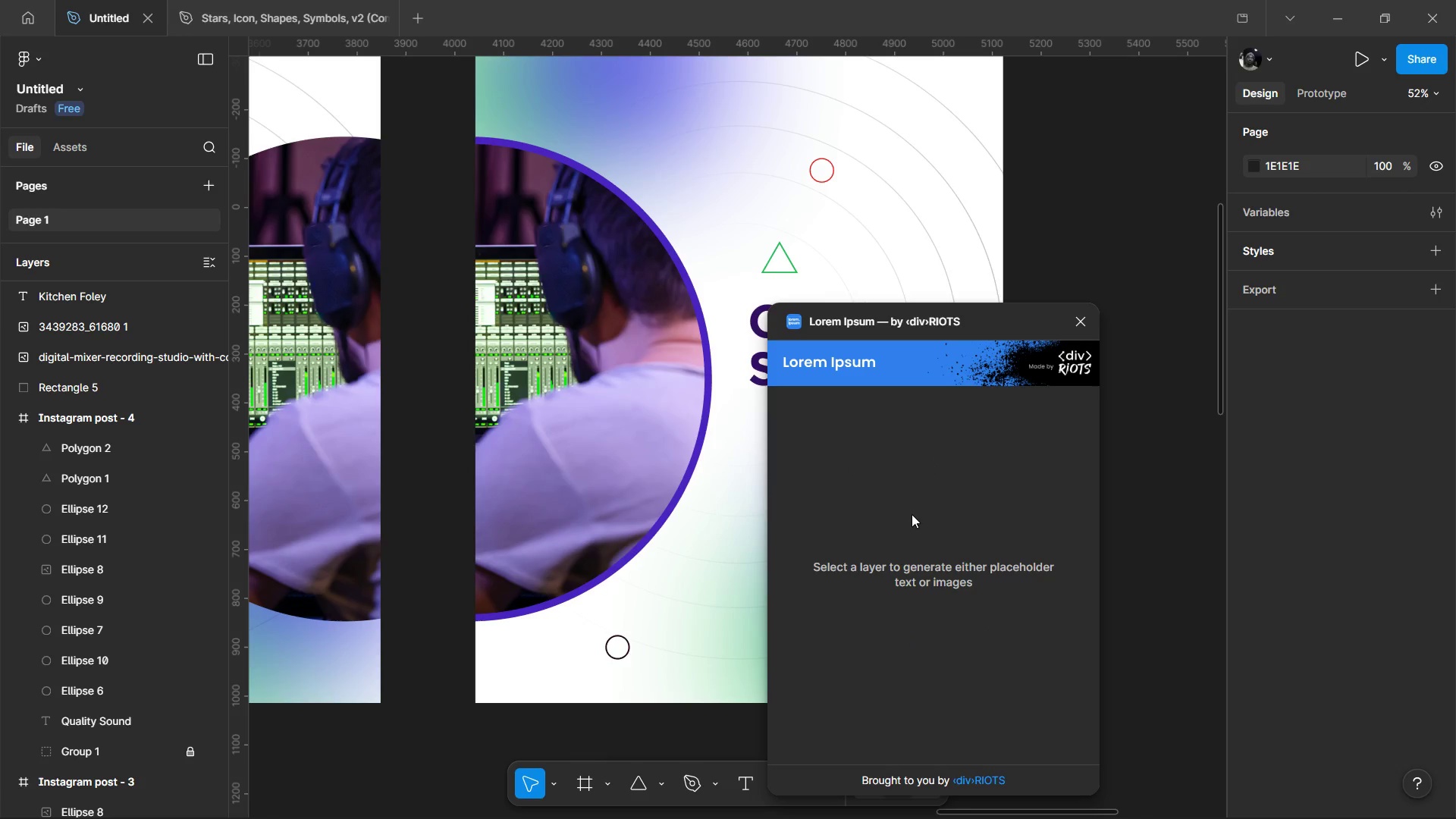 
left_click([911, 500])
 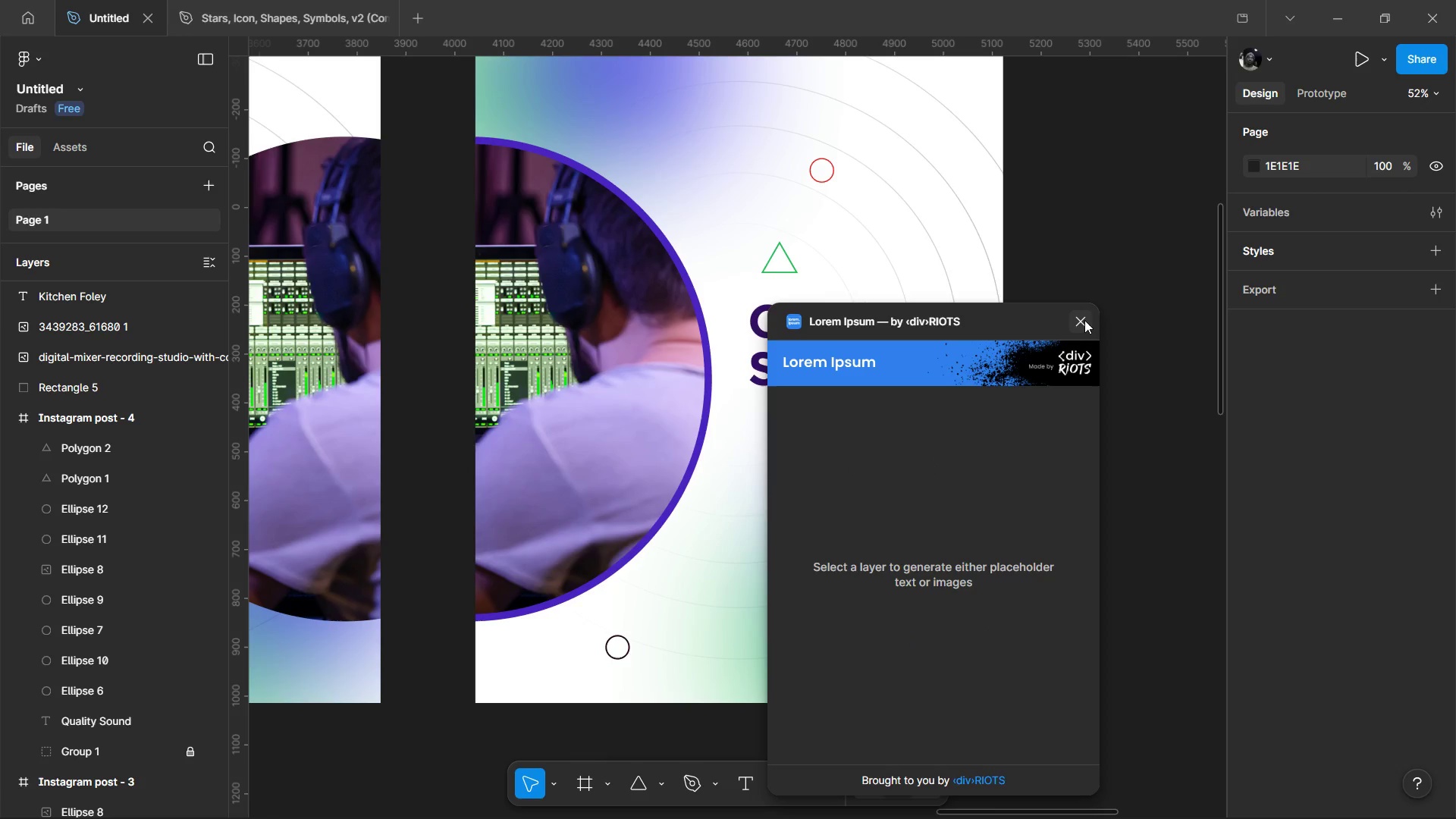 
left_click([1084, 320])
 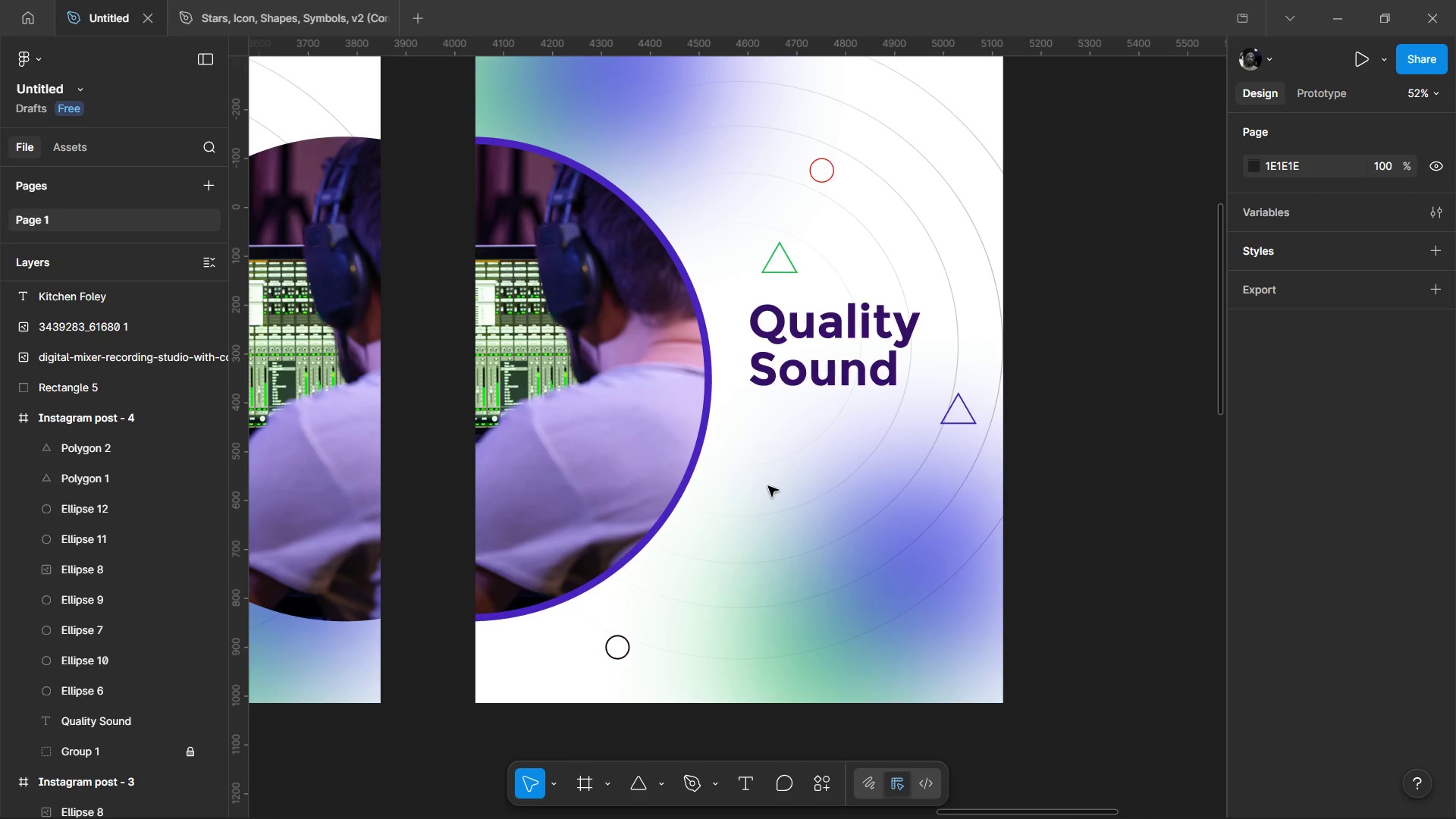 
key(T)
 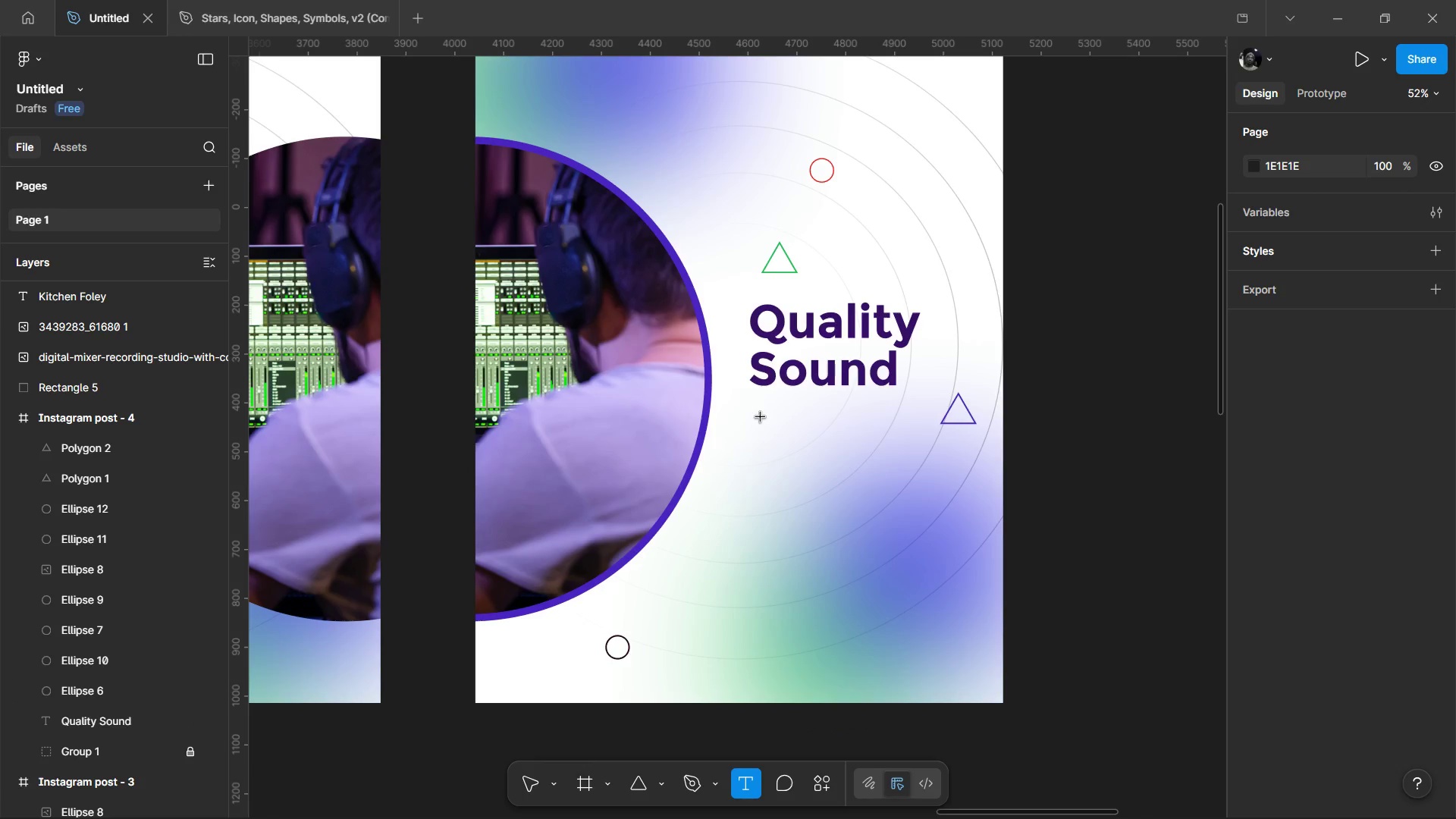 
left_click_drag(start_coordinate=[760, 416], to_coordinate=[902, 555])
 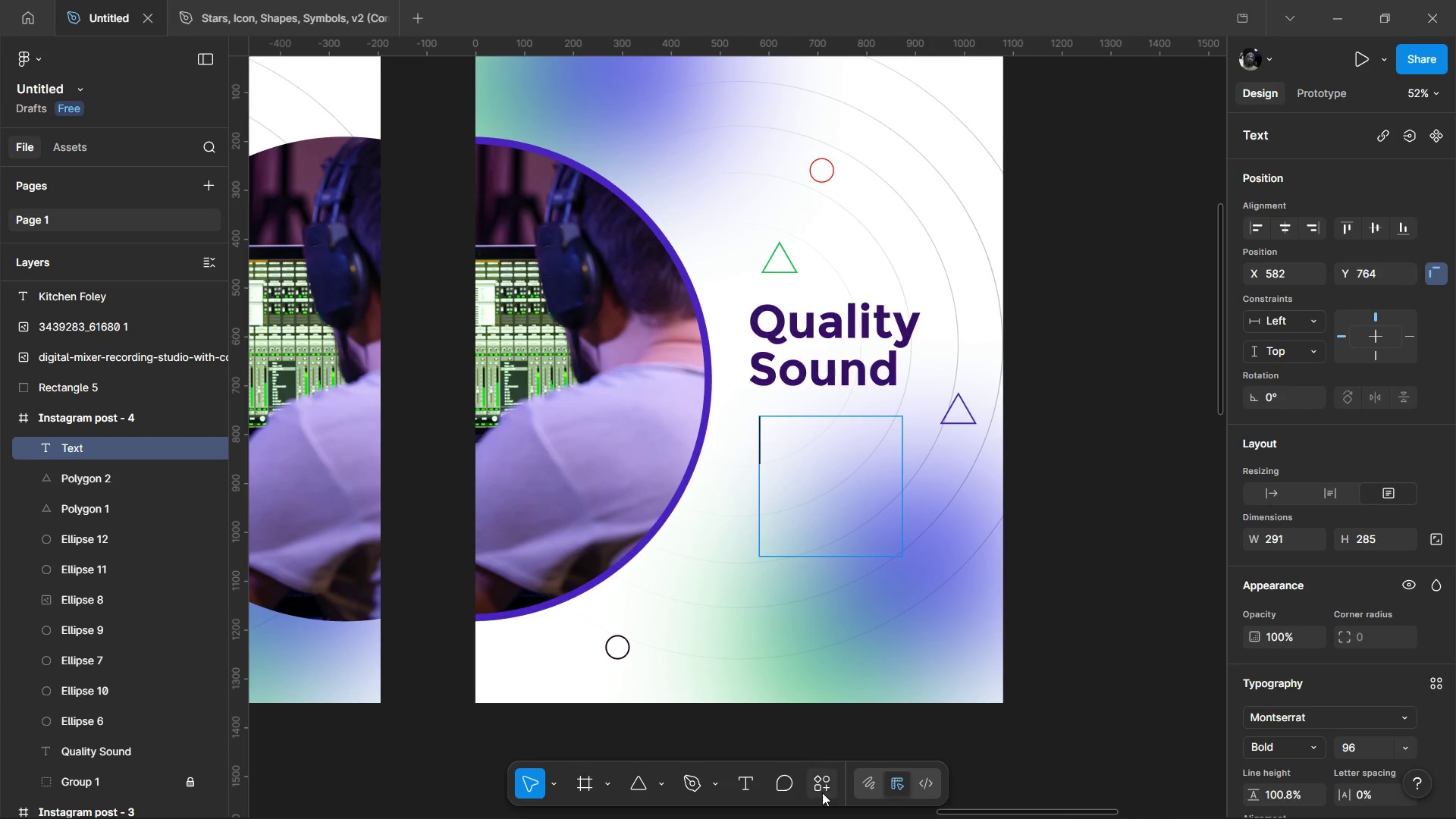 
left_click([823, 794])
 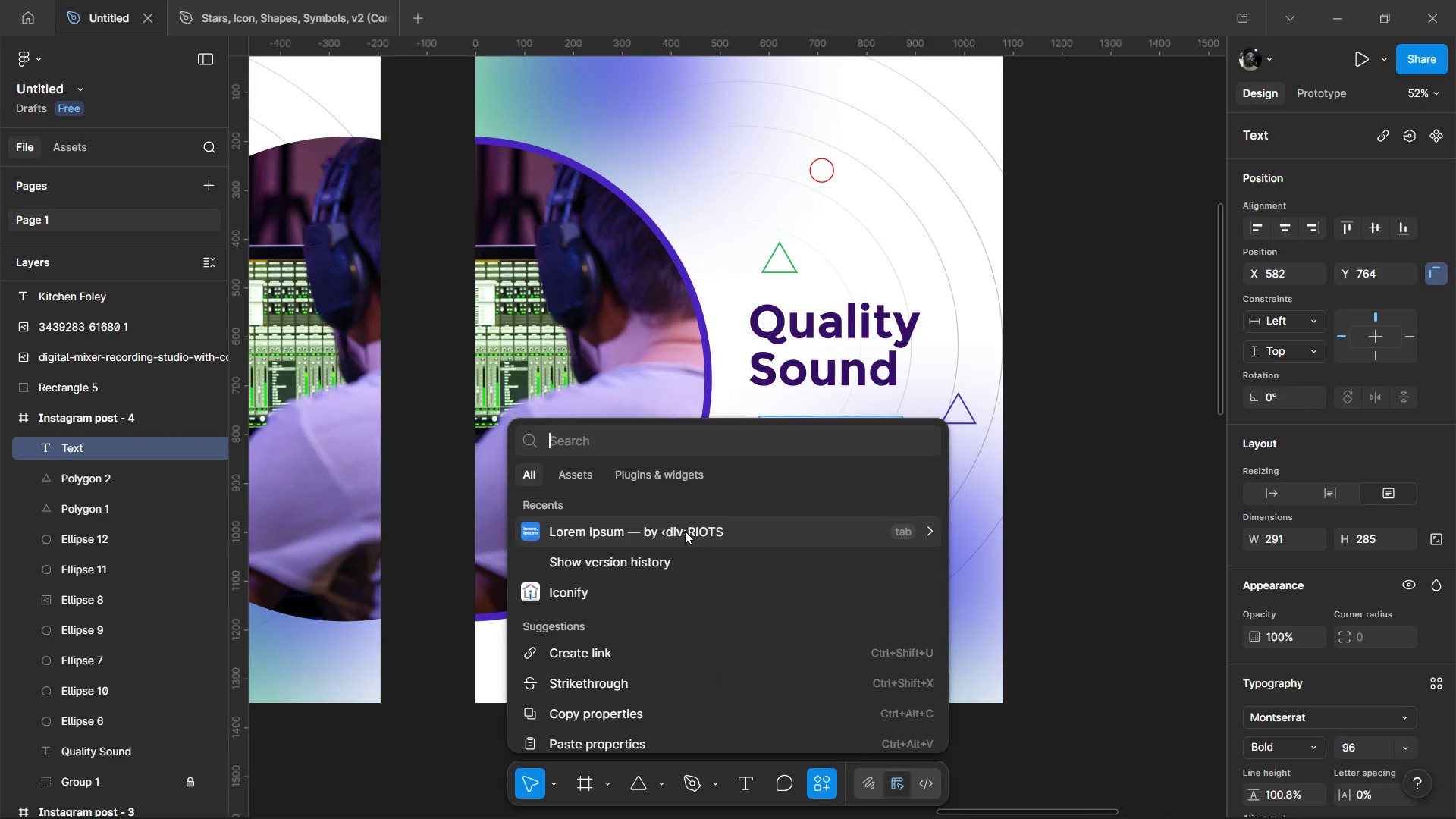 
left_click_drag(start_coordinate=[685, 527], to_coordinate=[862, 535])
 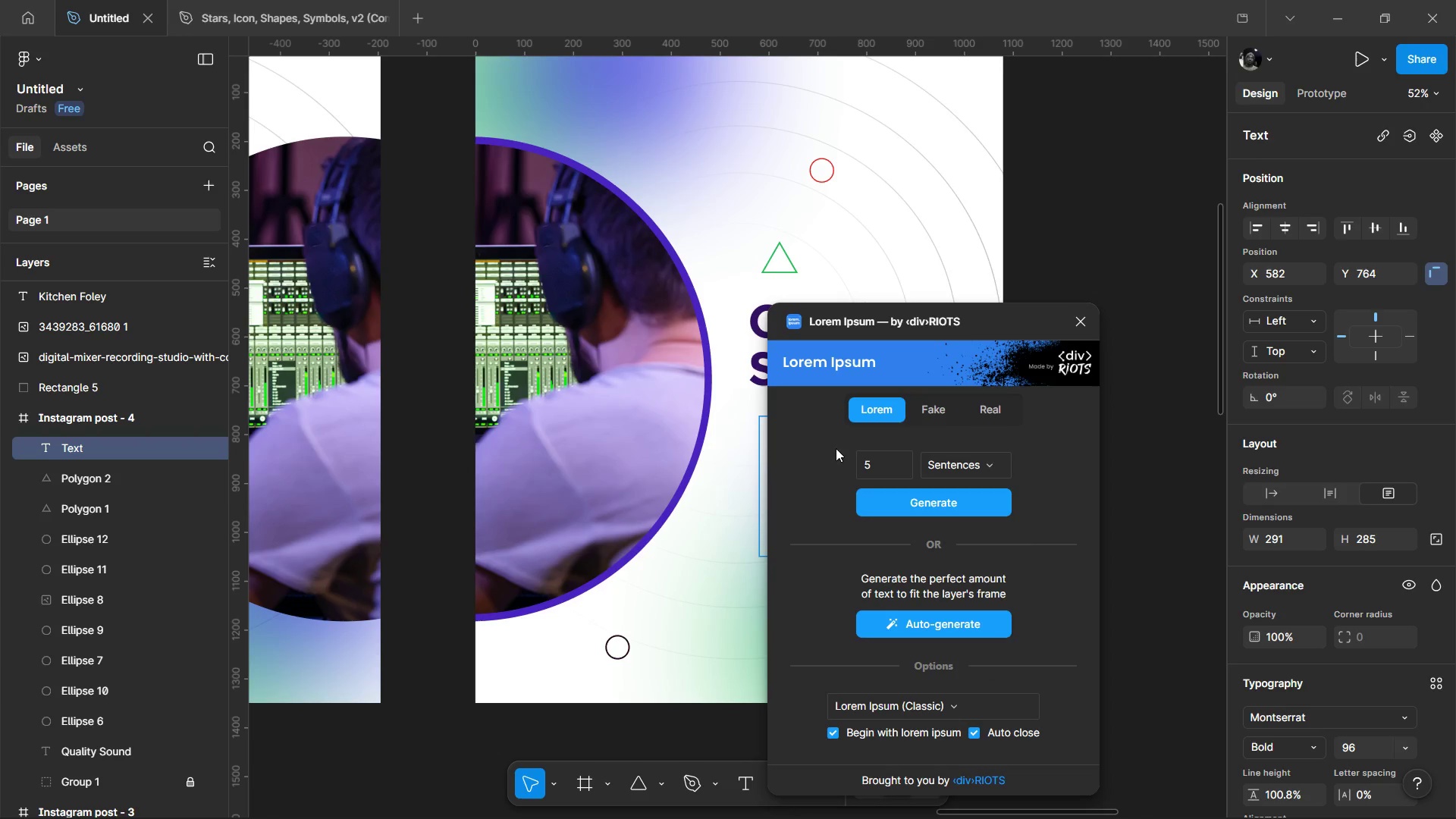 
left_click([908, 625])
 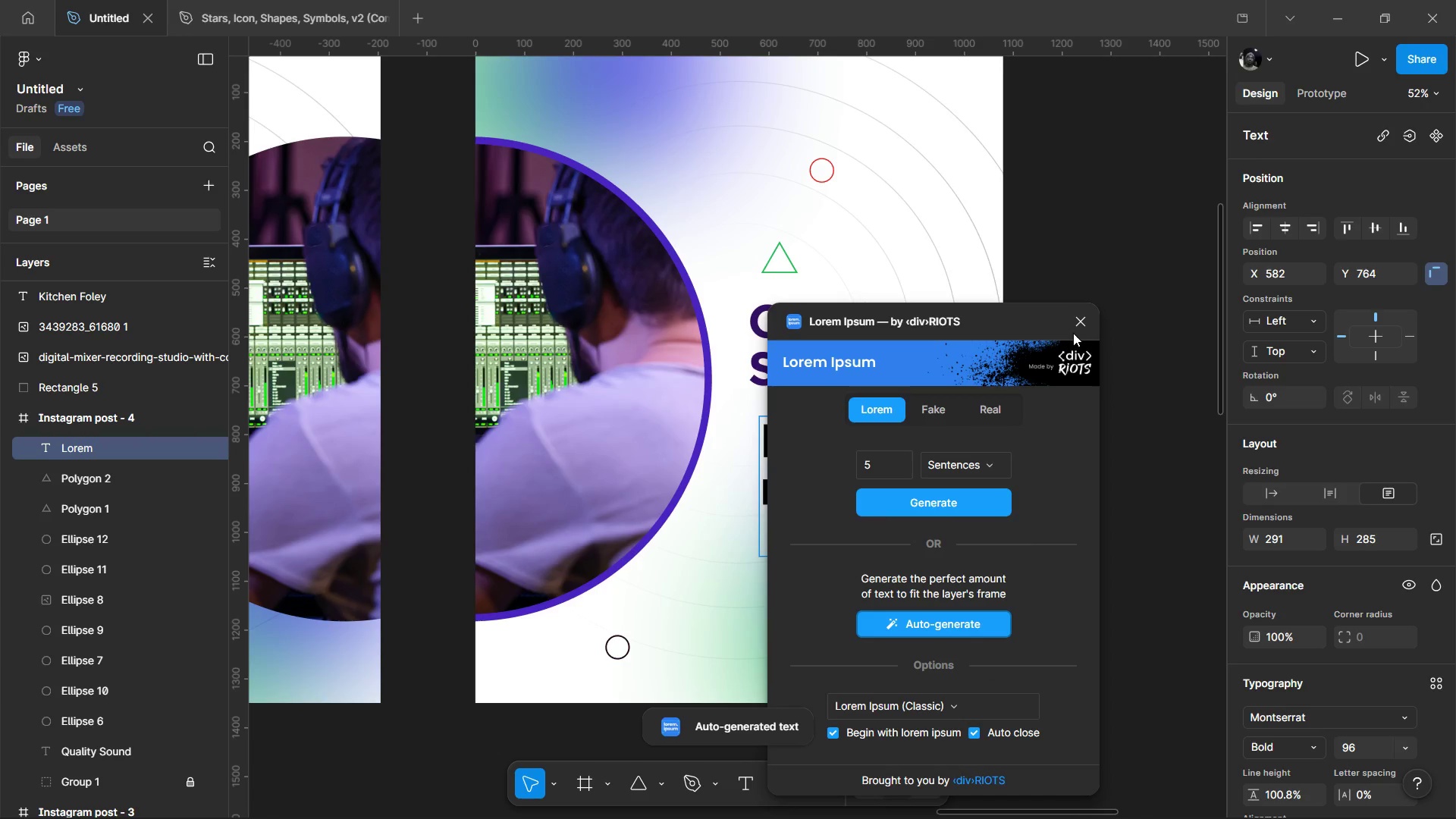 
left_click([1077, 328])
 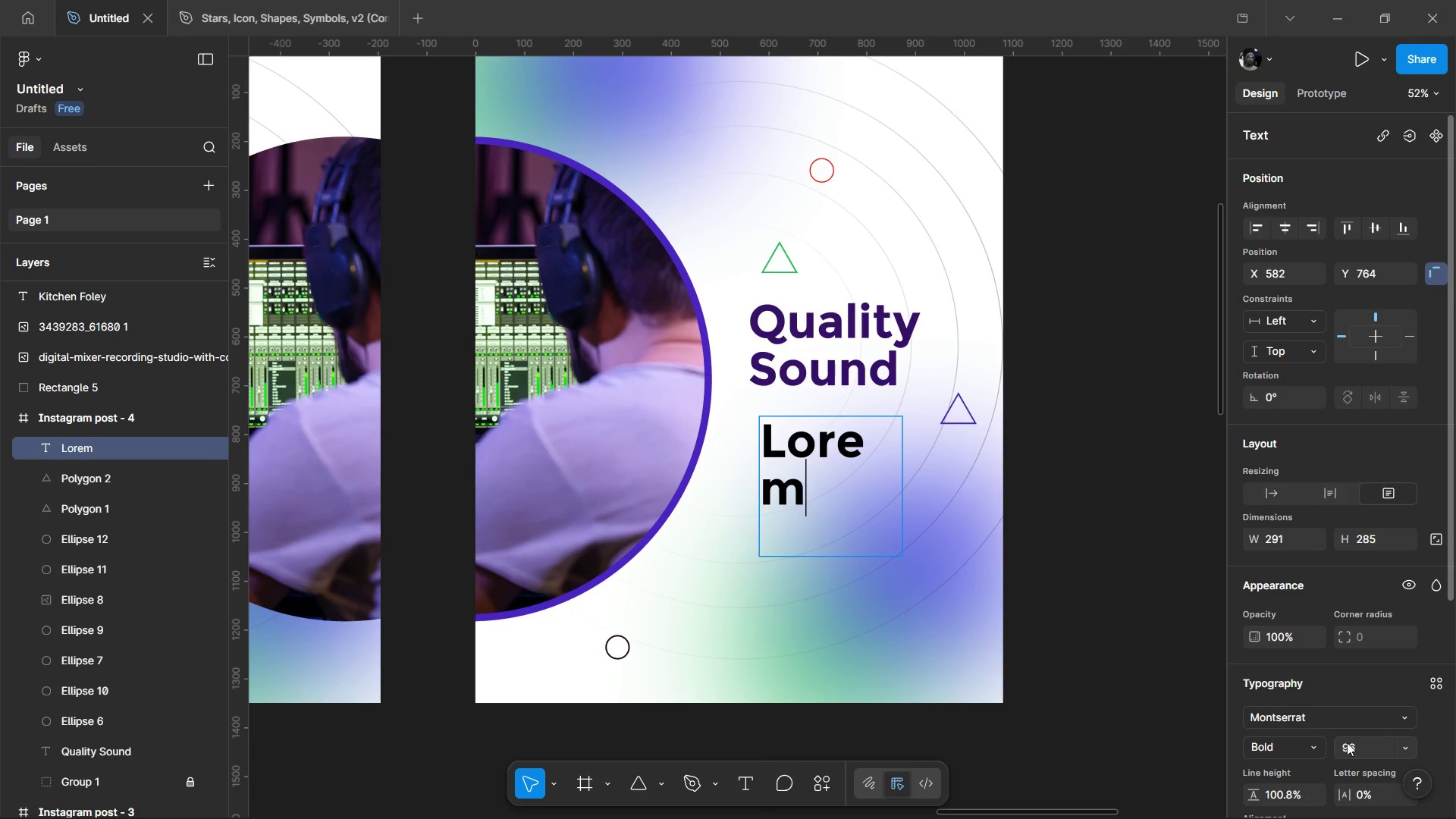 
scroll: coordinate [1372, 686], scroll_direction: down, amount: 2.0
 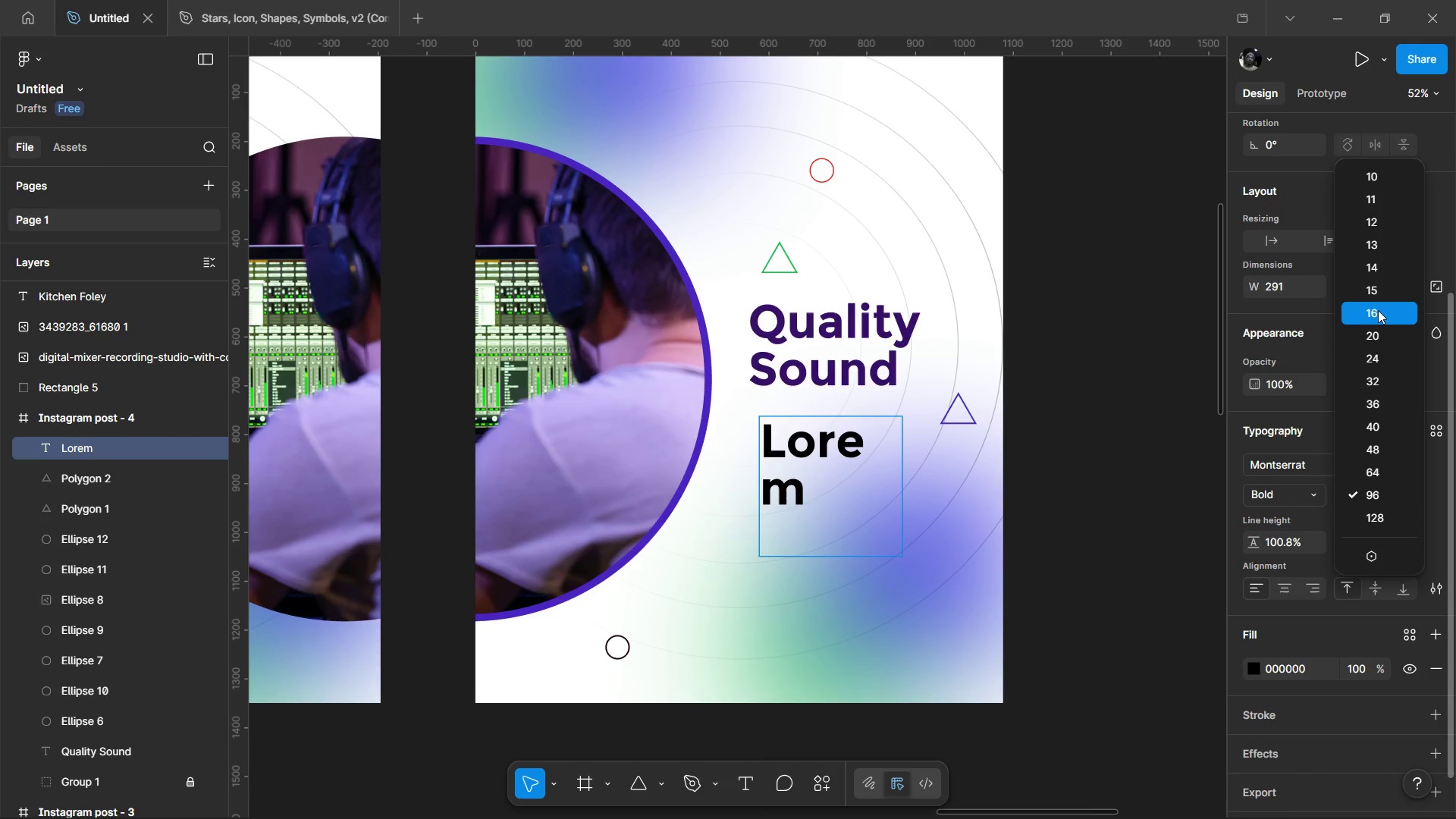 
left_click([1374, 292])
 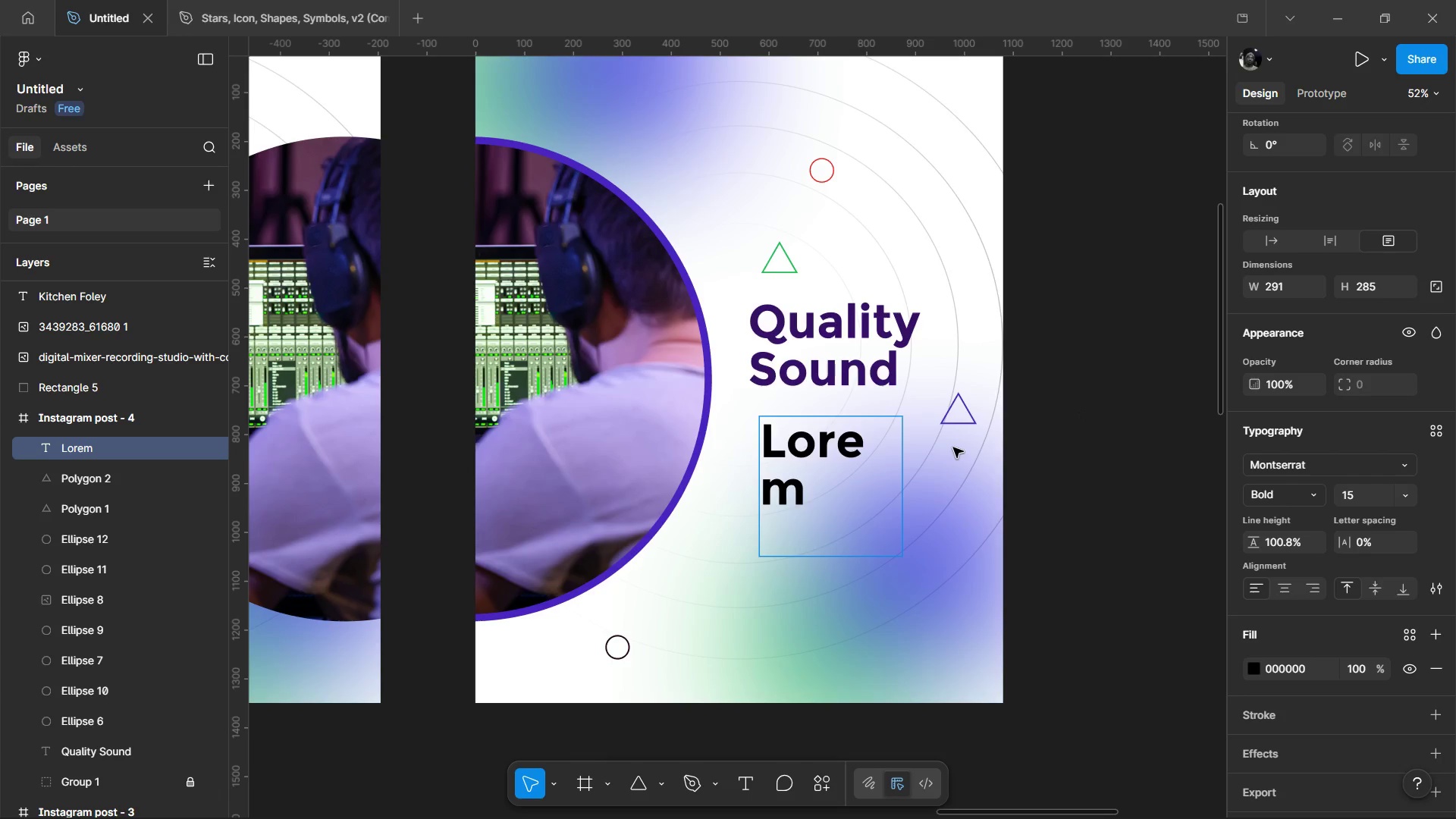 
key(Control+A)
 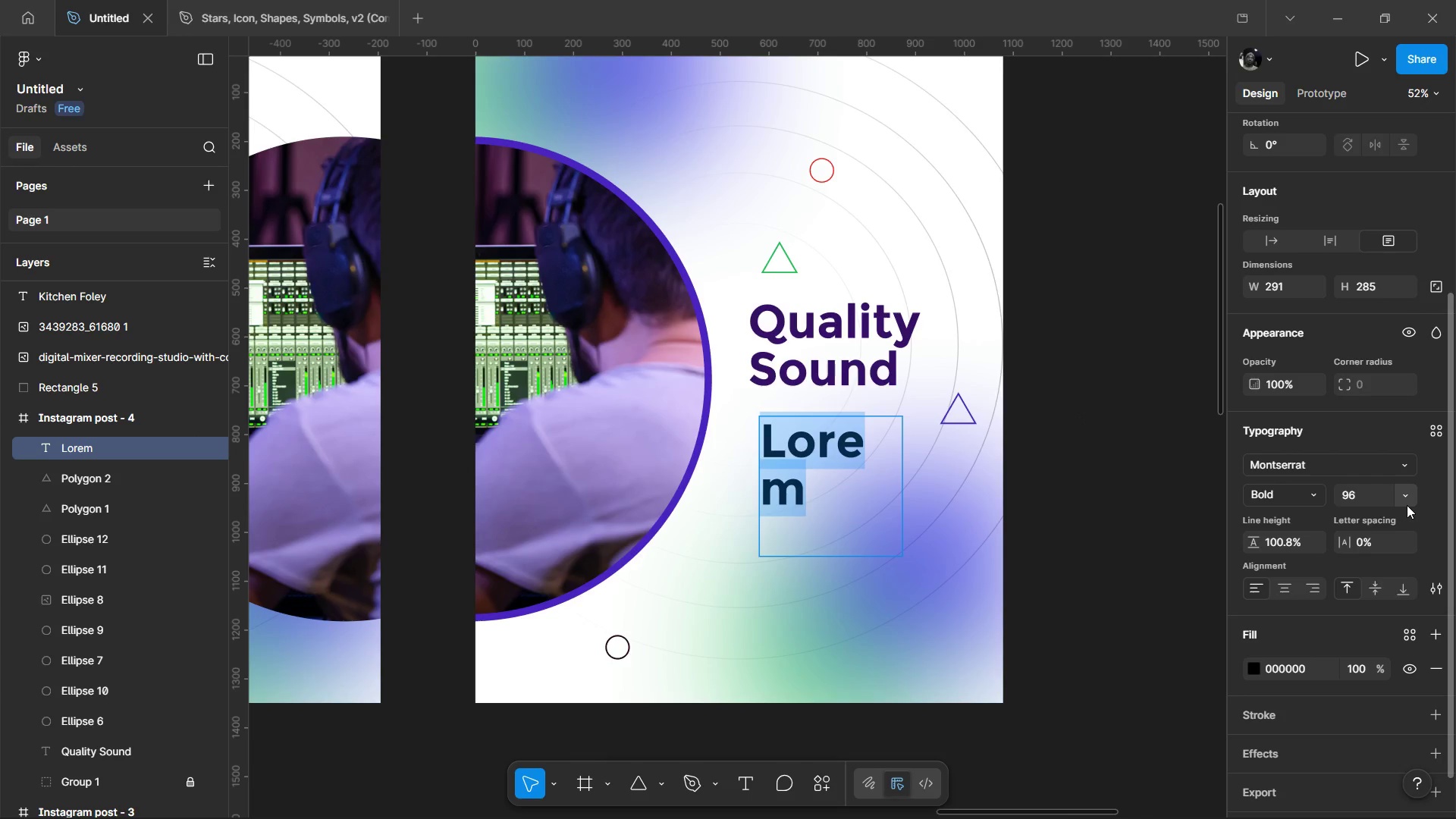 
left_click([1407, 504])
 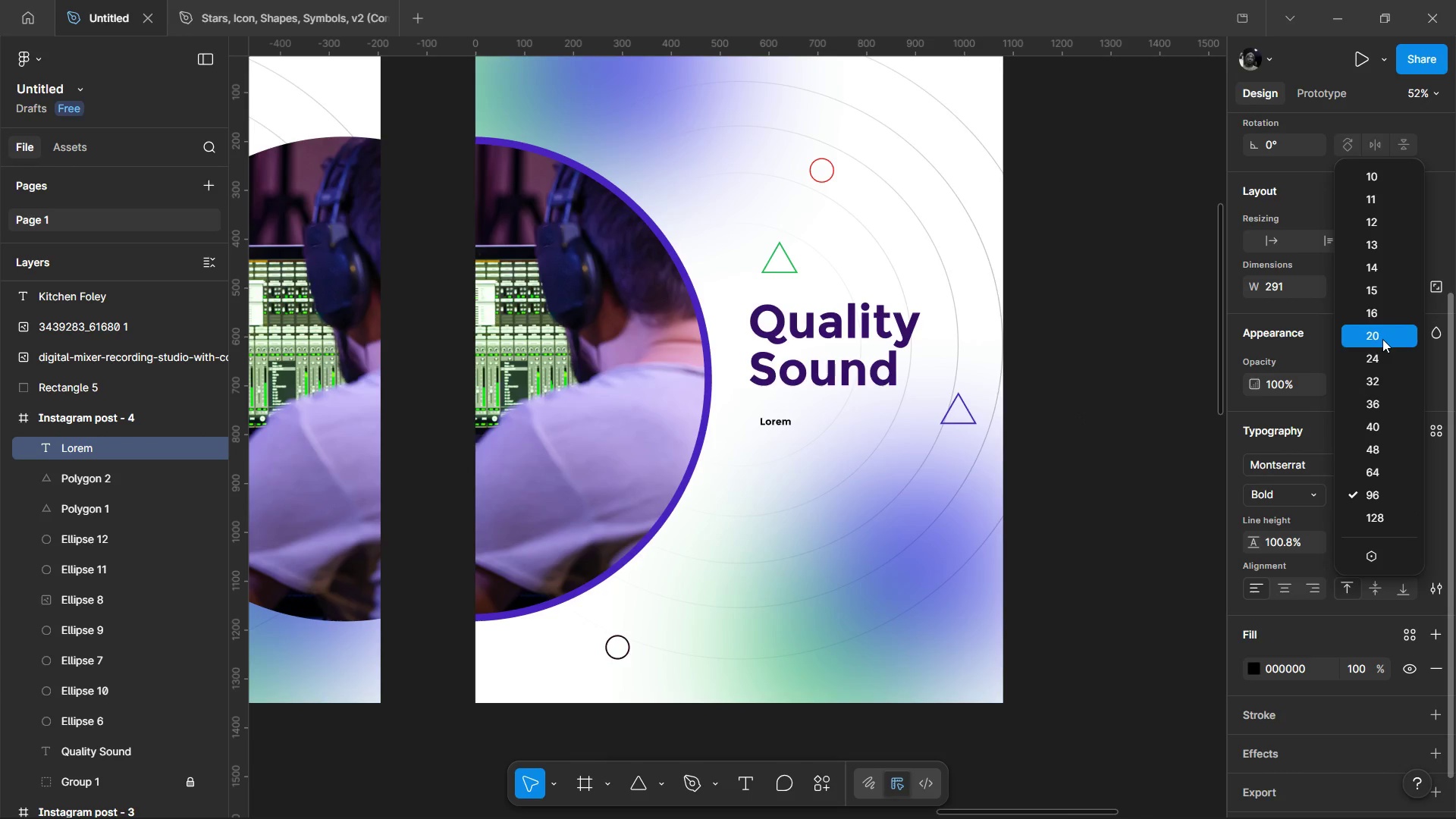 
left_click([1382, 339])
 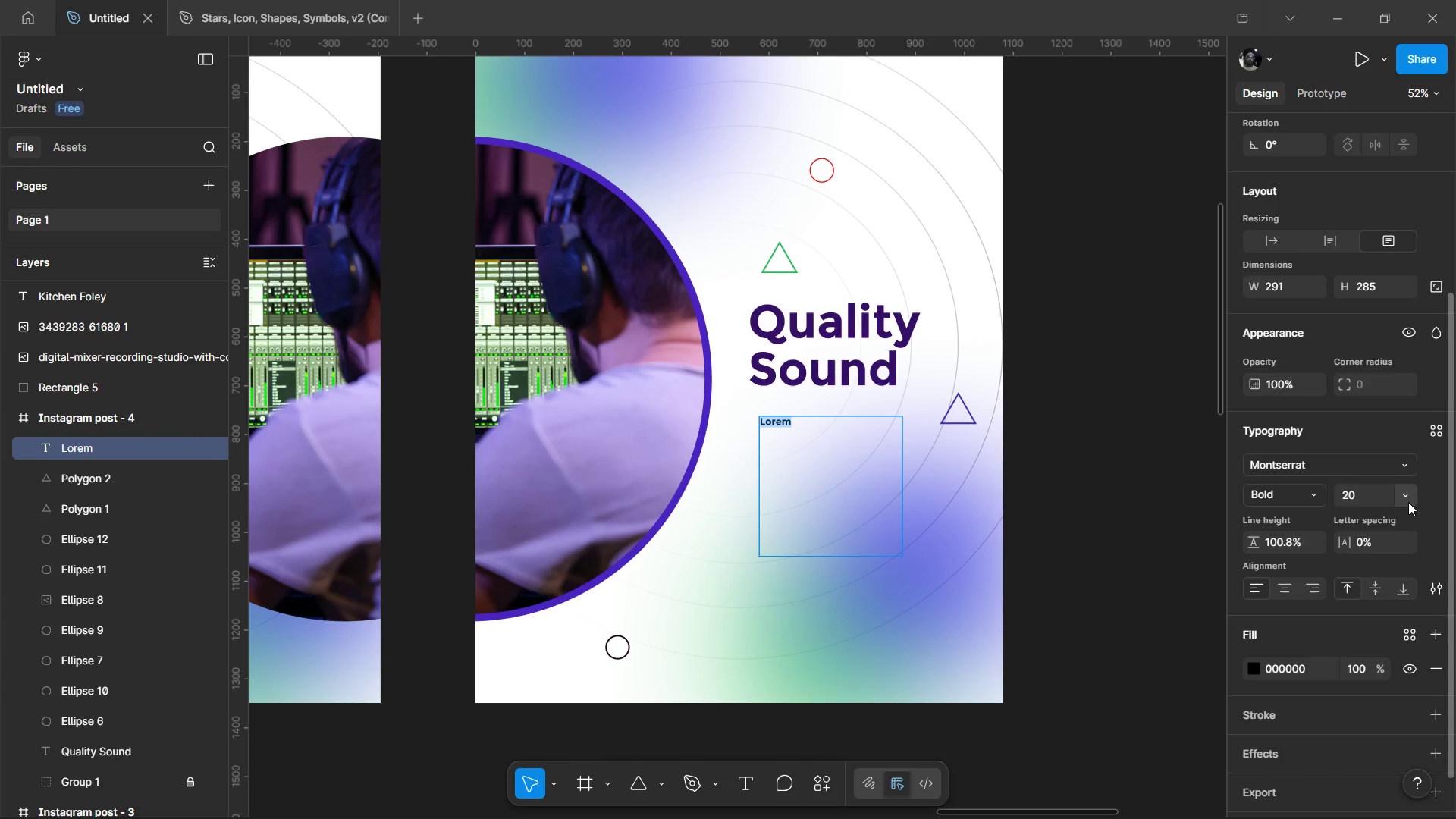 
left_click([1393, 516])
 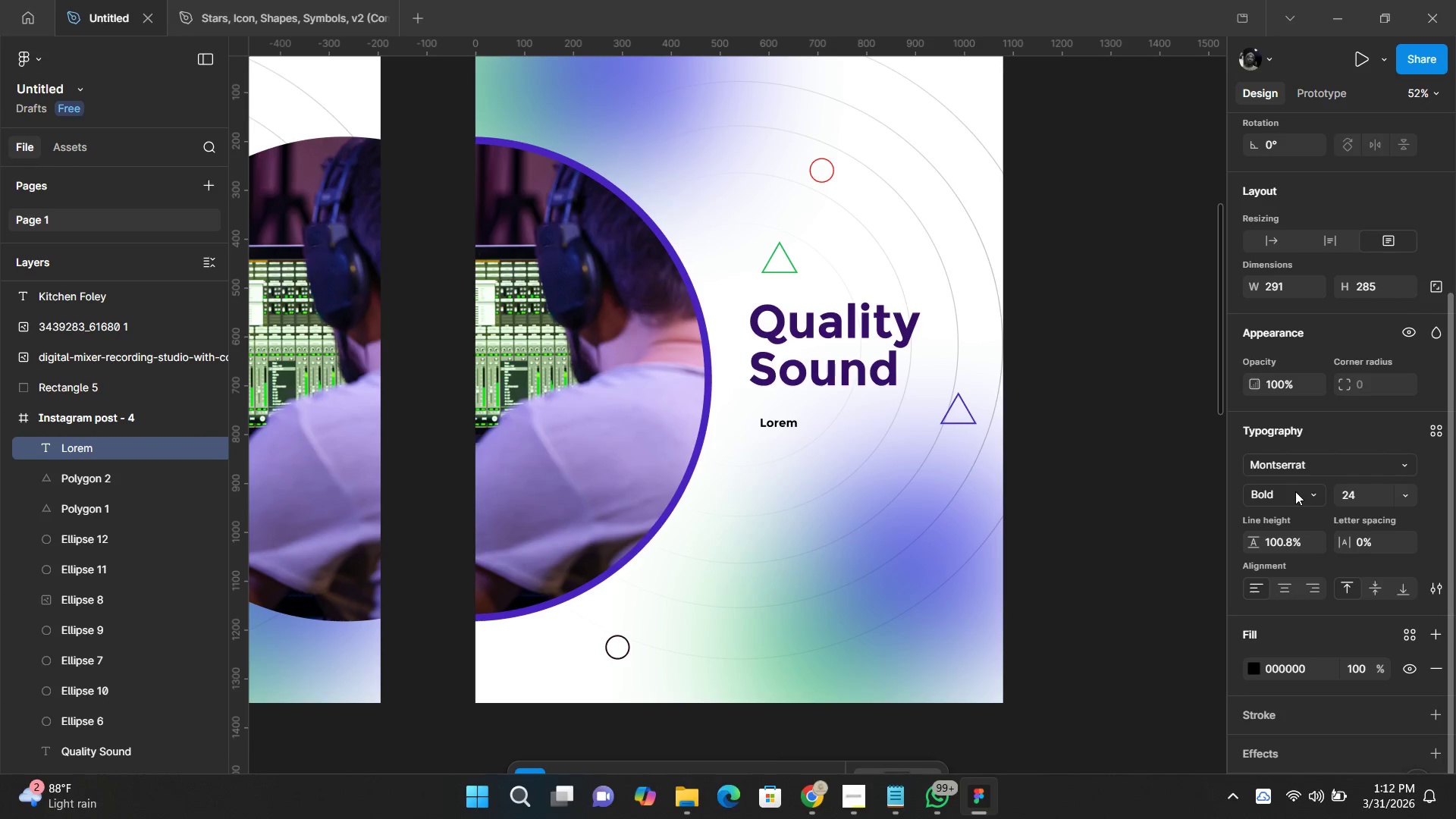 
left_click([1274, 504])
 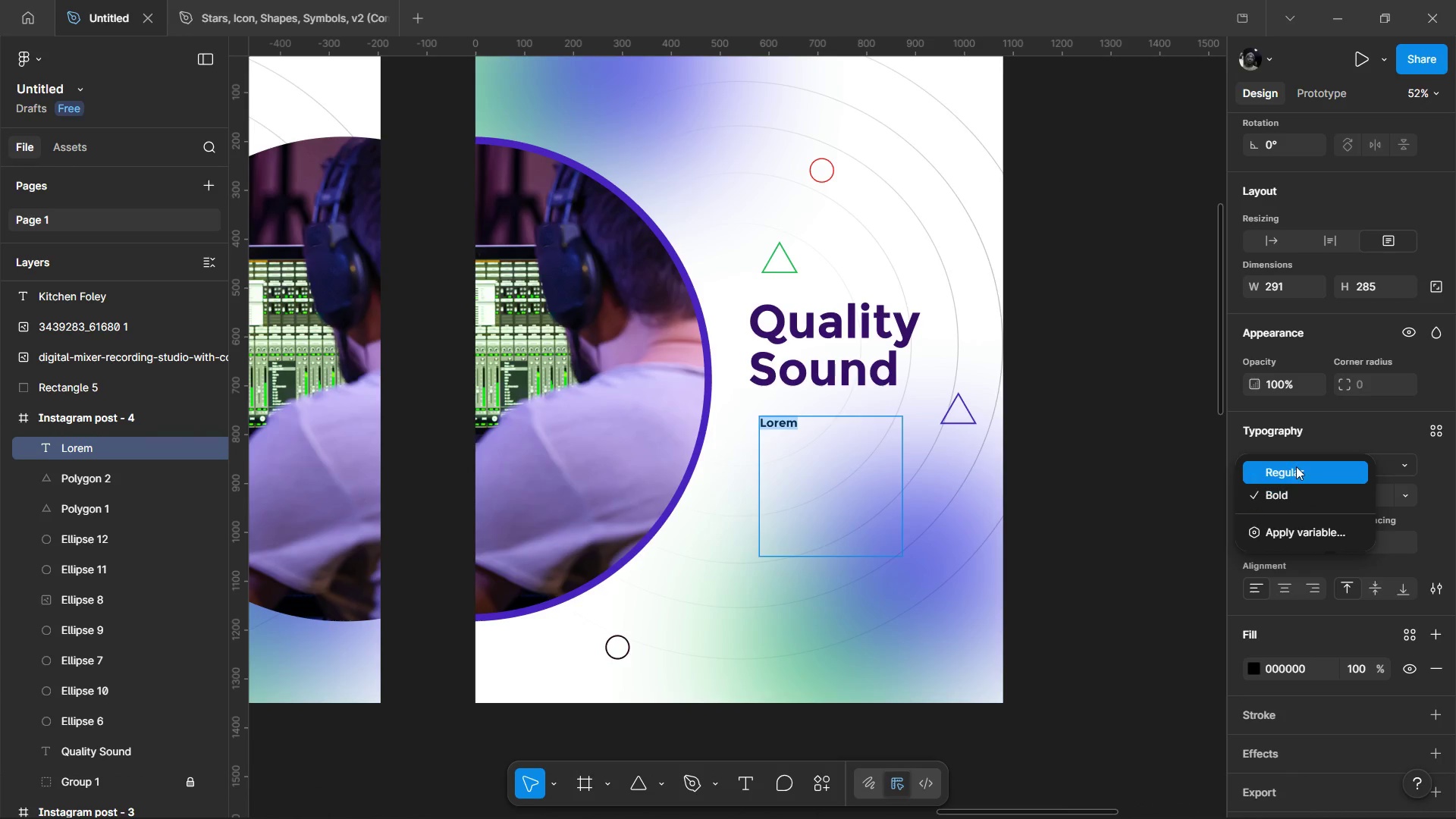 
left_click([1296, 466])
 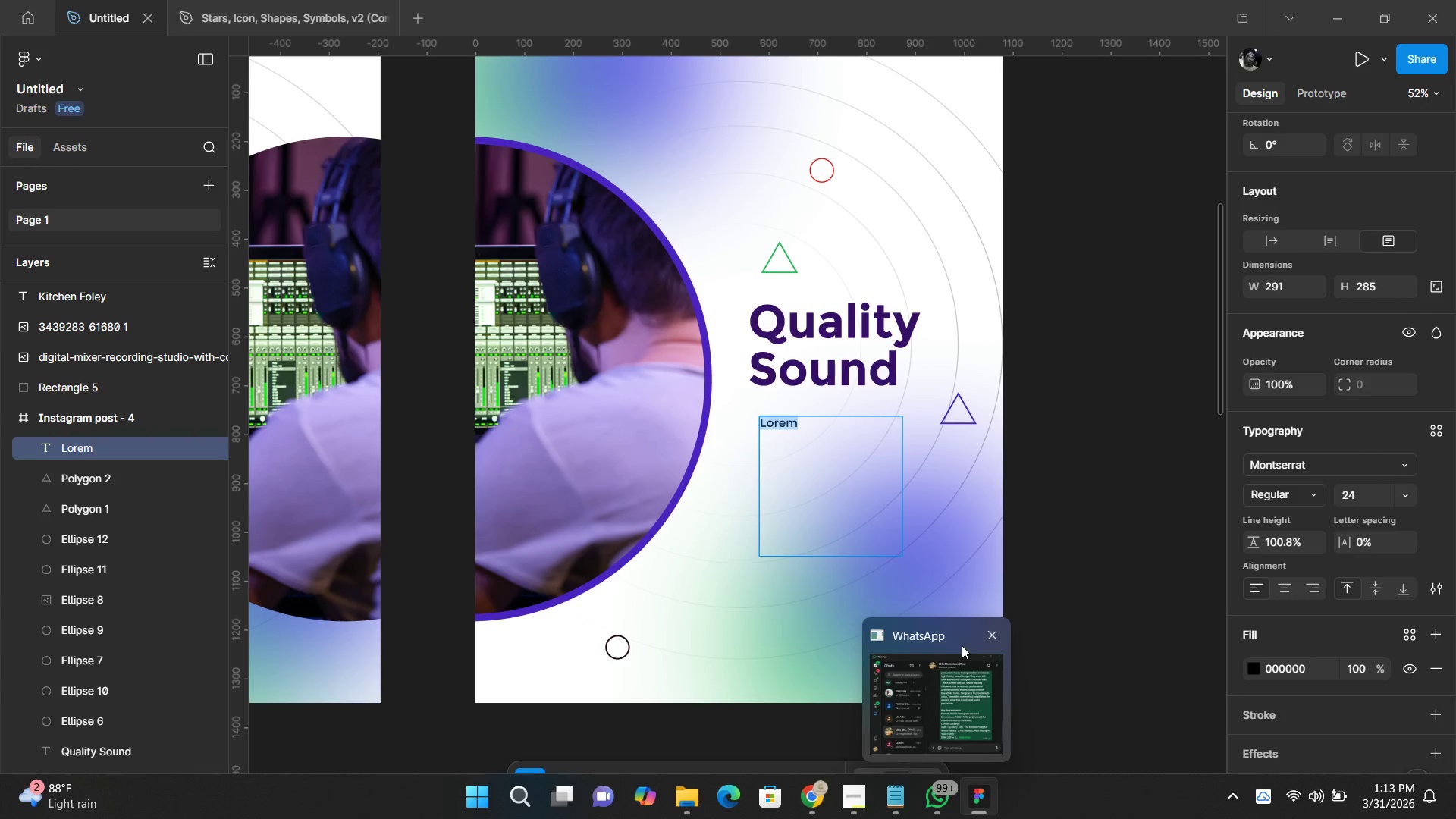 
double_click([795, 446])
 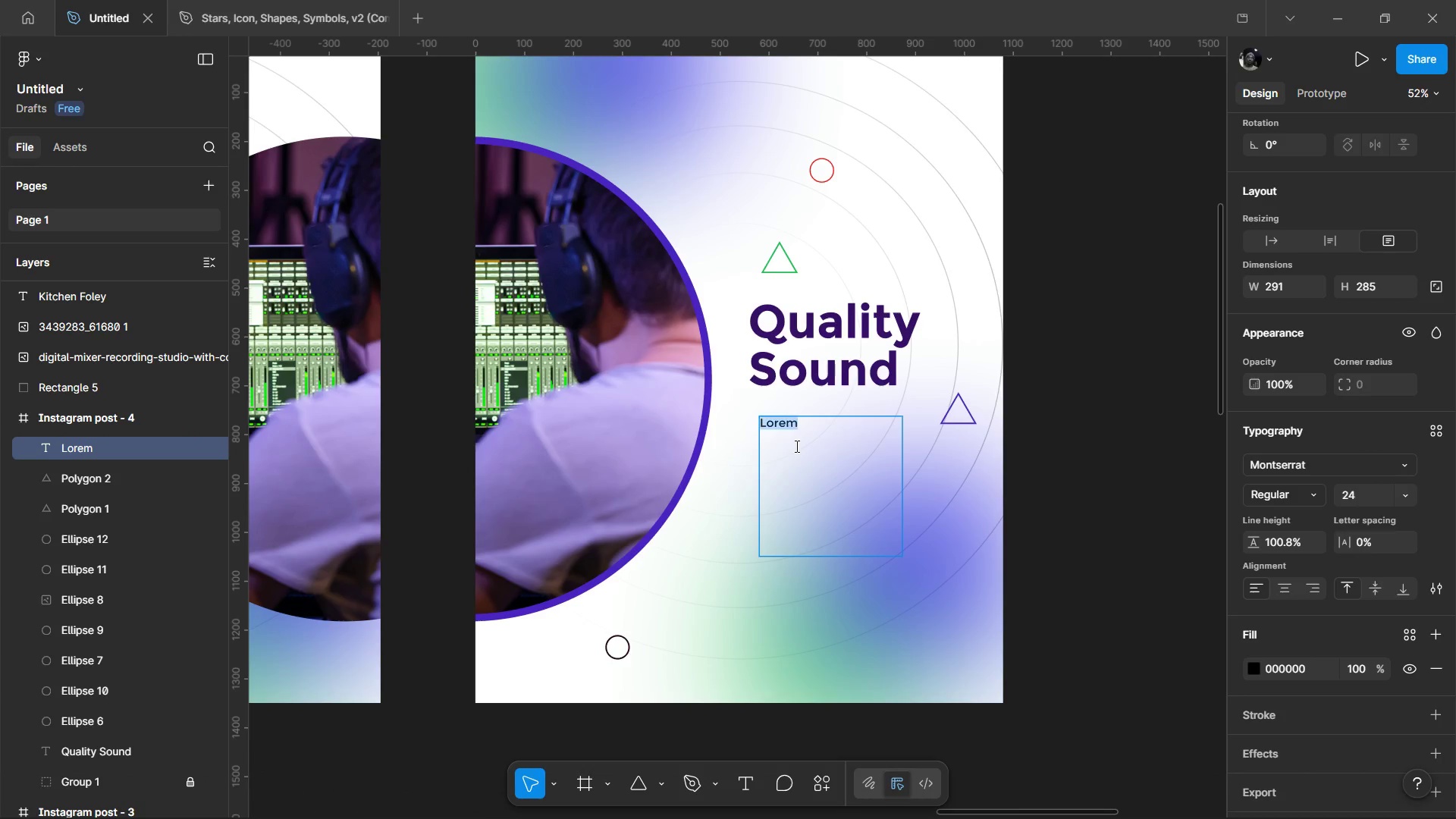 
triple_click([795, 446])
 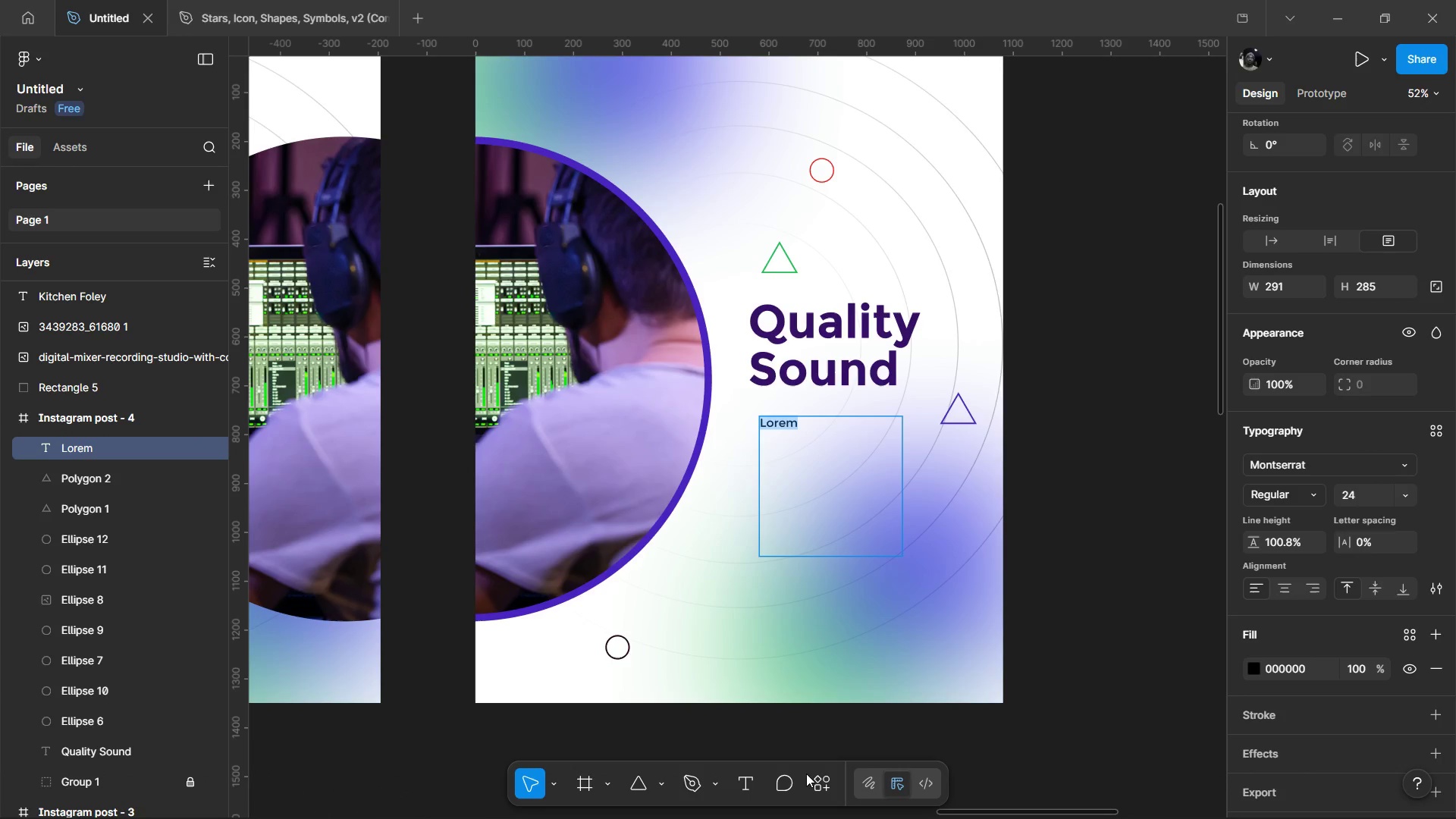 
left_click([812, 774])
 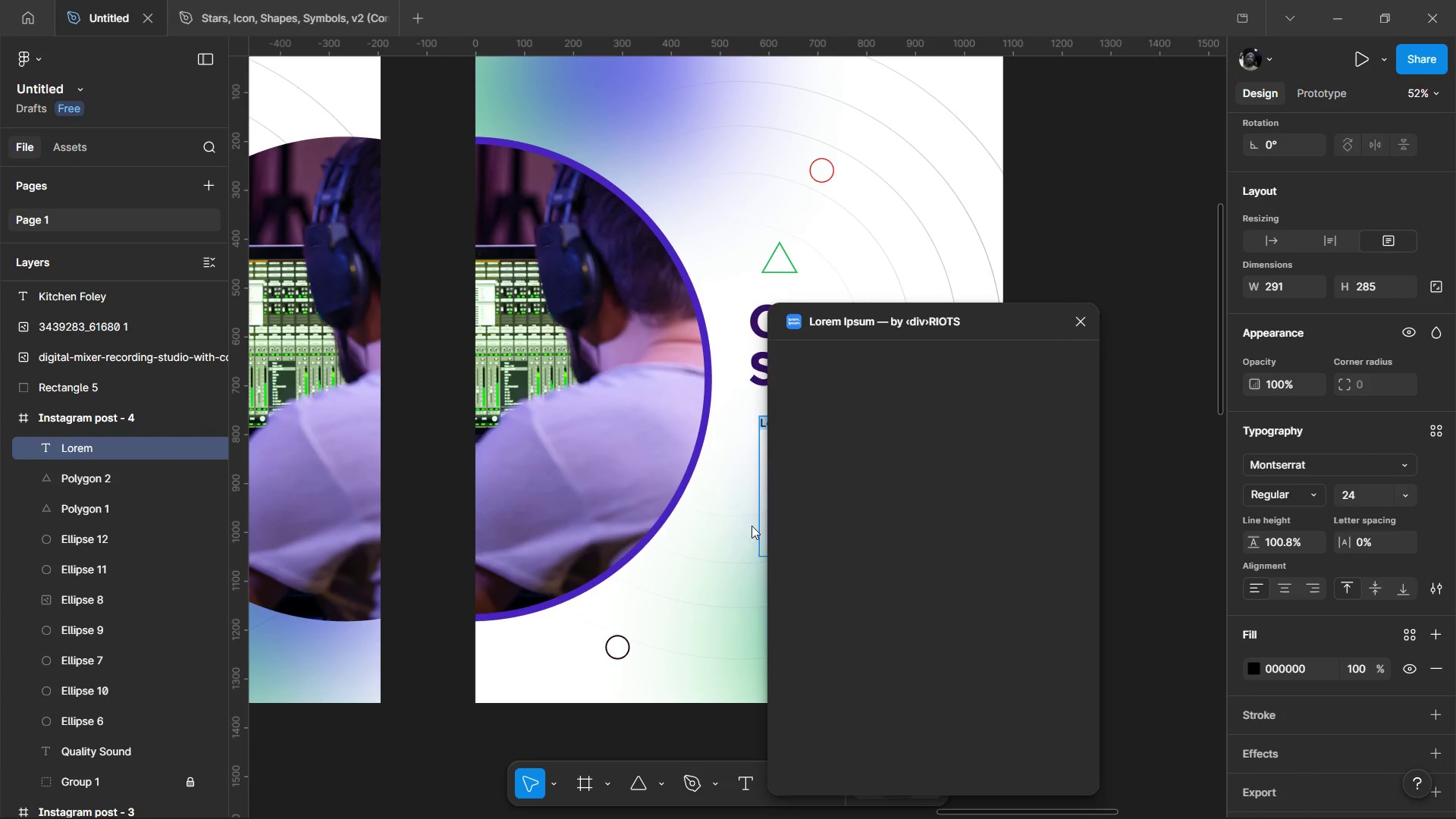 
mouse_move([910, 423])
 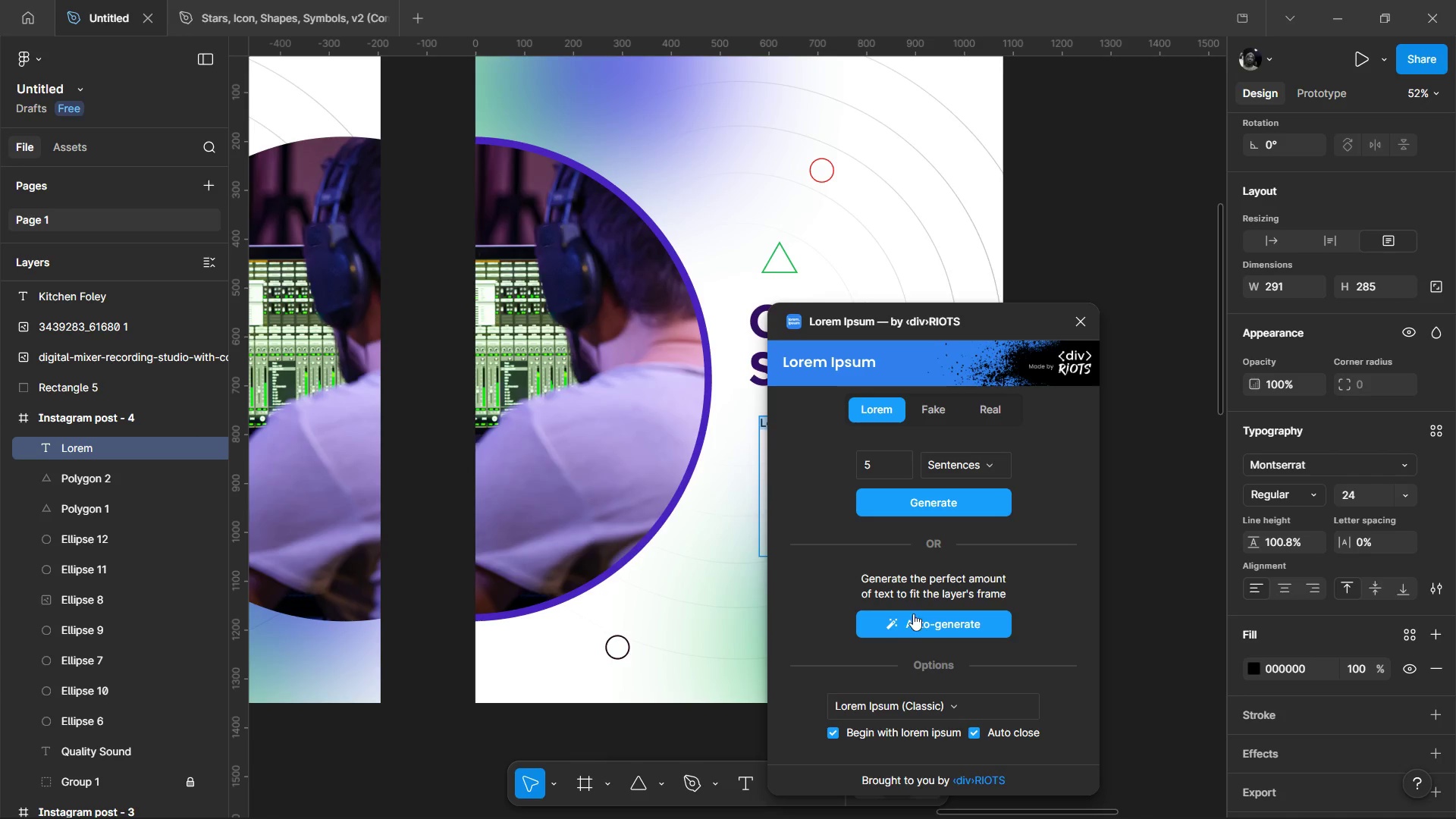 
left_click([912, 623])
 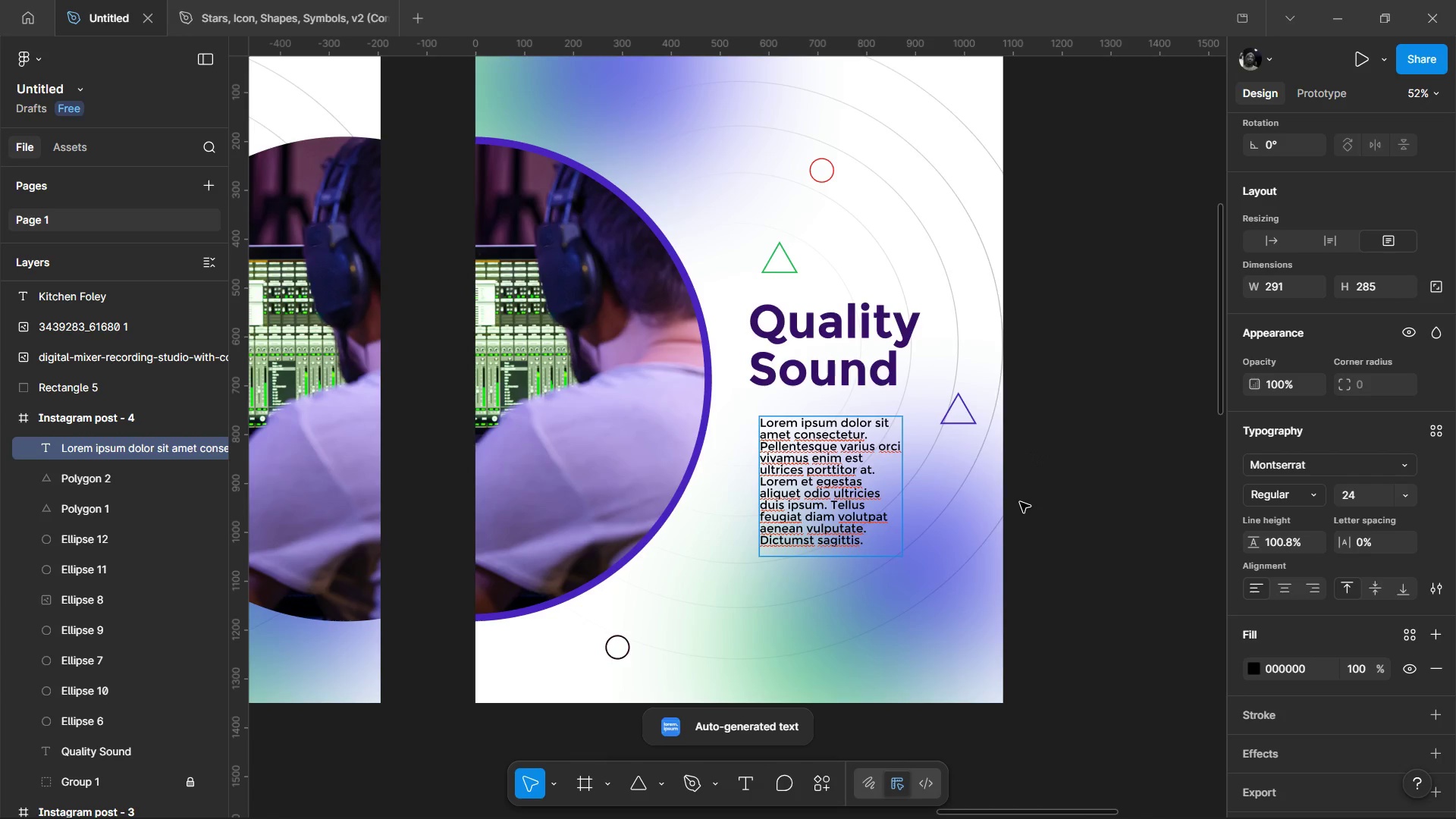 
double_click([781, 477])
 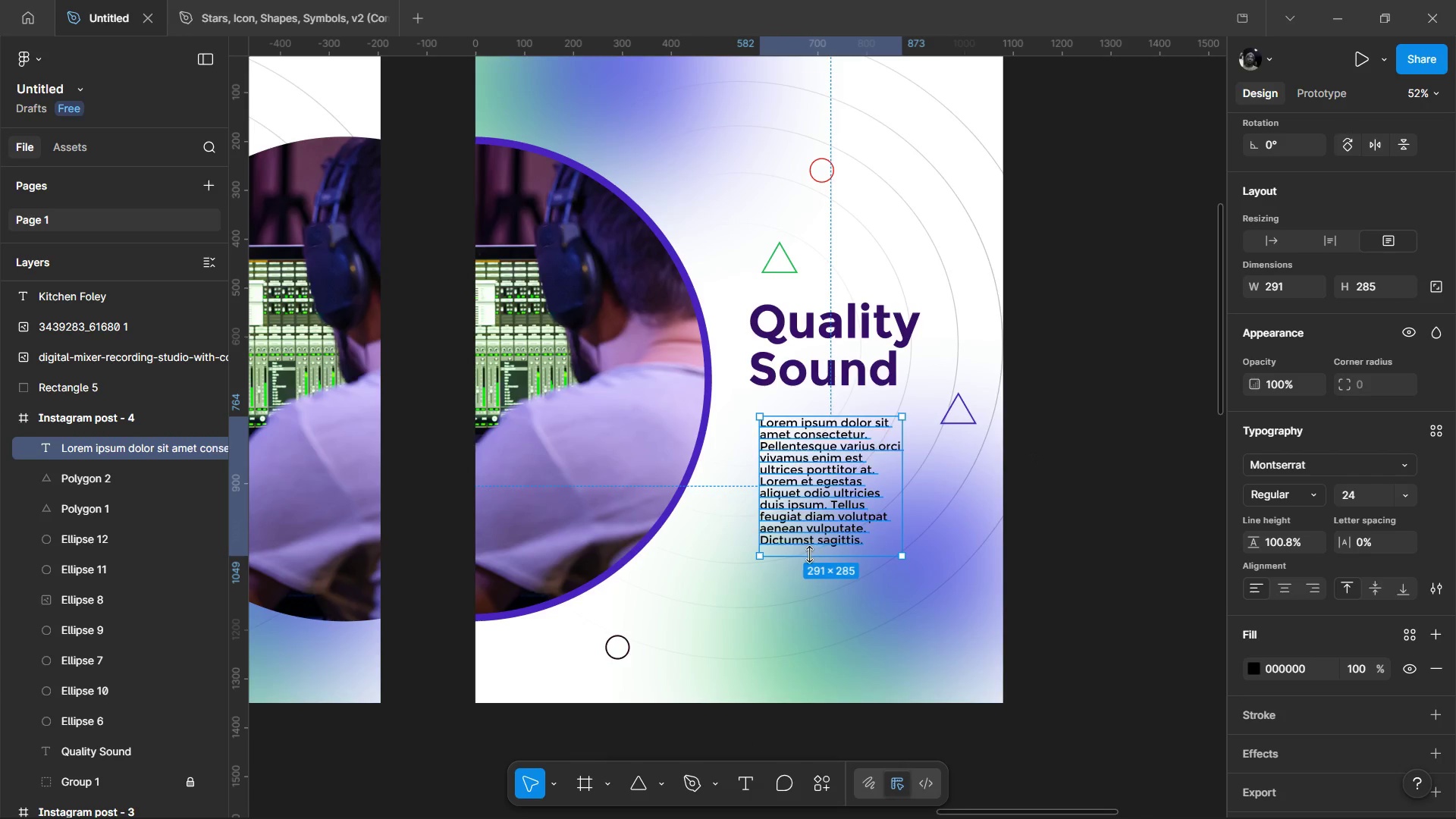 
left_click_drag(start_coordinate=[809, 557], to_coordinate=[824, 491])
 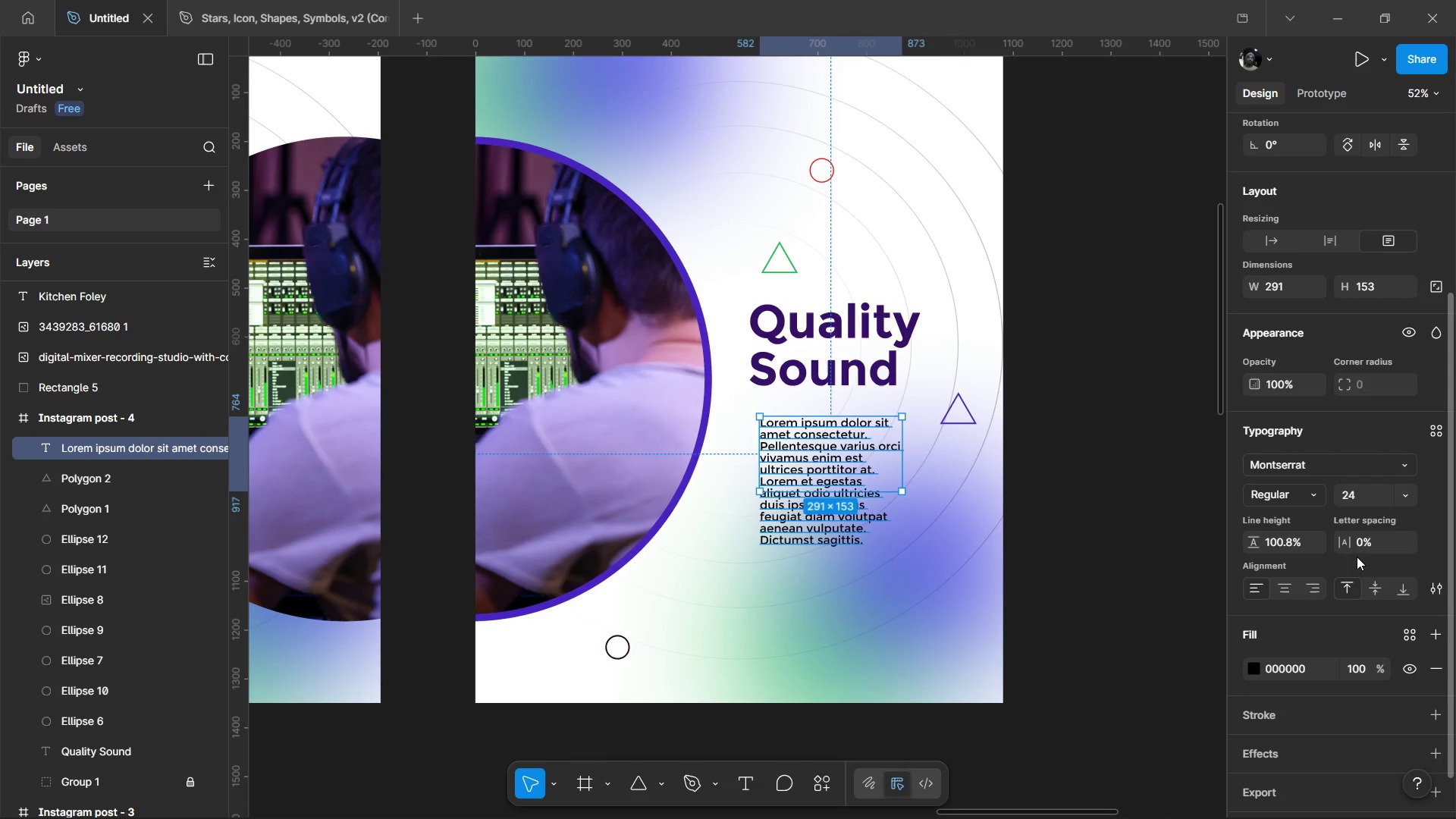 
scroll: coordinate [1353, 554], scroll_direction: down, amount: 1.0
 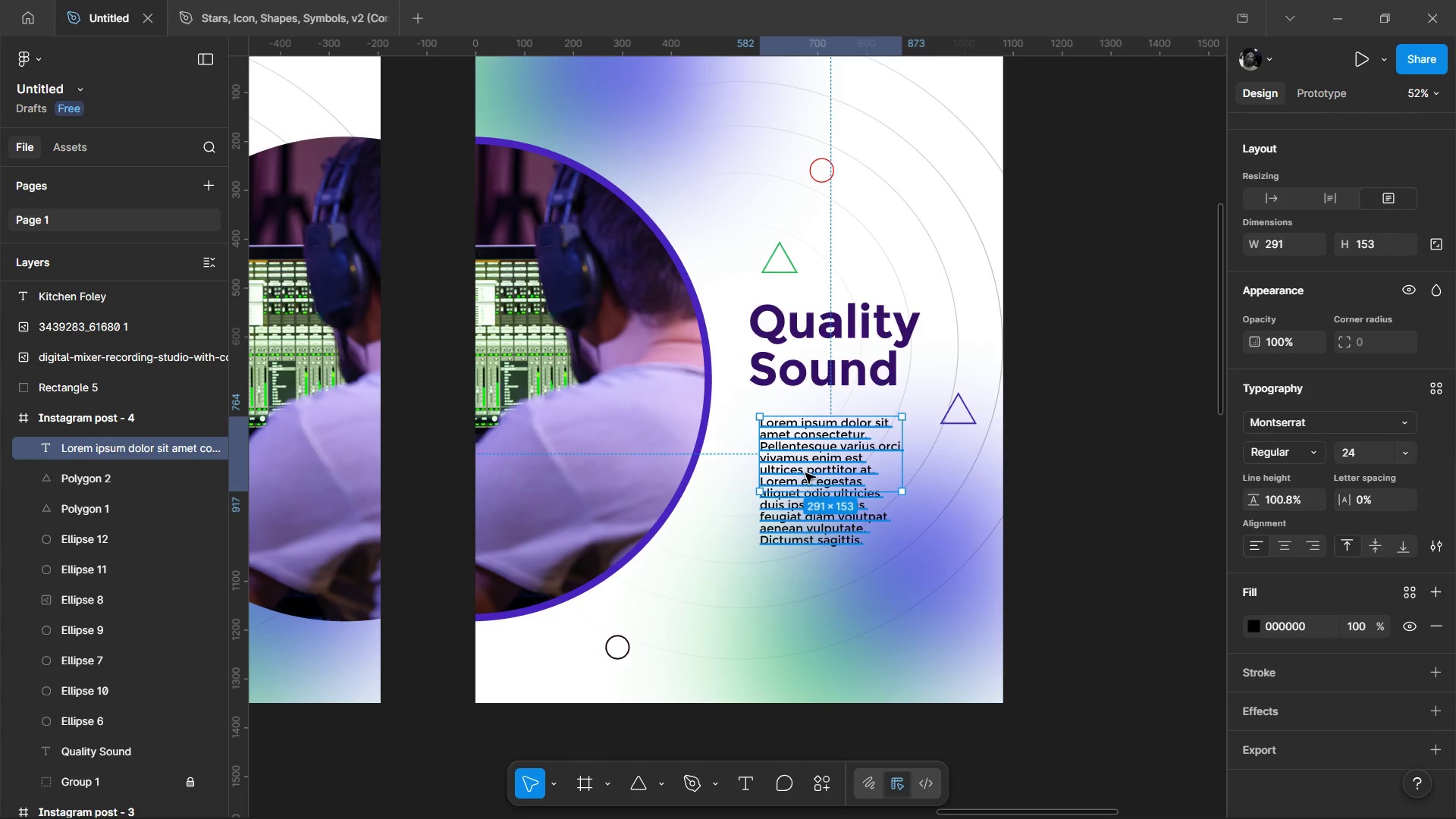 
left_click([769, 450])
 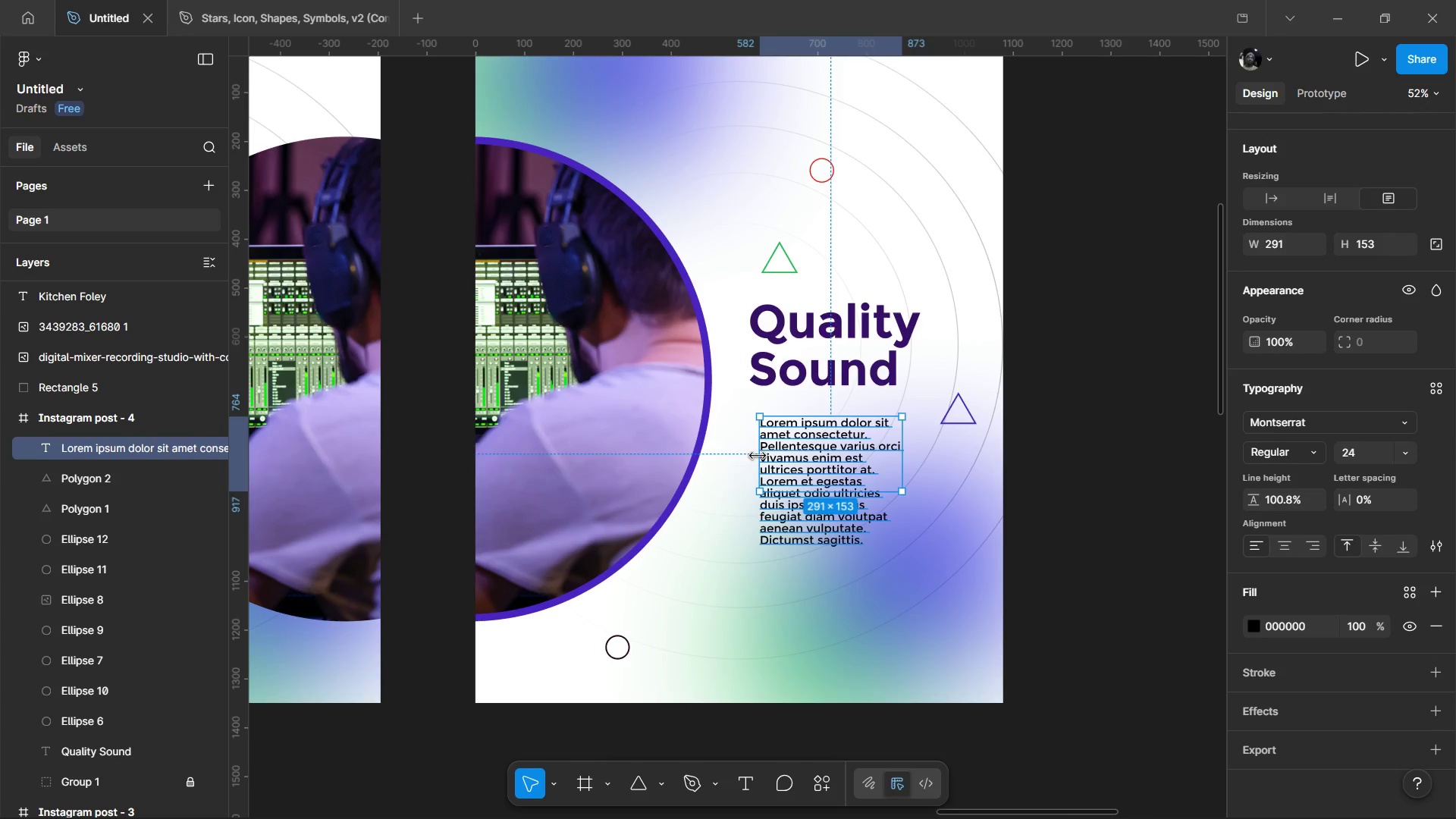 
left_click_drag(start_coordinate=[758, 455], to_coordinate=[732, 455])
 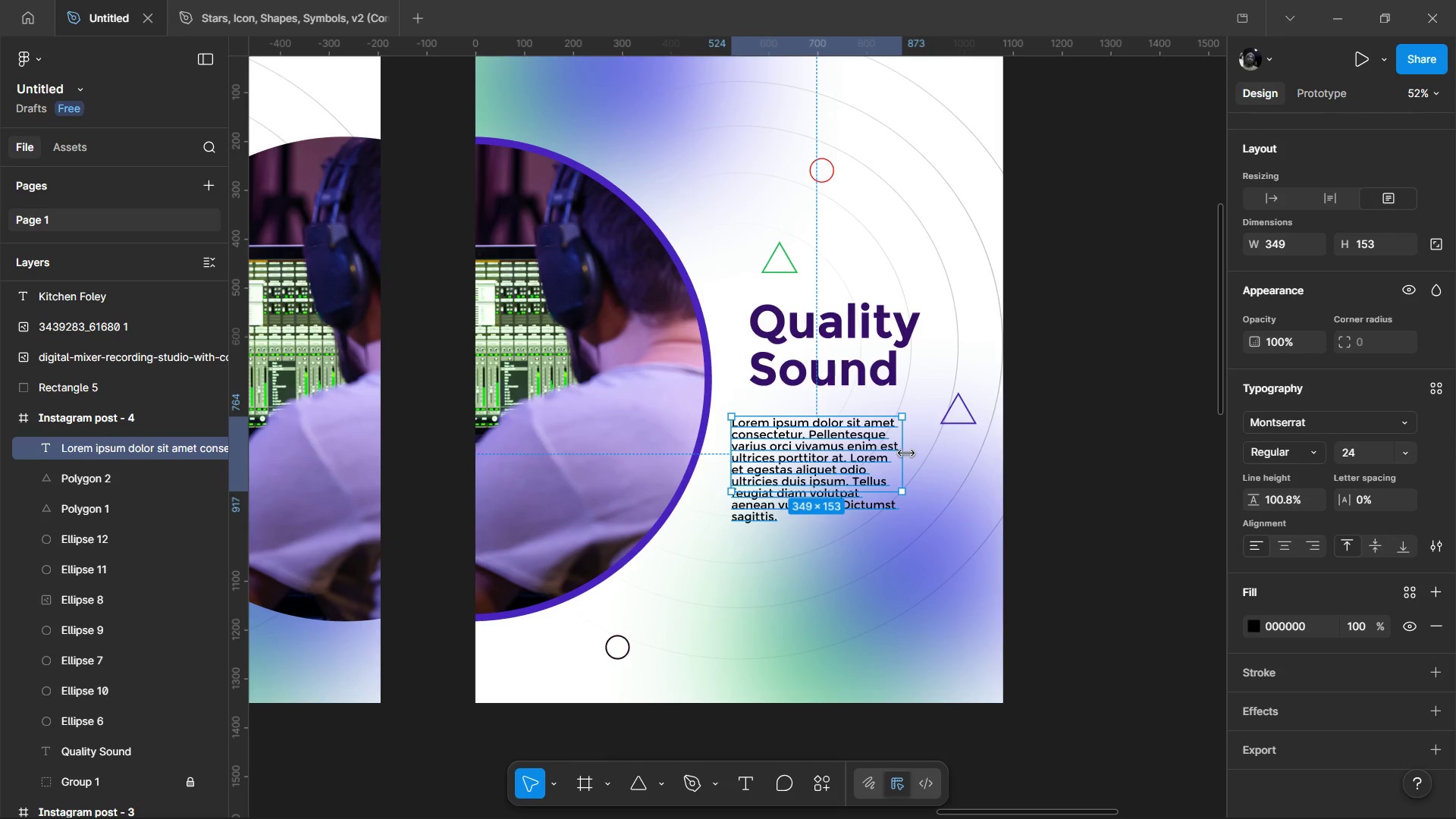 
left_click_drag(start_coordinate=[906, 453], to_coordinate=[918, 453])
 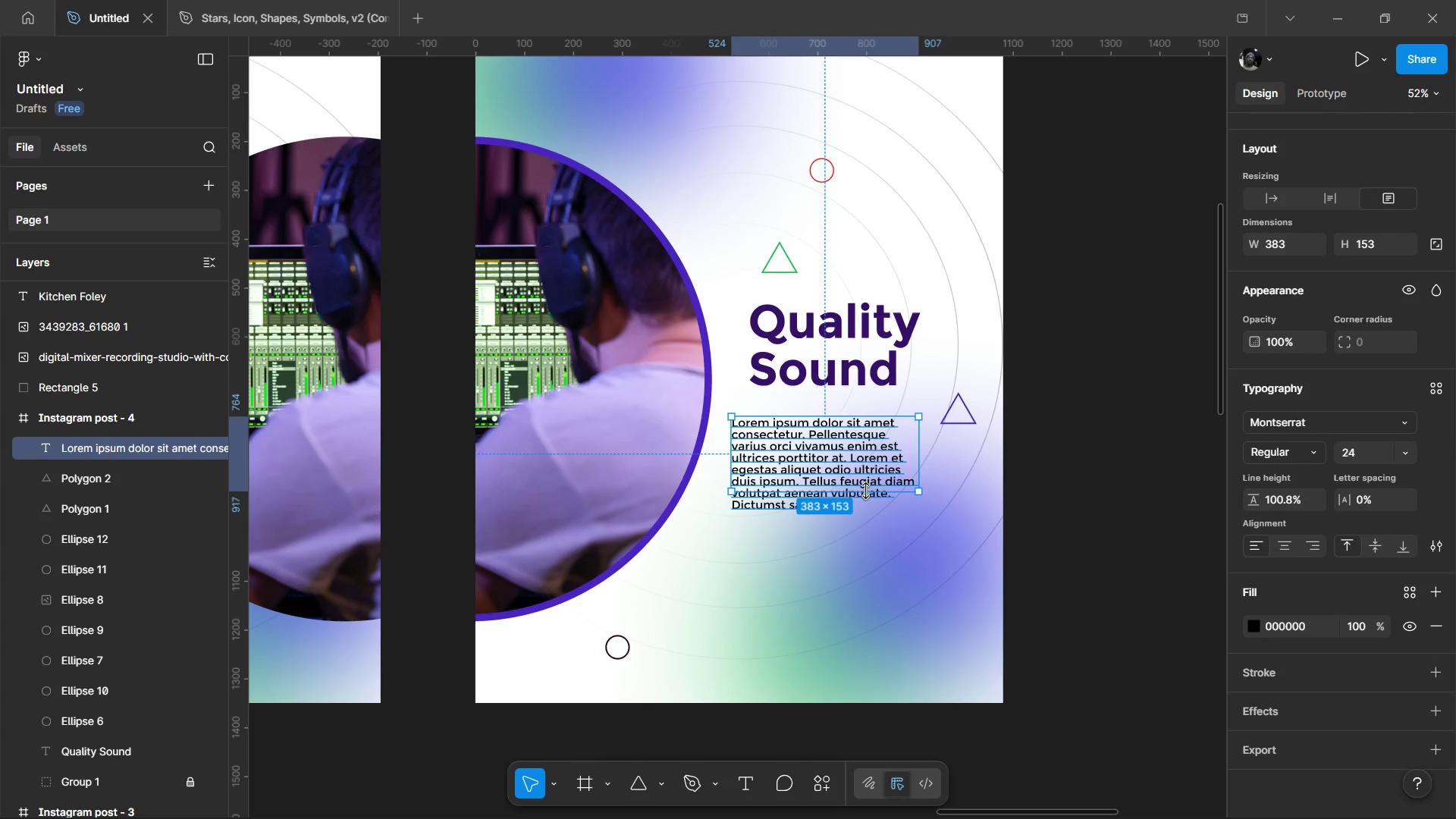 
left_click_drag(start_coordinate=[865, 491], to_coordinate=[865, 516])
 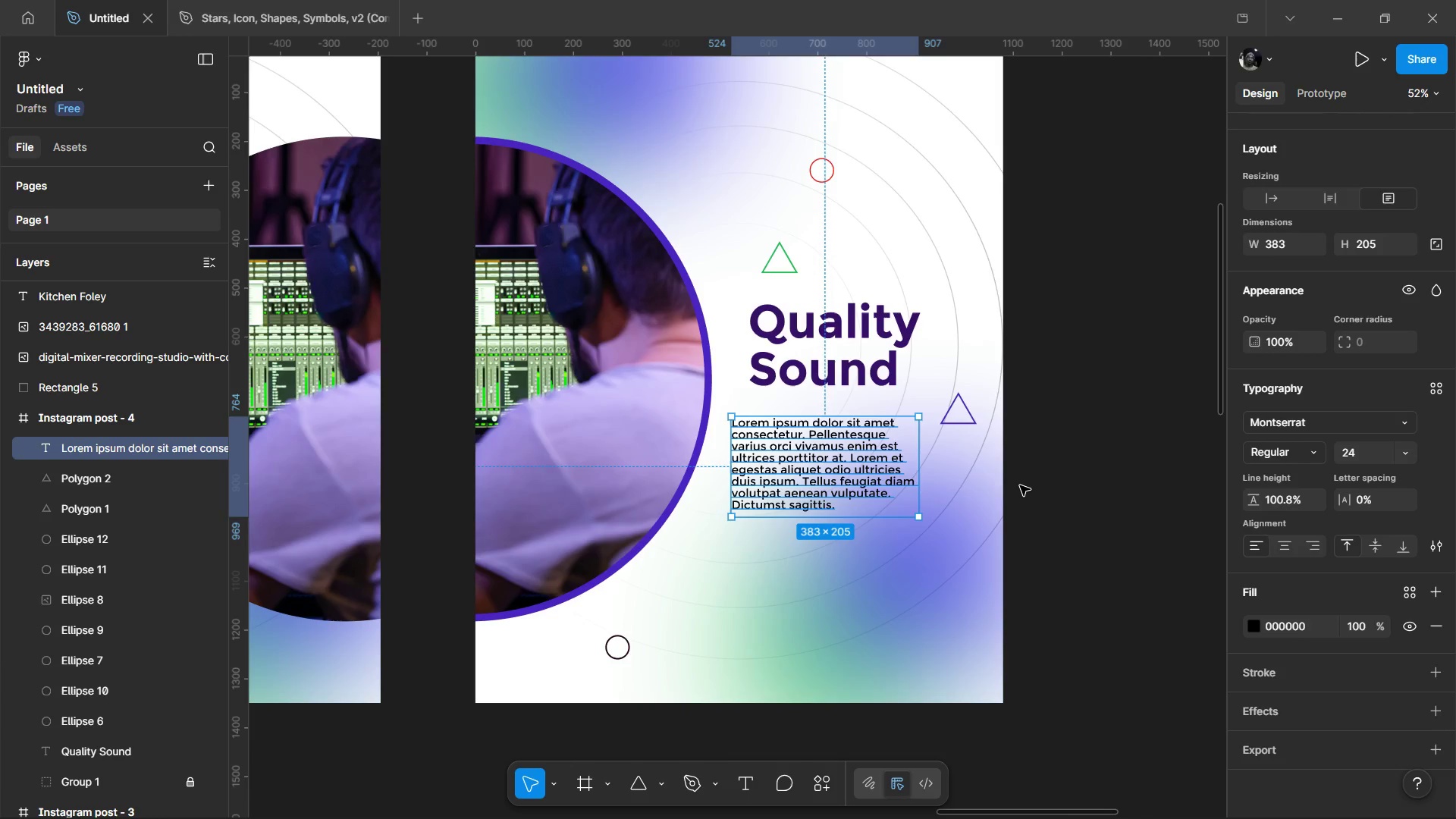 
left_click([1020, 485])
 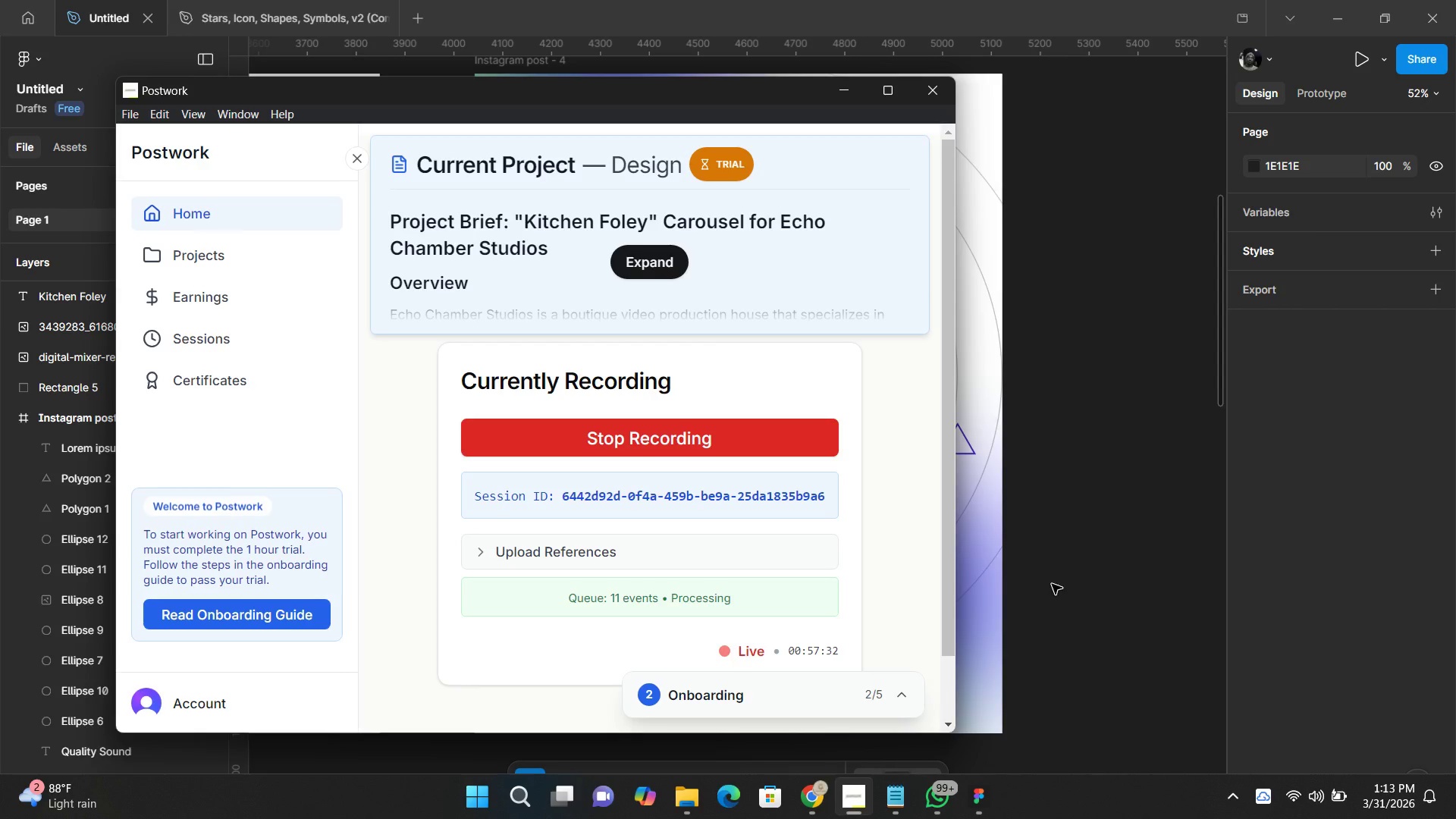 
wait(5.97)
 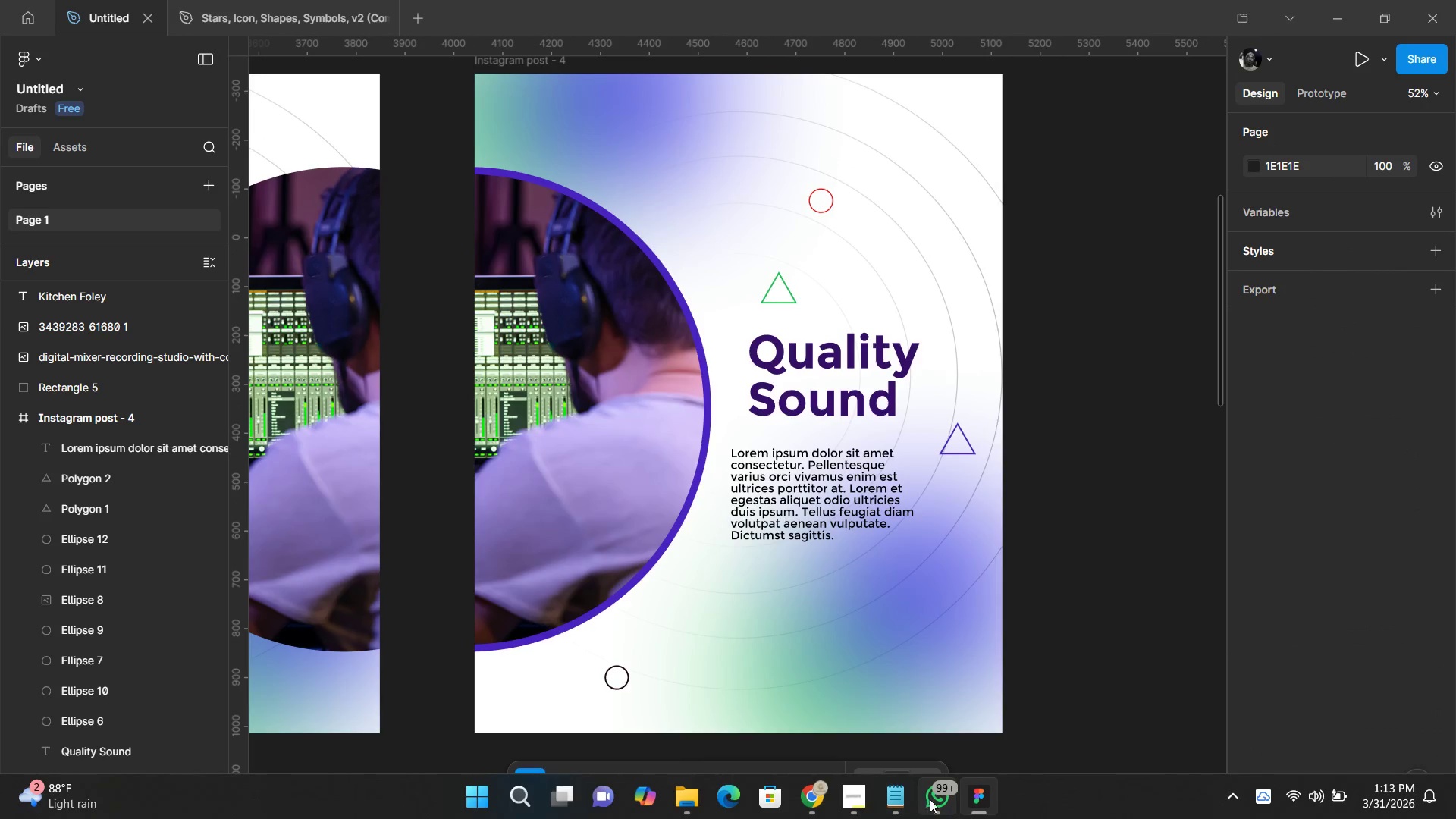 
left_click([817, 516])
 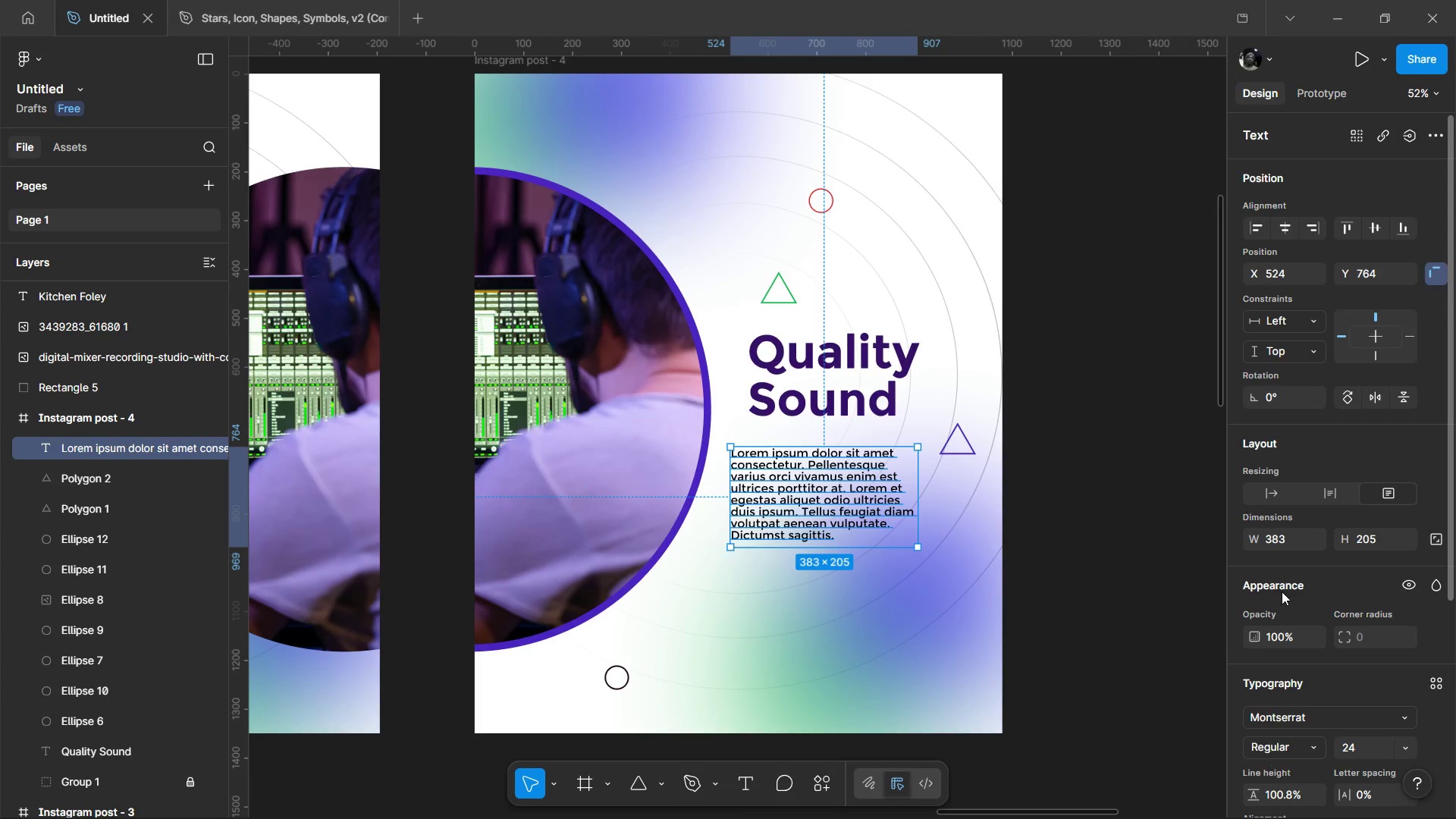 
scroll: coordinate [1285, 635], scroll_direction: down, amount: 3.0
 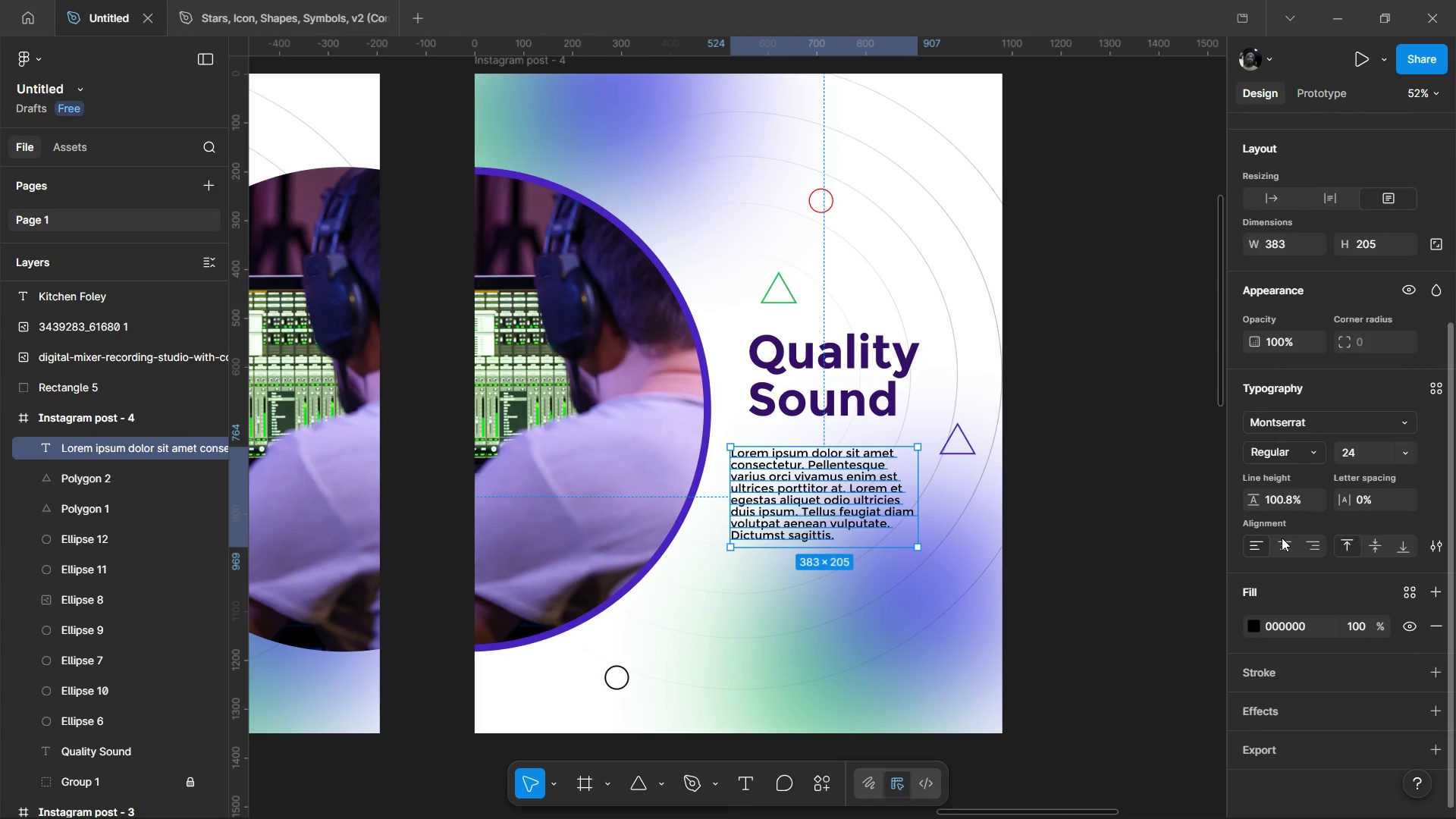 
left_click([1282, 538])
 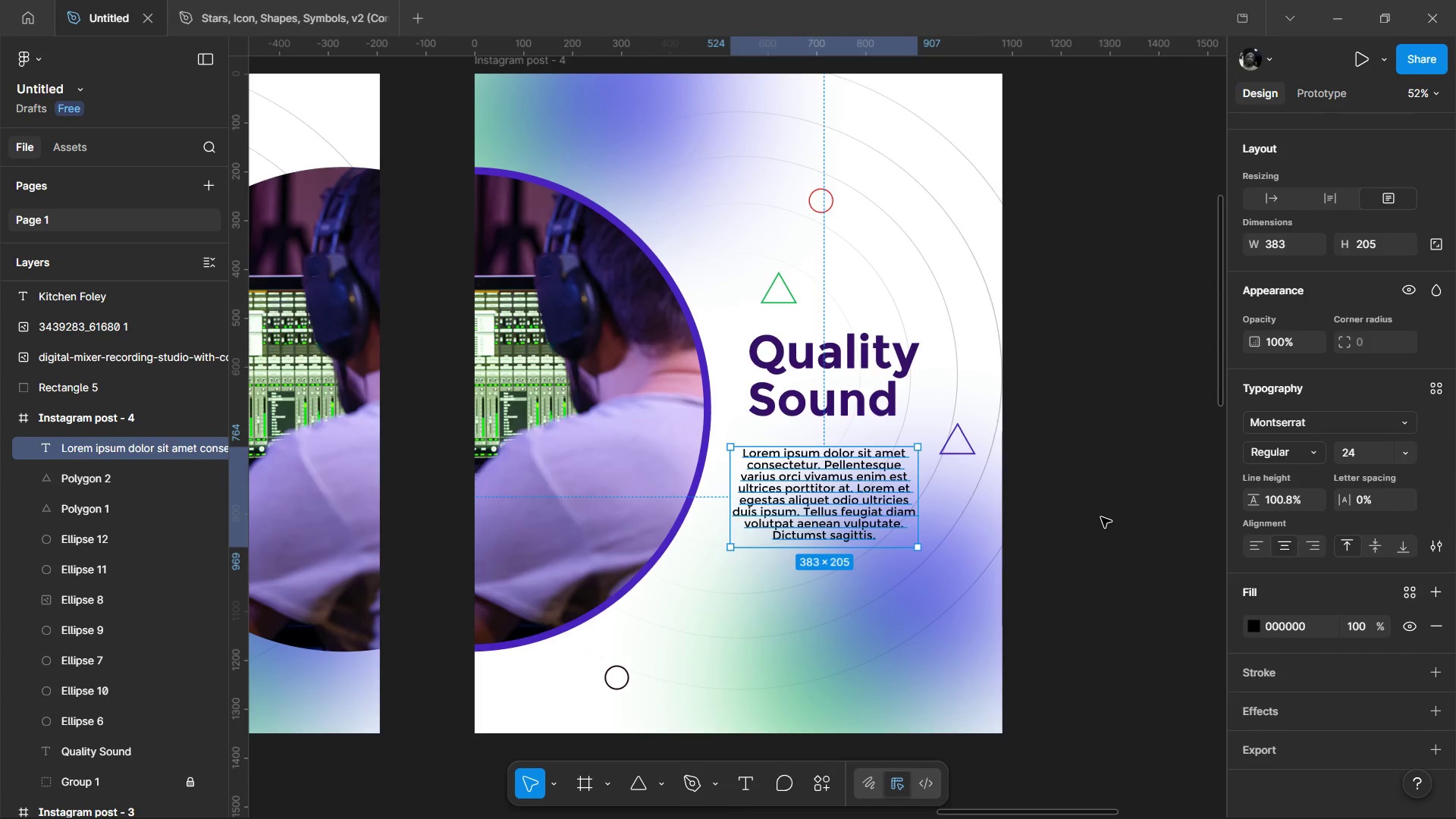 
left_click([1101, 517])
 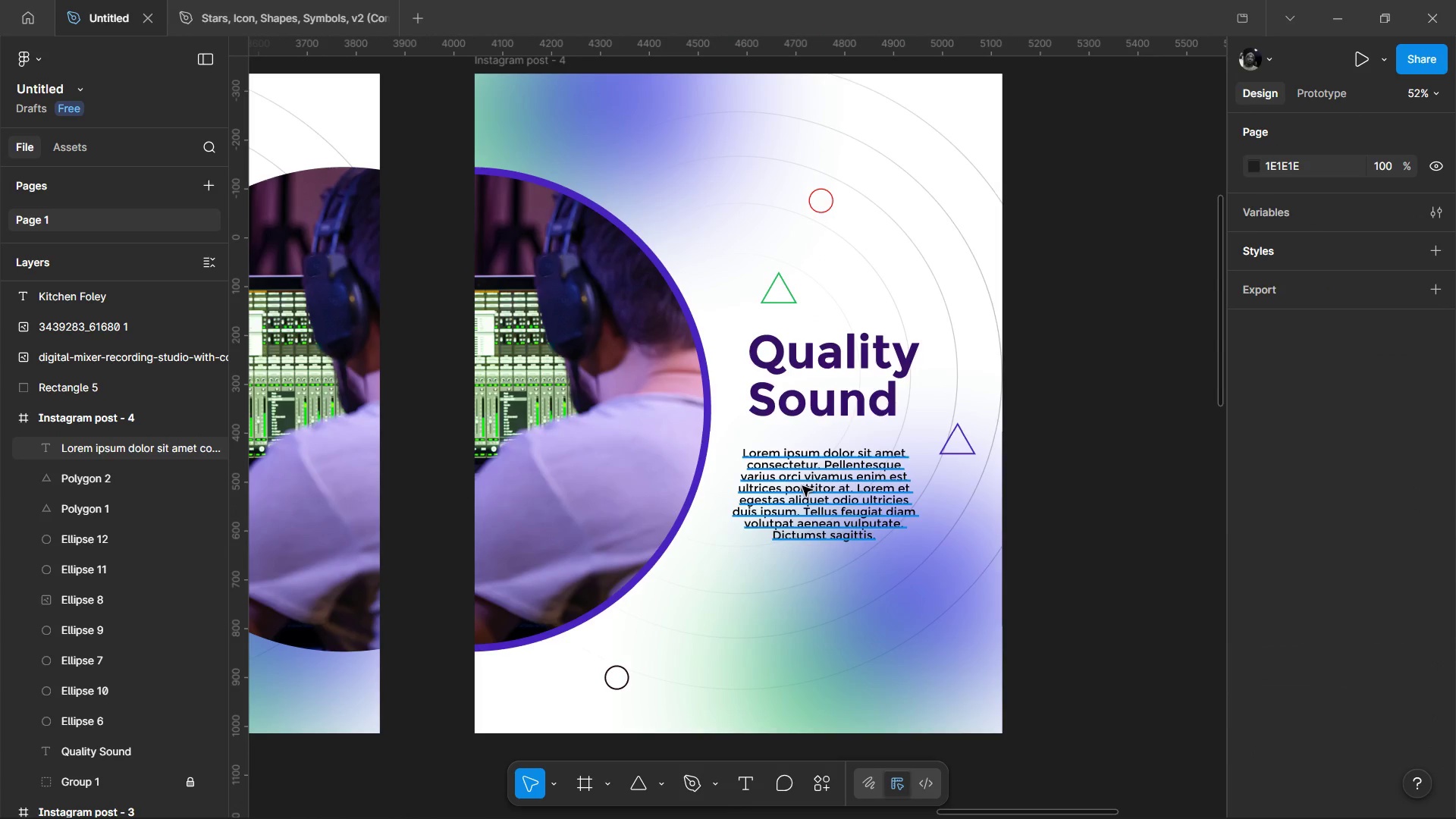 
left_click_drag(start_coordinate=[802, 486], to_coordinate=[804, 475])
 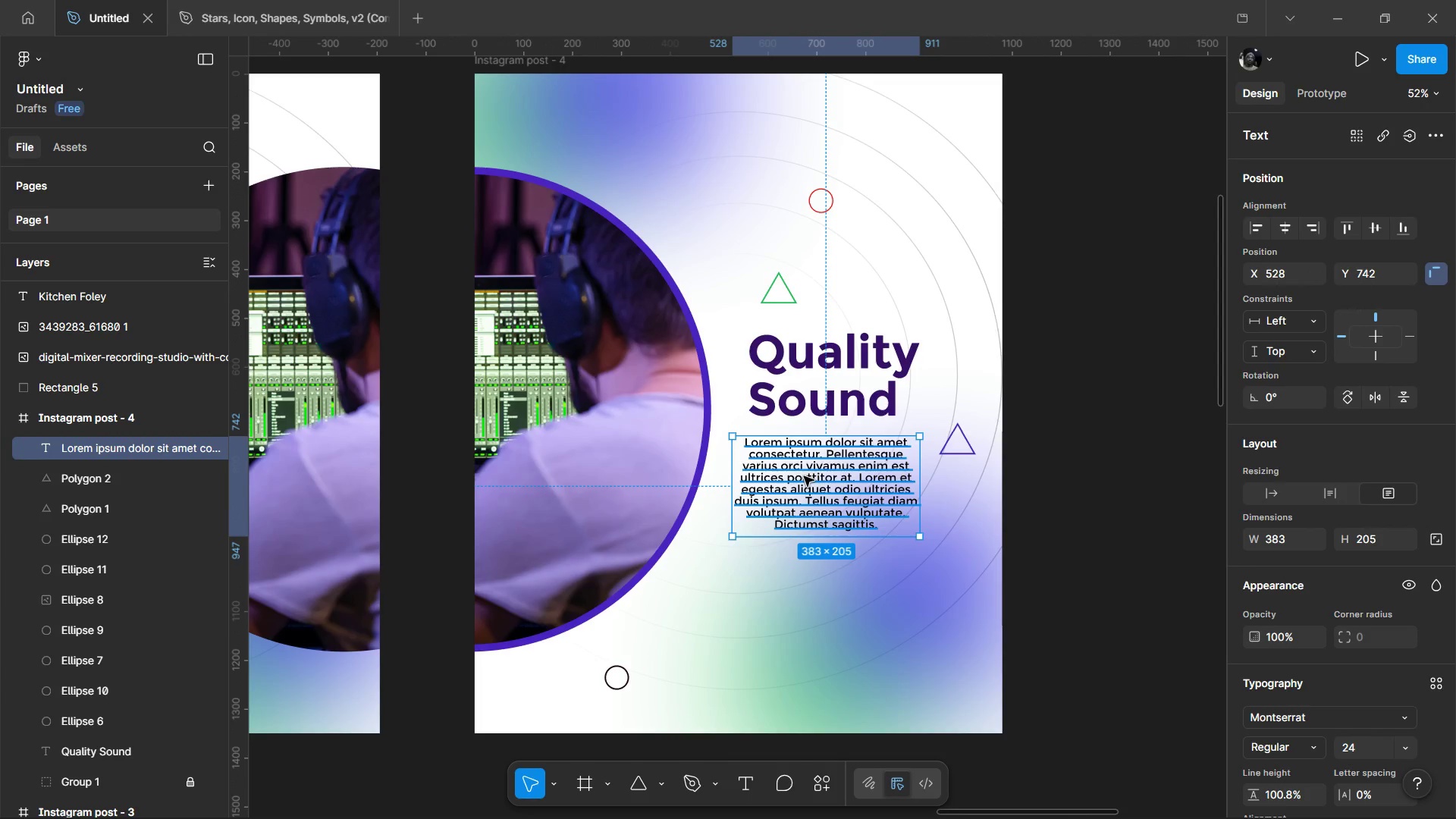 
wait(49.06)
 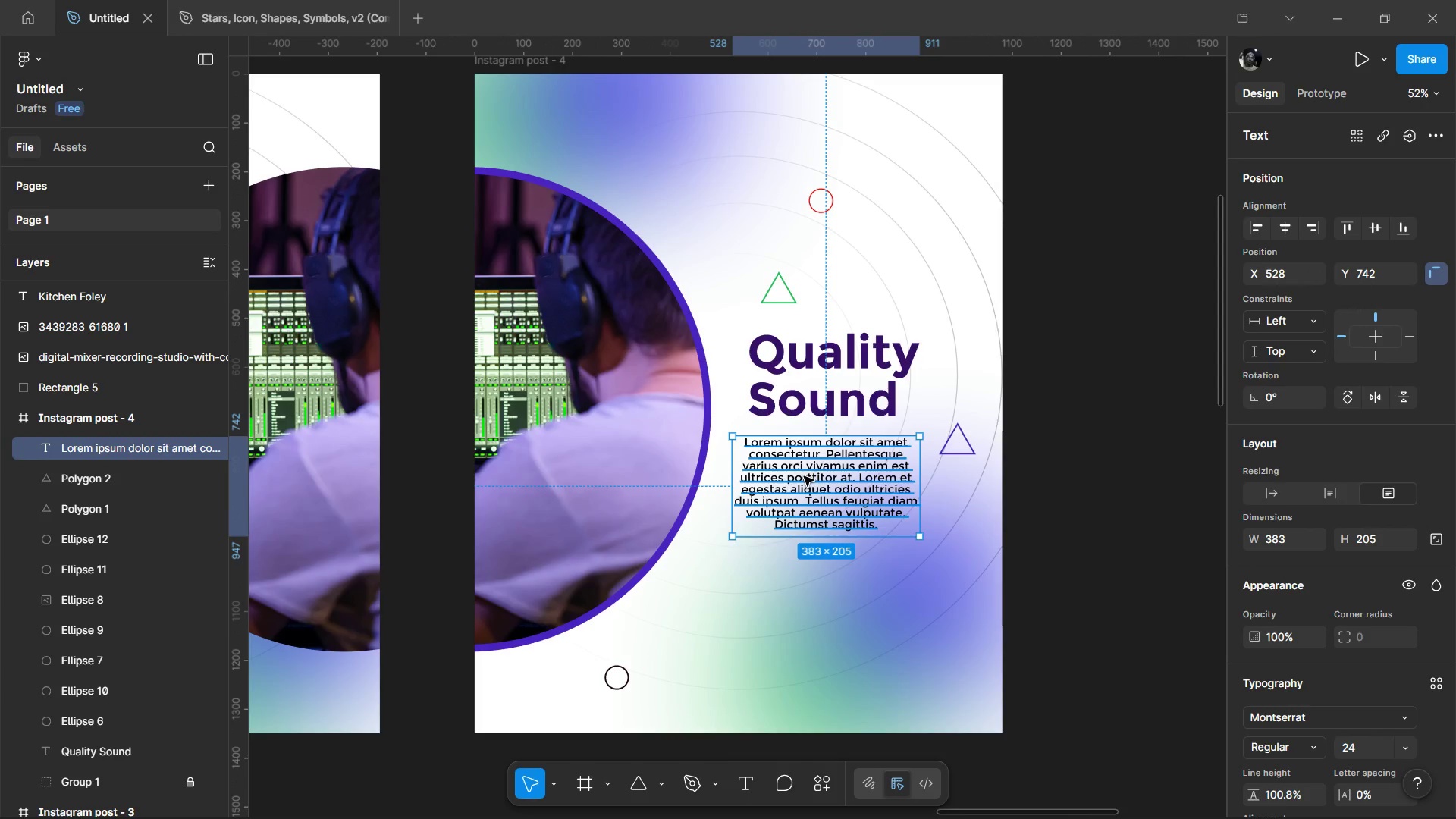 
hold_key(key=ControlLeft, duration=0.52)
 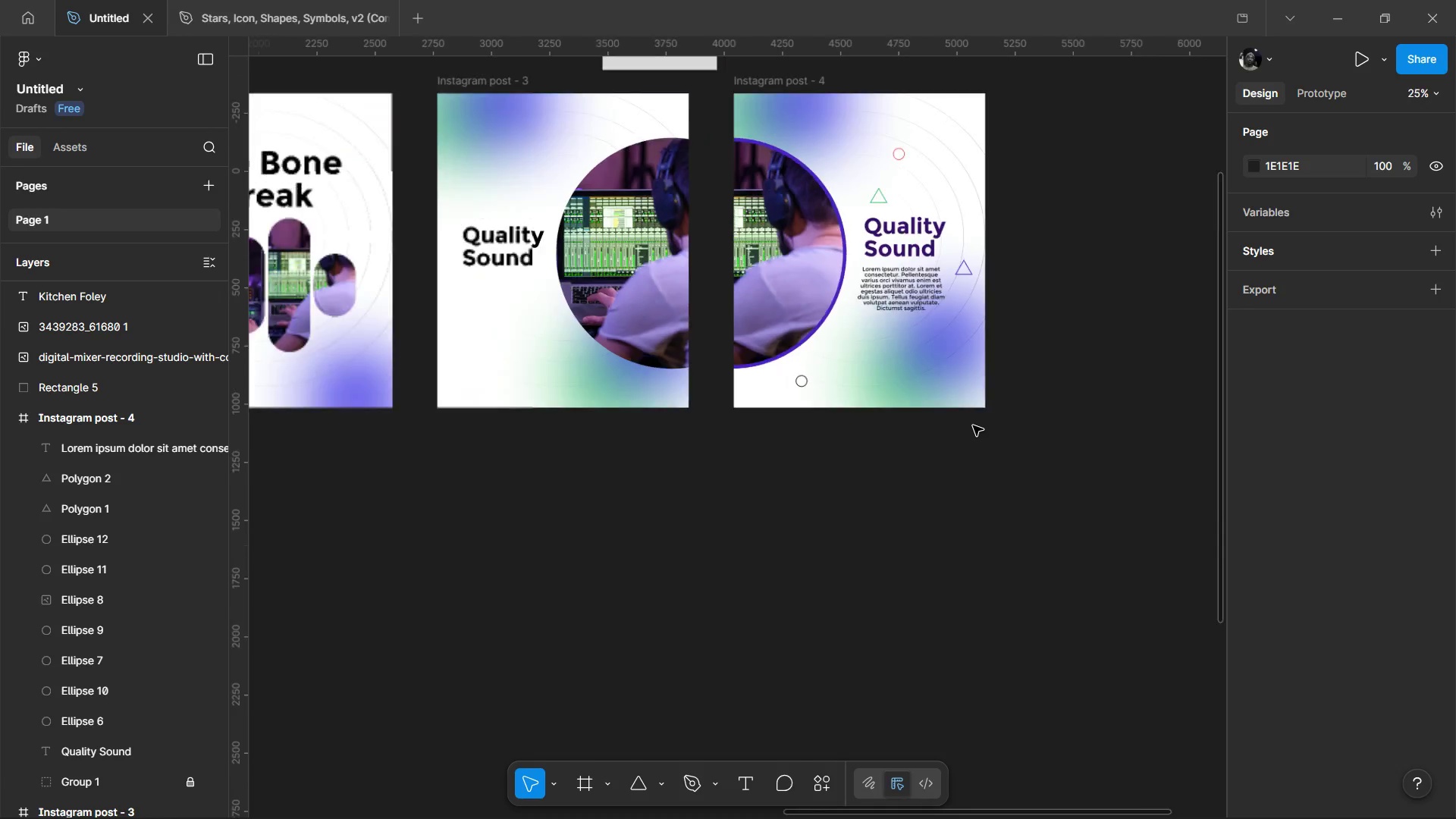 
hold_key(key=ControlLeft, duration=1.5)
 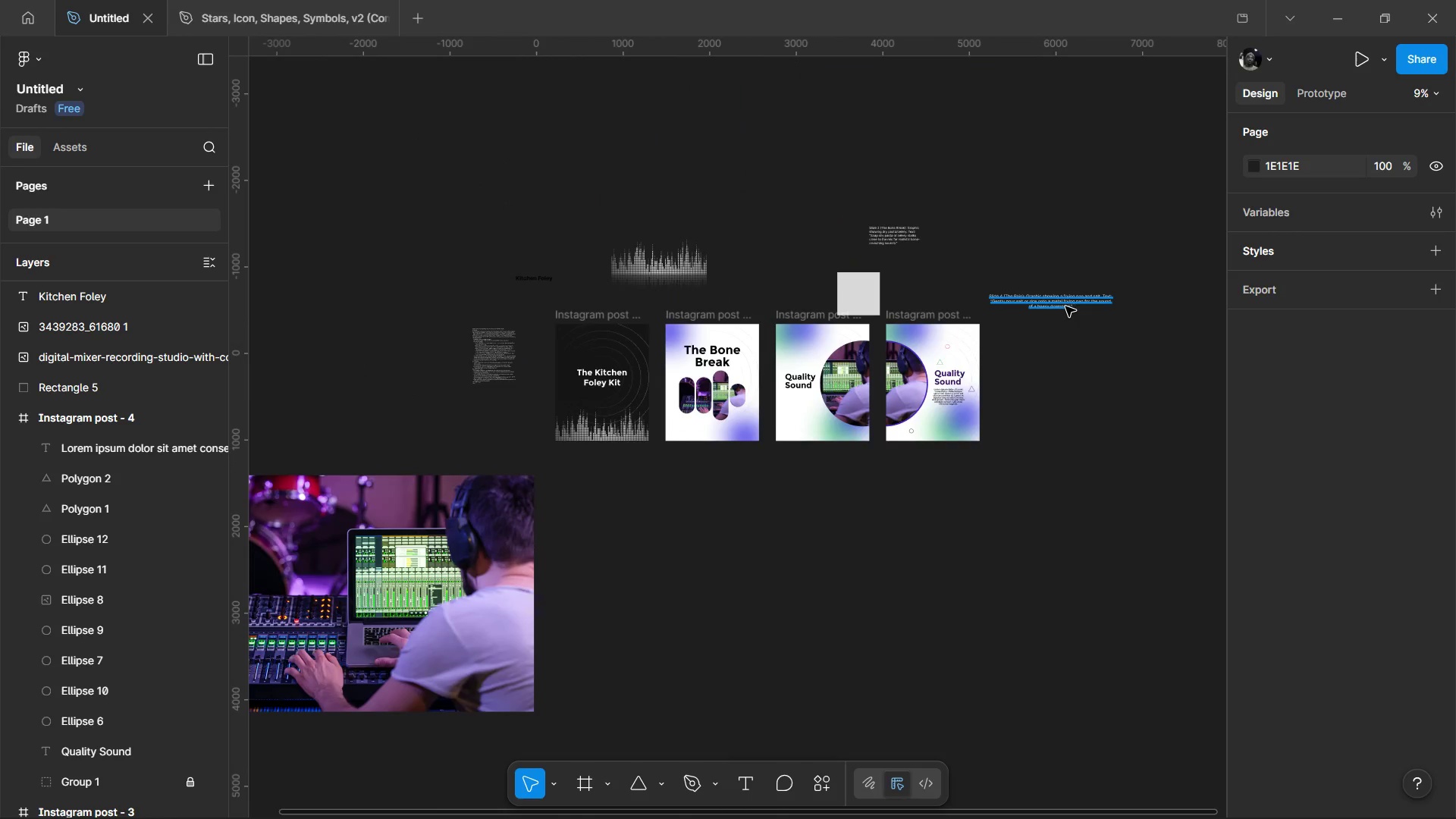 
scroll: coordinate [977, 474], scroll_direction: down, amount: 10.0
 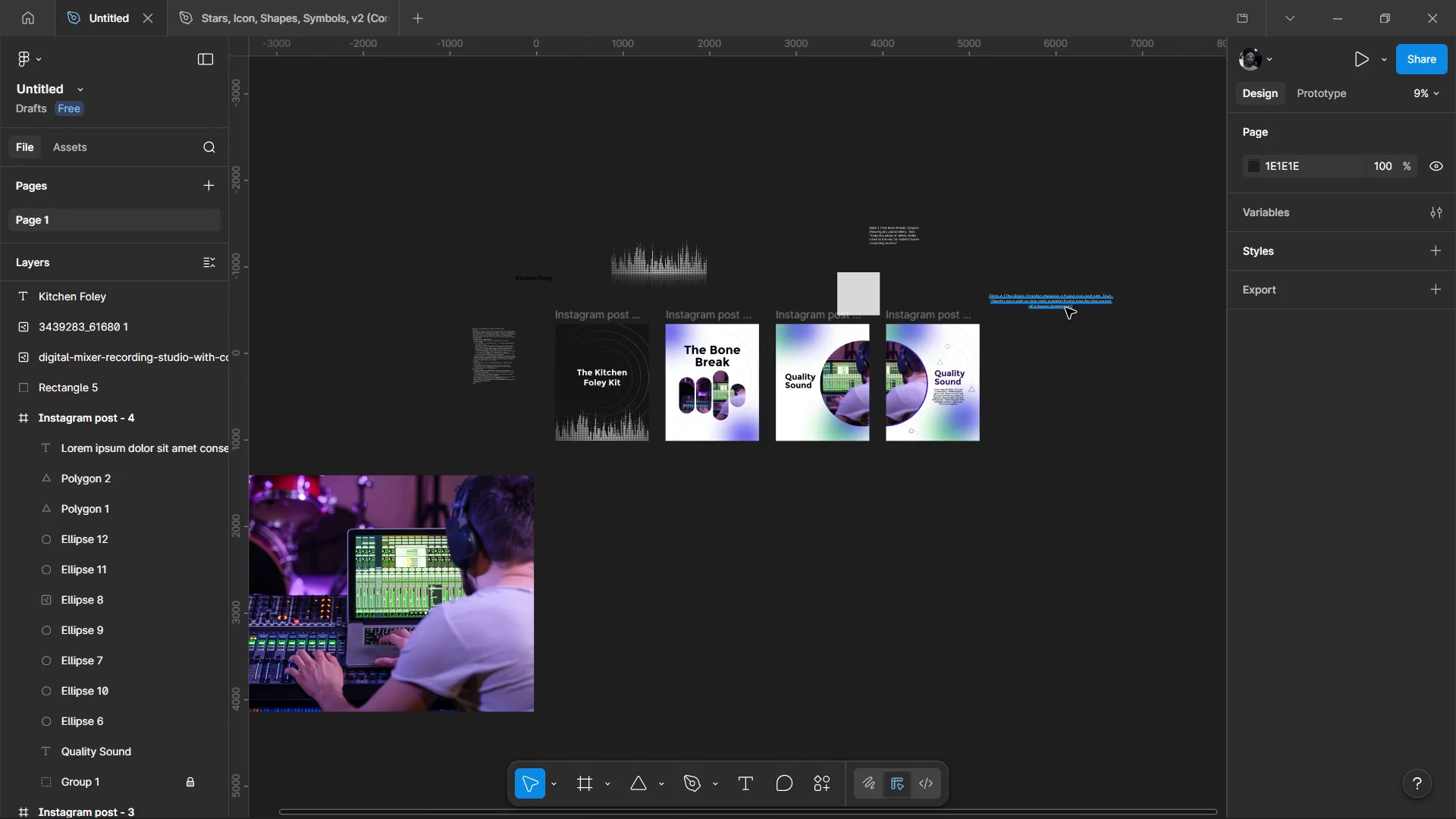 
left_click_drag(start_coordinate=[1065, 308], to_coordinate=[1067, 243])
 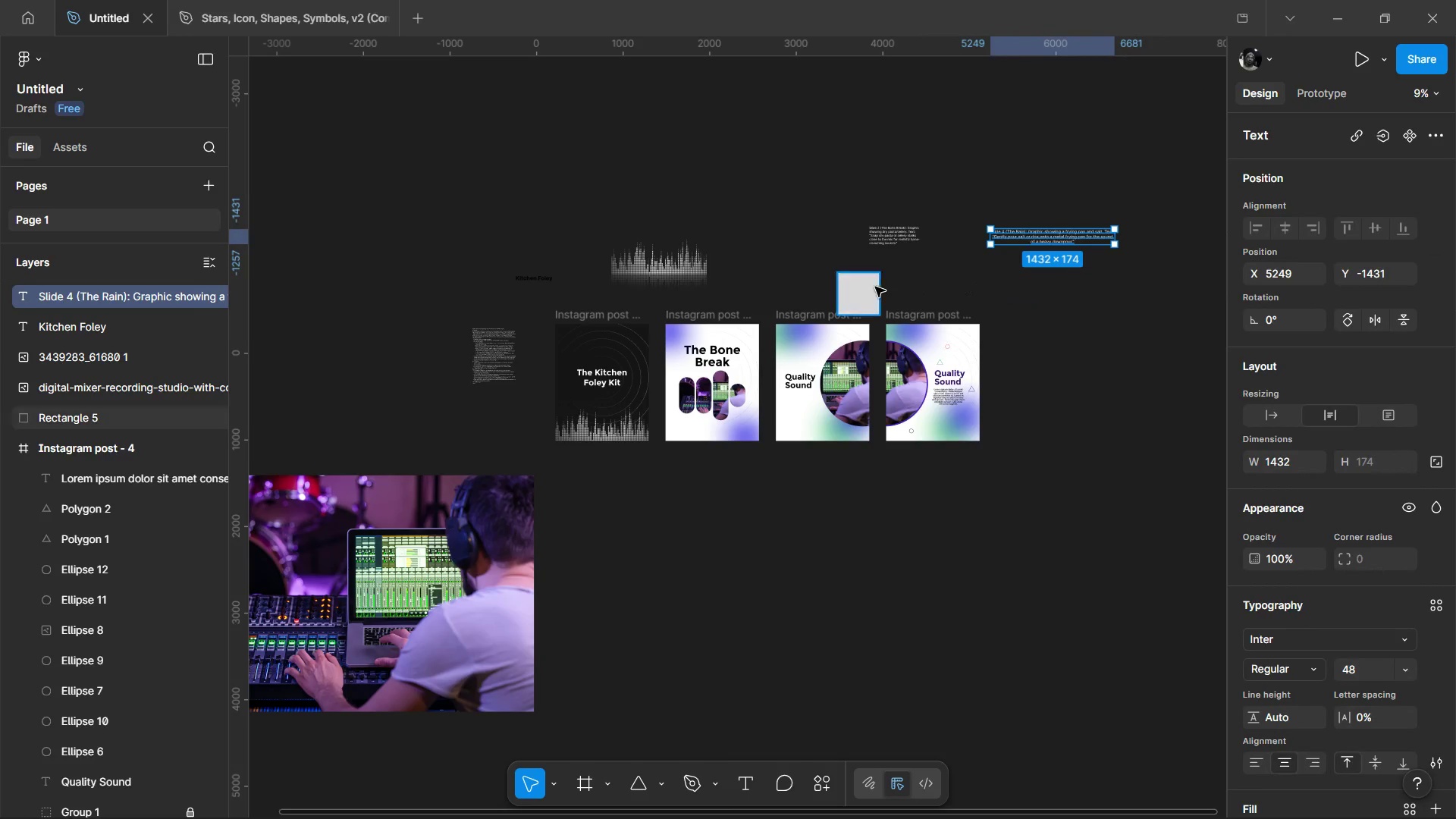 
left_click_drag(start_coordinate=[857, 300], to_coordinate=[833, 222])
 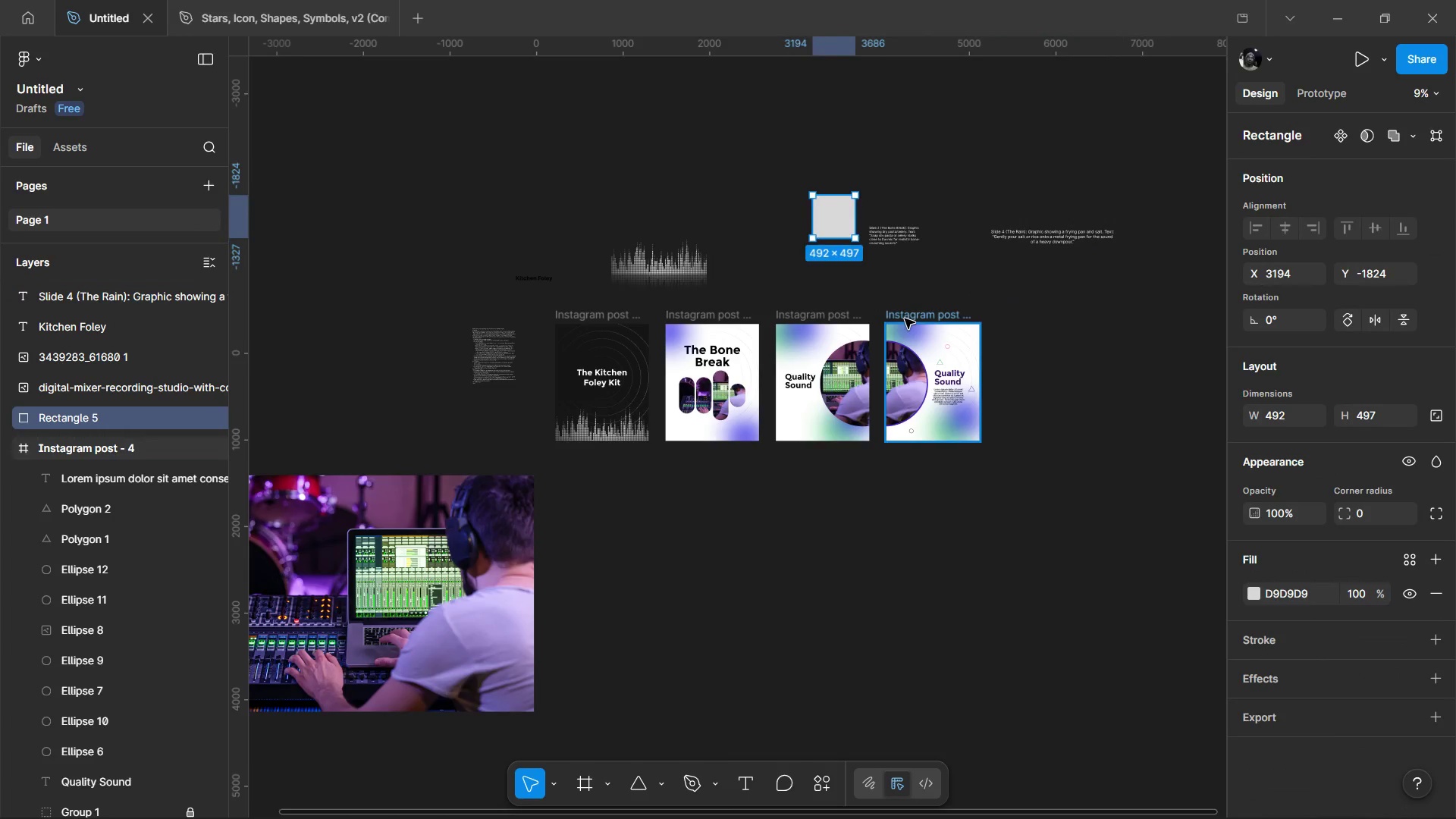 
hold_key(key=ControlLeft, duration=0.56)
scroll: coordinate [892, 335], scroll_direction: up, amount: 5.0
 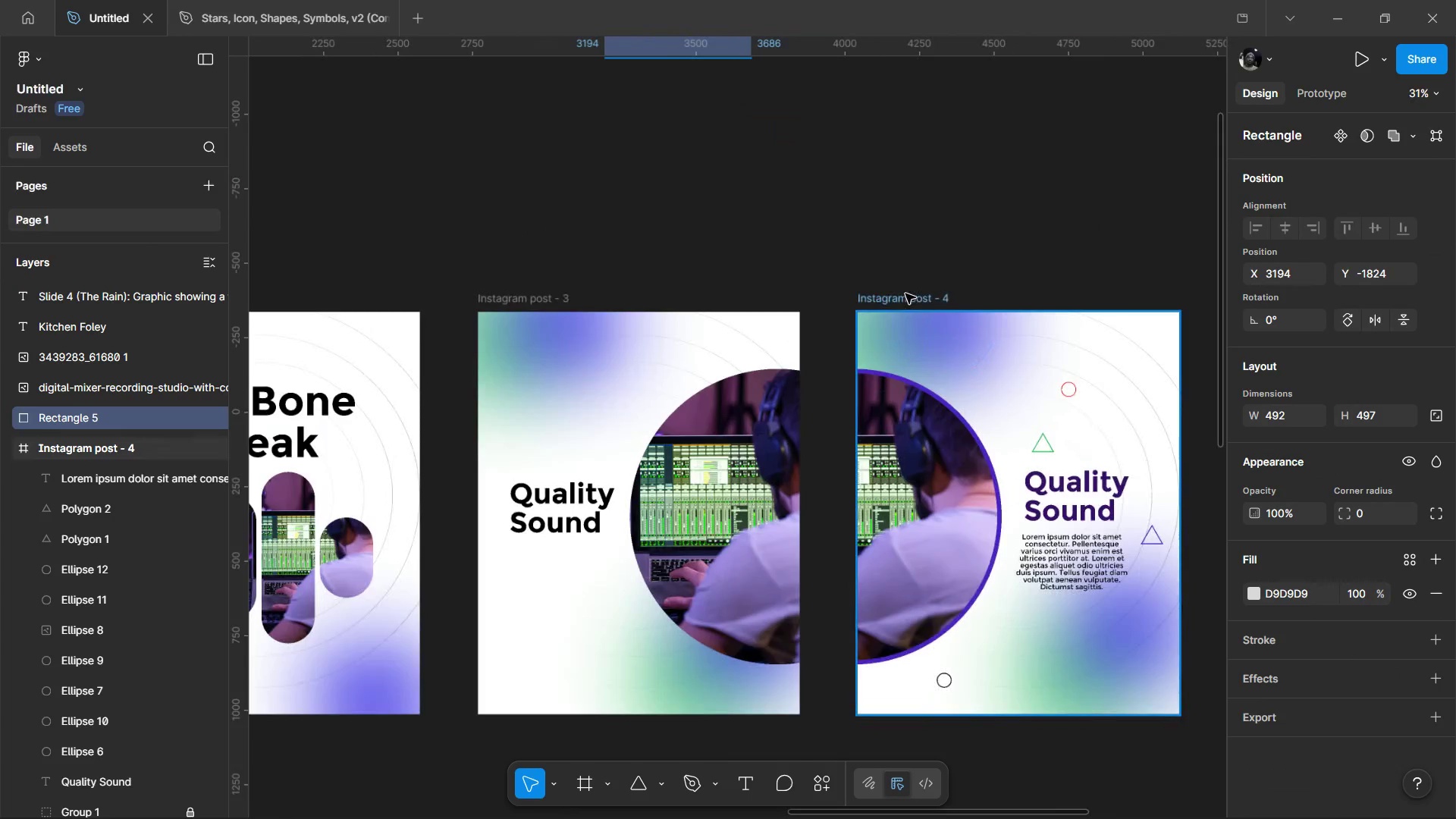 
left_click([905, 293])
 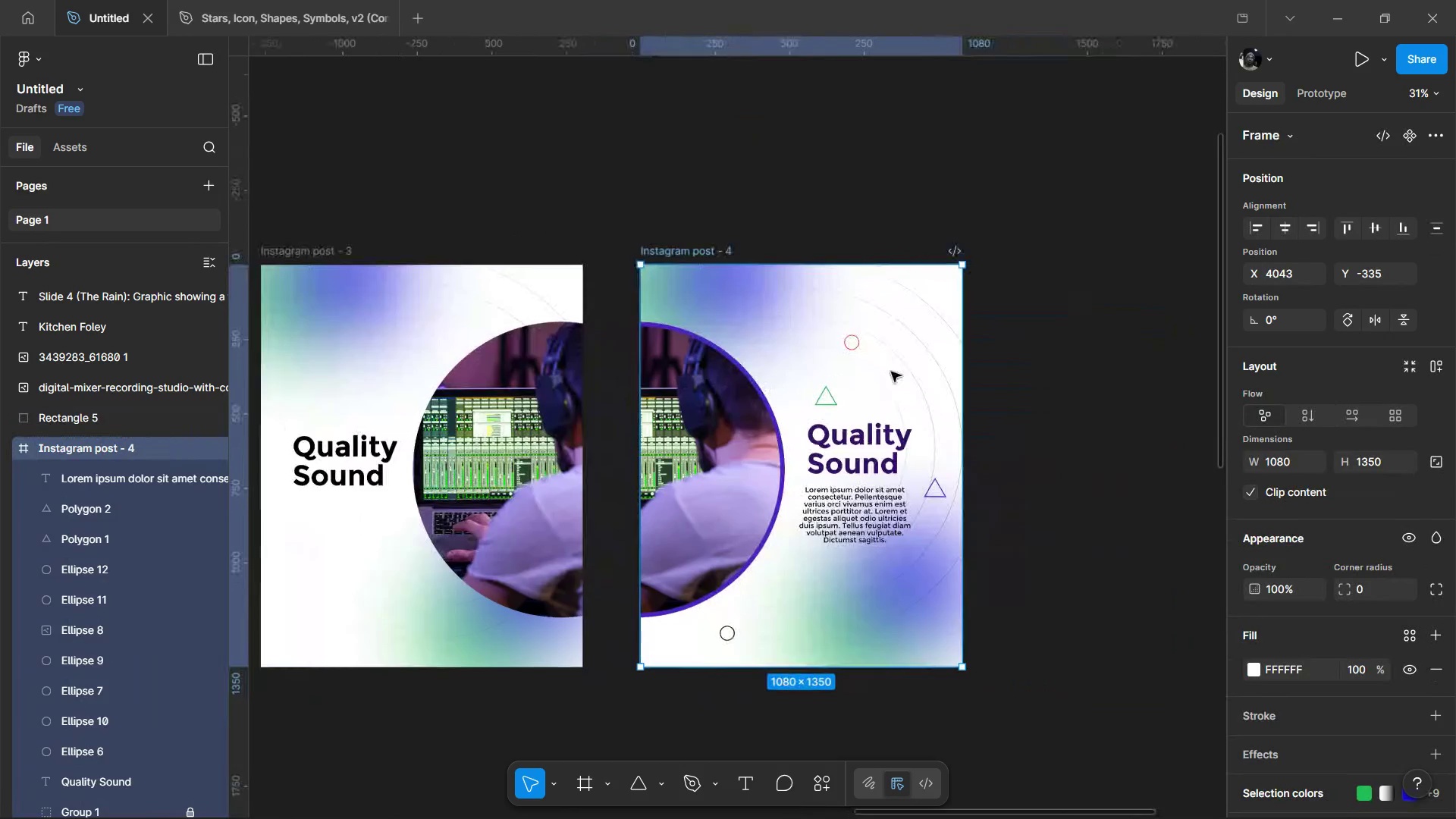 
hold_key(key=AltLeft, duration=1.53)
left_click_drag(start_coordinate=[804, 327], to_coordinate=[1184, 325])
 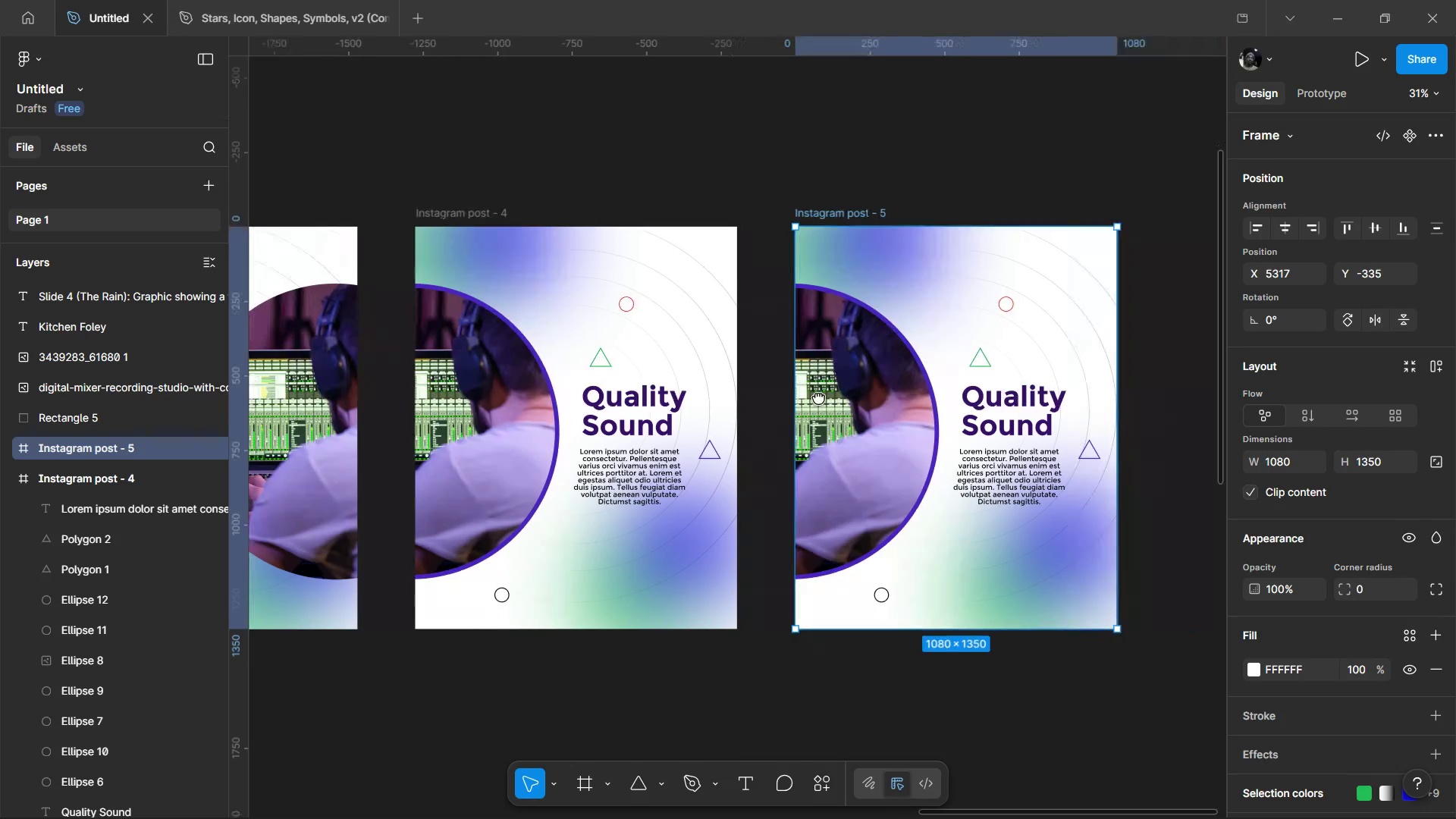 
hold_key(key=AltLeft, duration=1.5)
 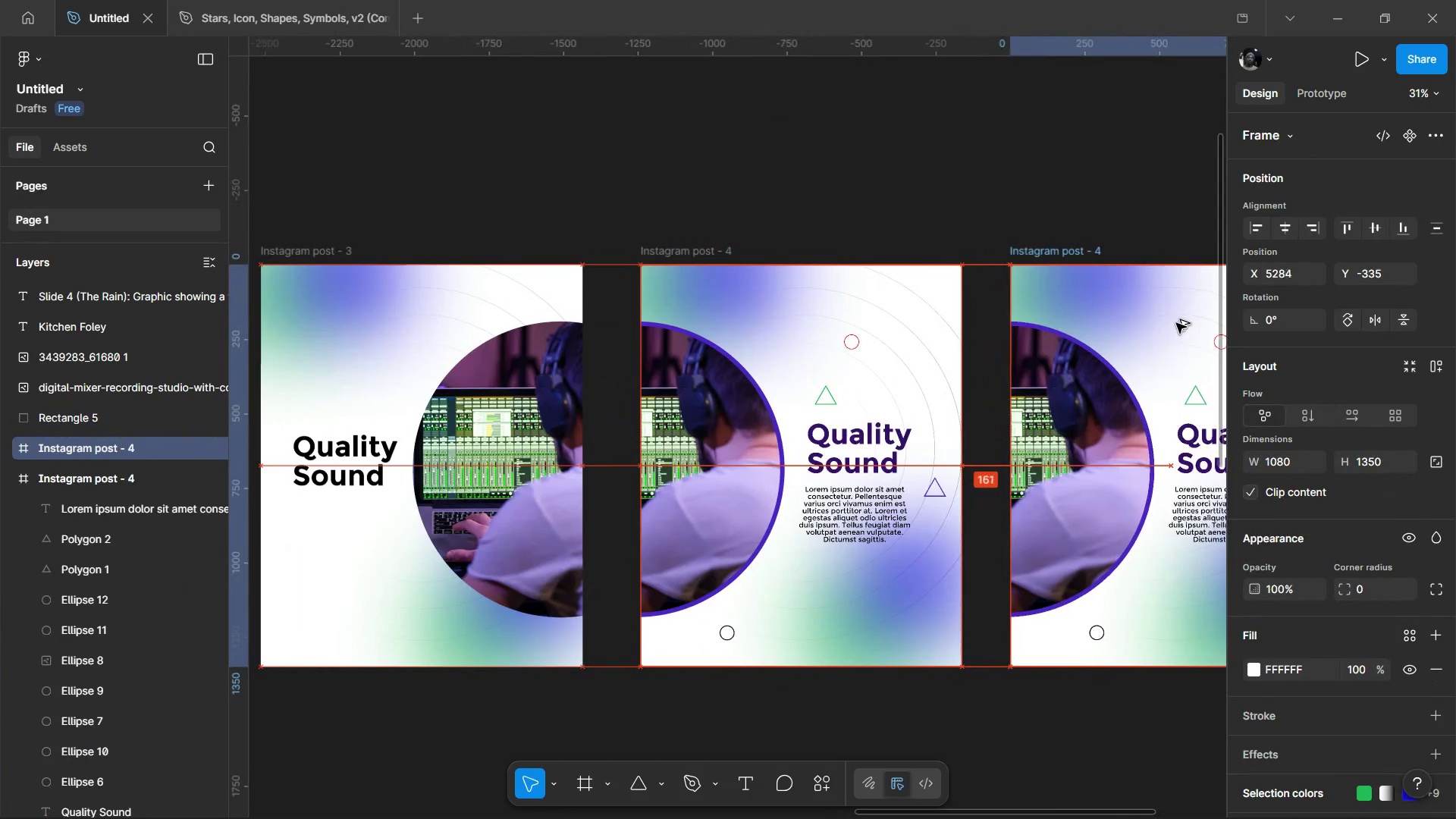 
hold_key(key=AltLeft, duration=1.5)
 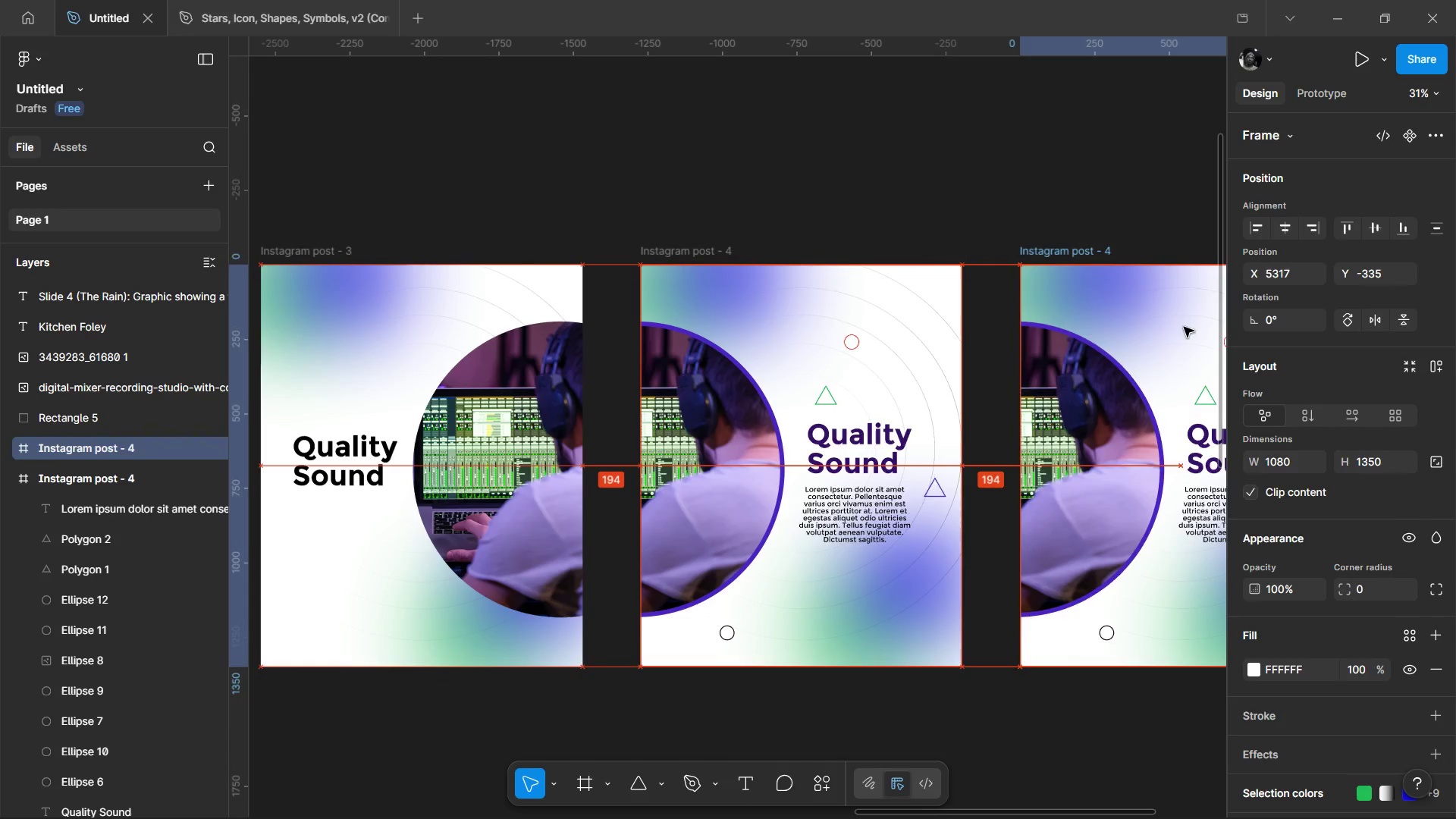 
hold_key(key=AltLeft, duration=0.78)
 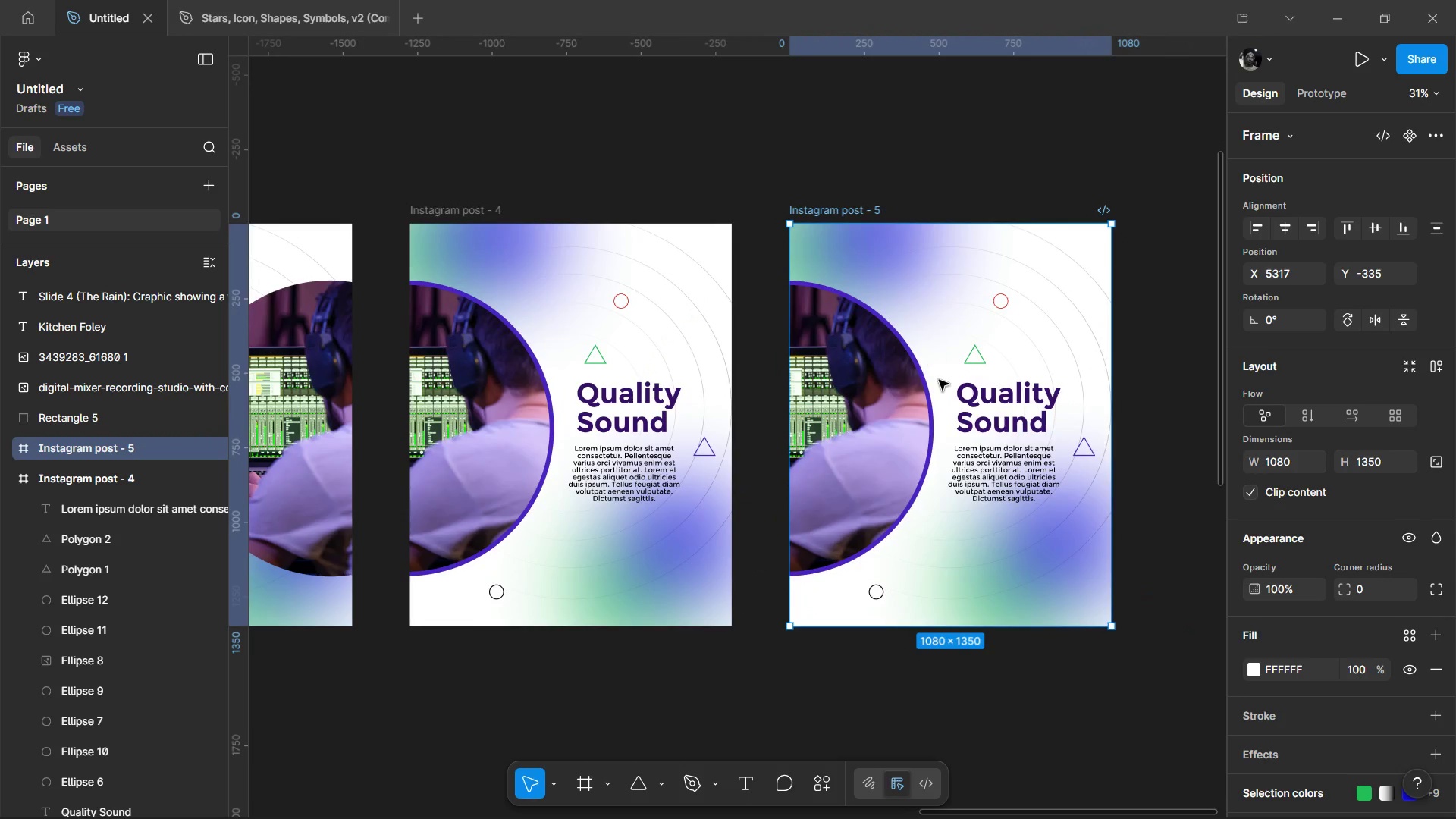 
wait(7.03)
 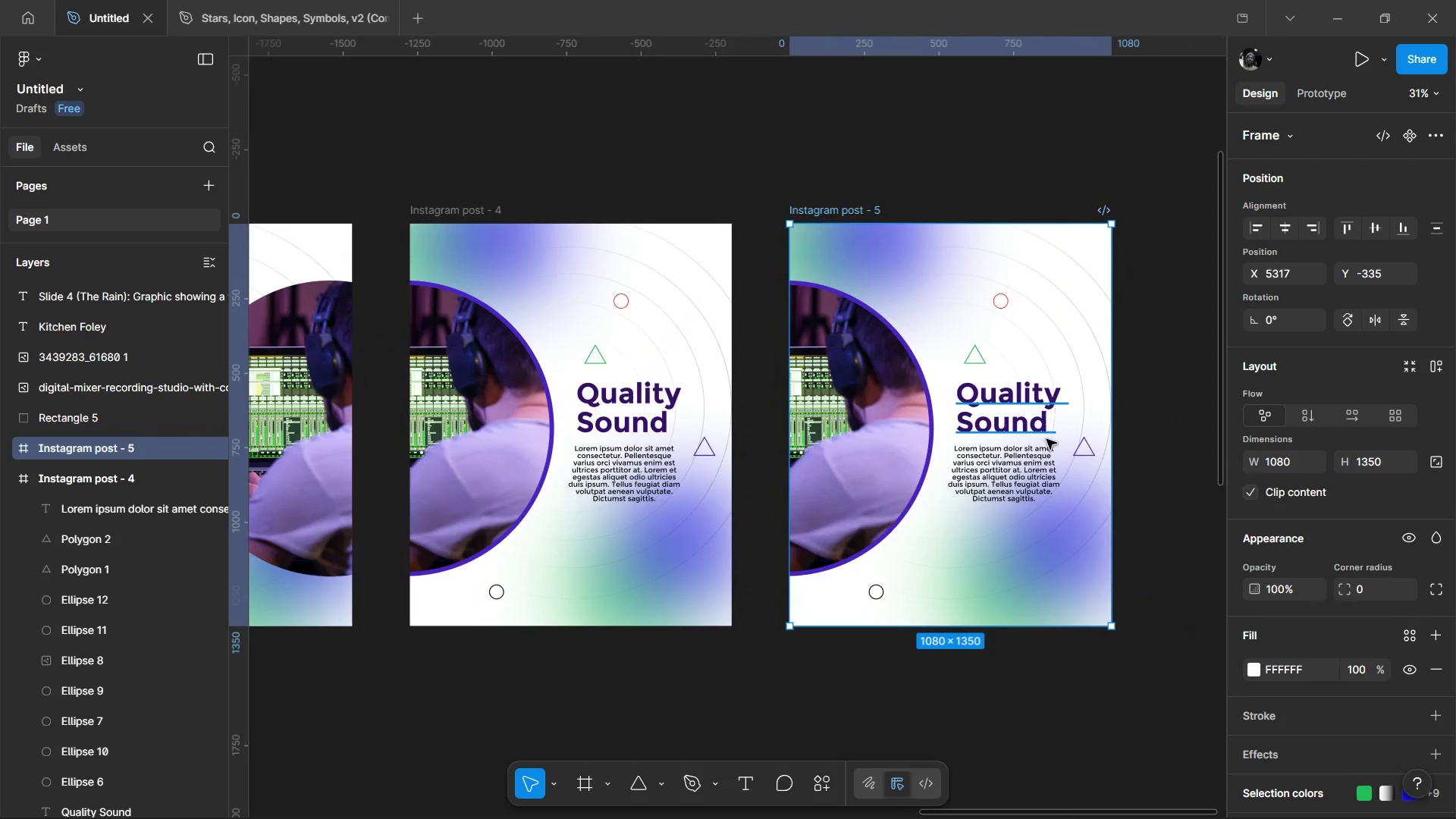 
hold_key(key=ControlLeft, duration=0.89)
 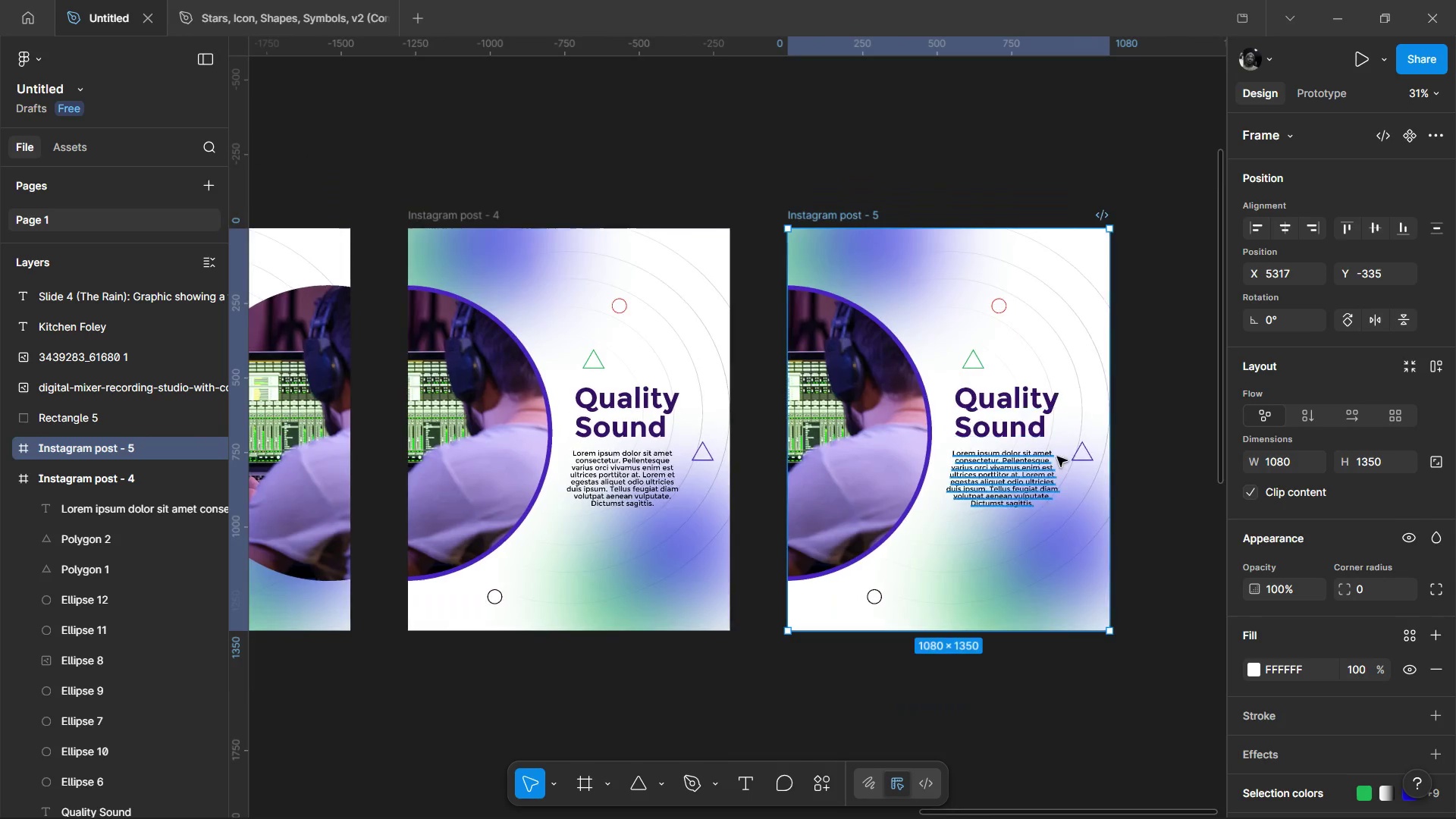 
hold_key(key=ControlLeft, duration=0.52)
 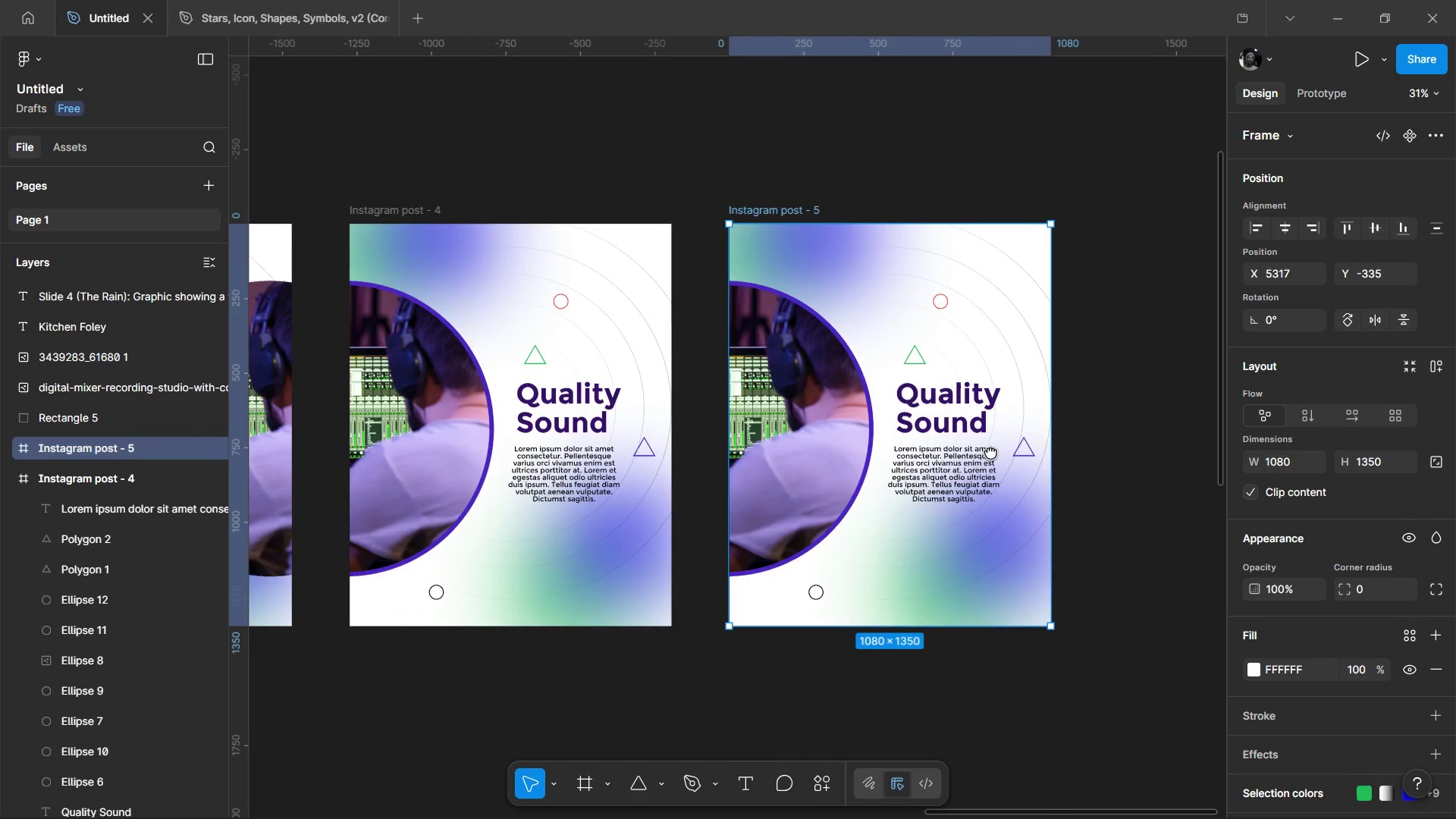 
scroll: coordinate [1026, 403], scroll_direction: up, amount: 2.0
 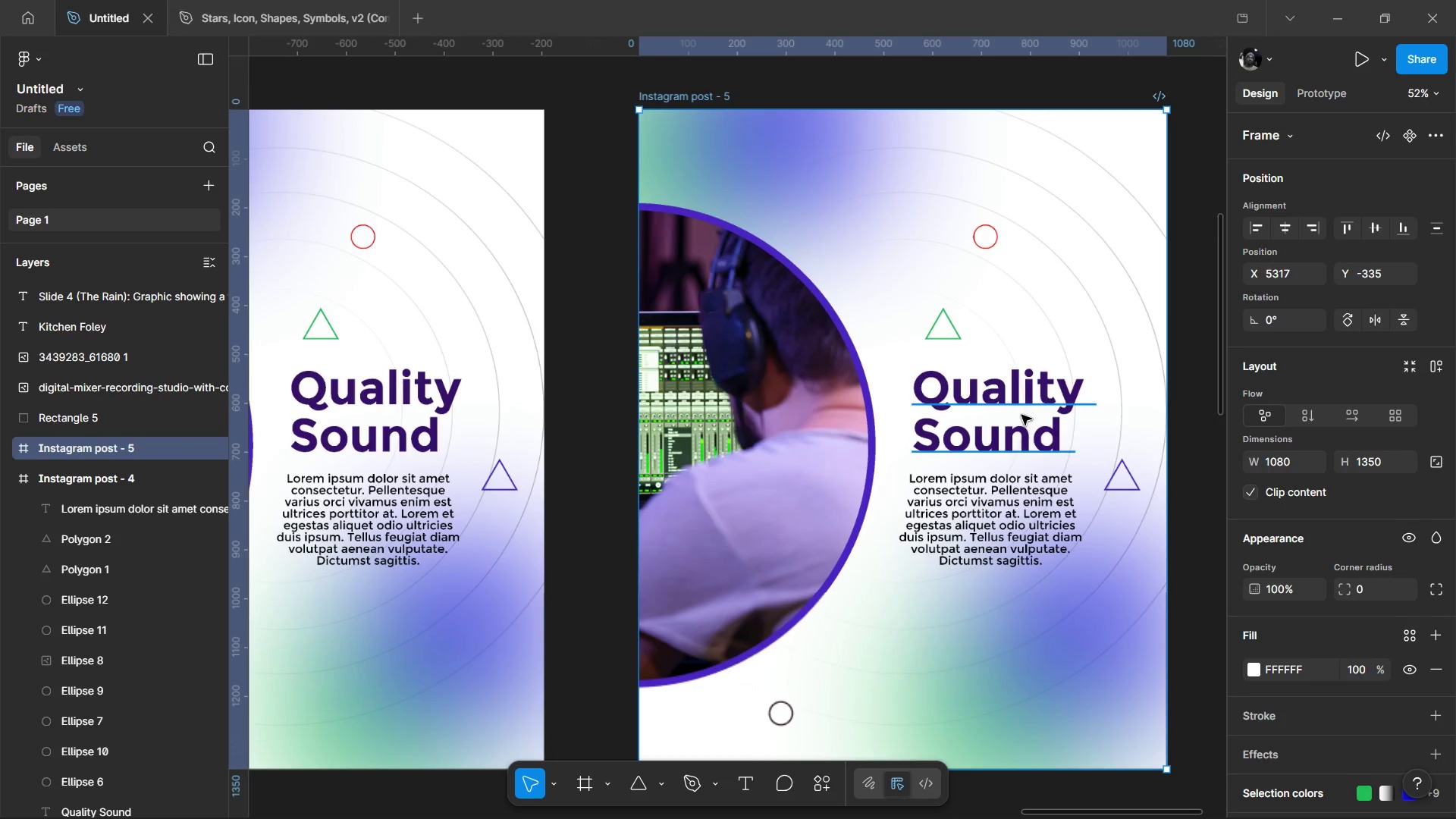 
scroll: coordinate [1021, 415], scroll_direction: down, amount: 2.0
 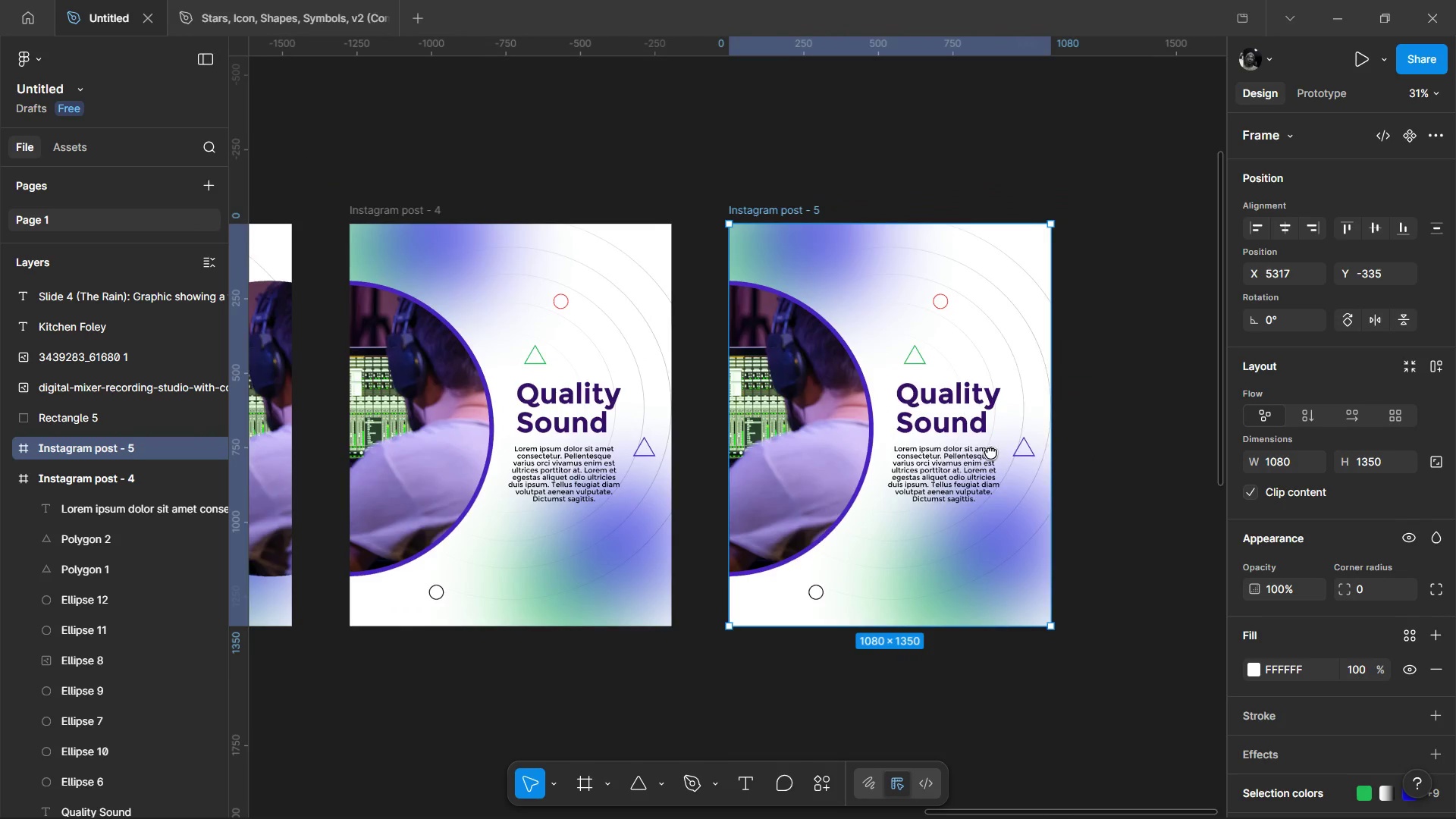 
hold_key(key=ControlLeft, duration=0.77)
 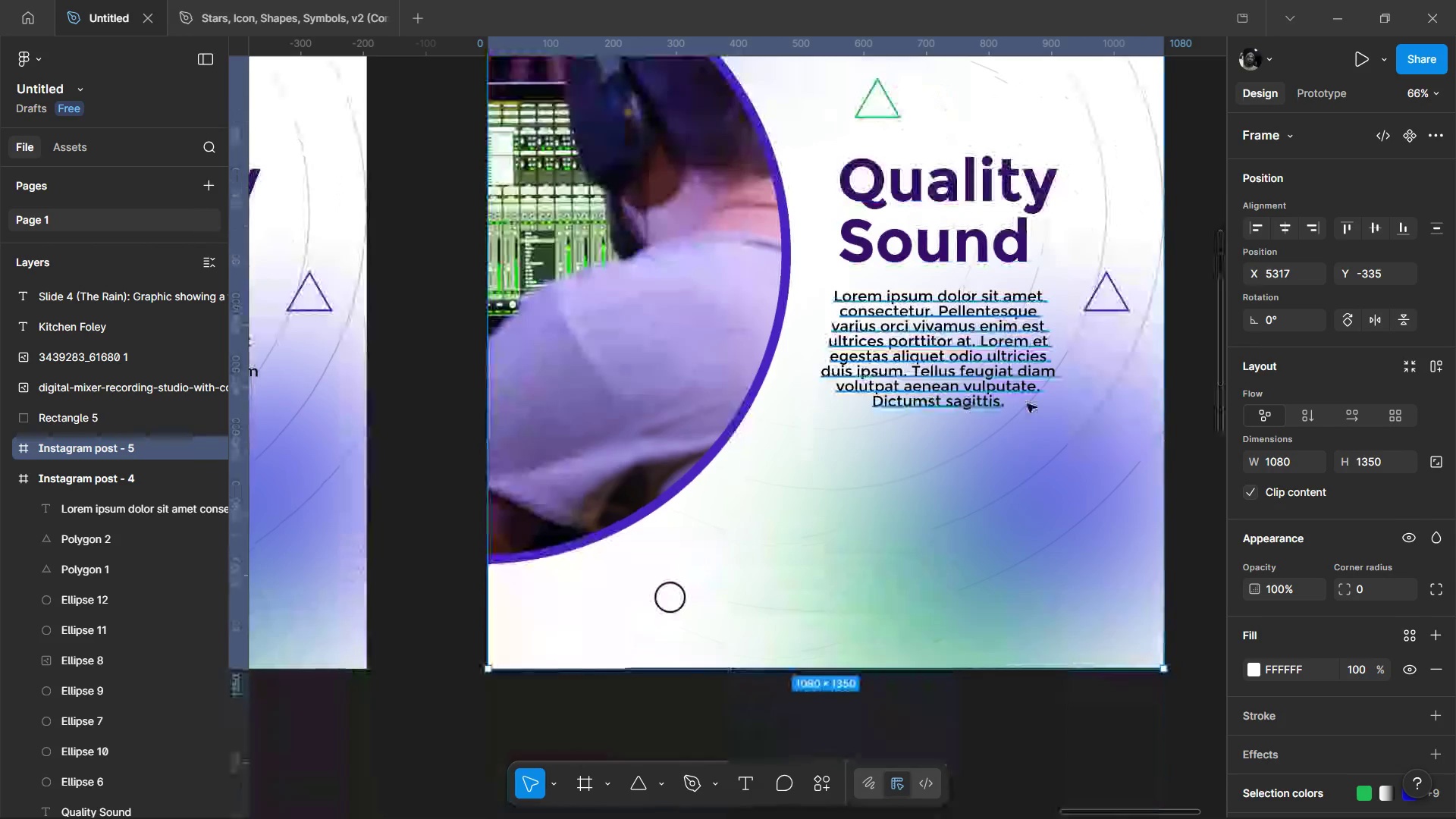 
hold_key(key=ControlLeft, duration=0.41)
 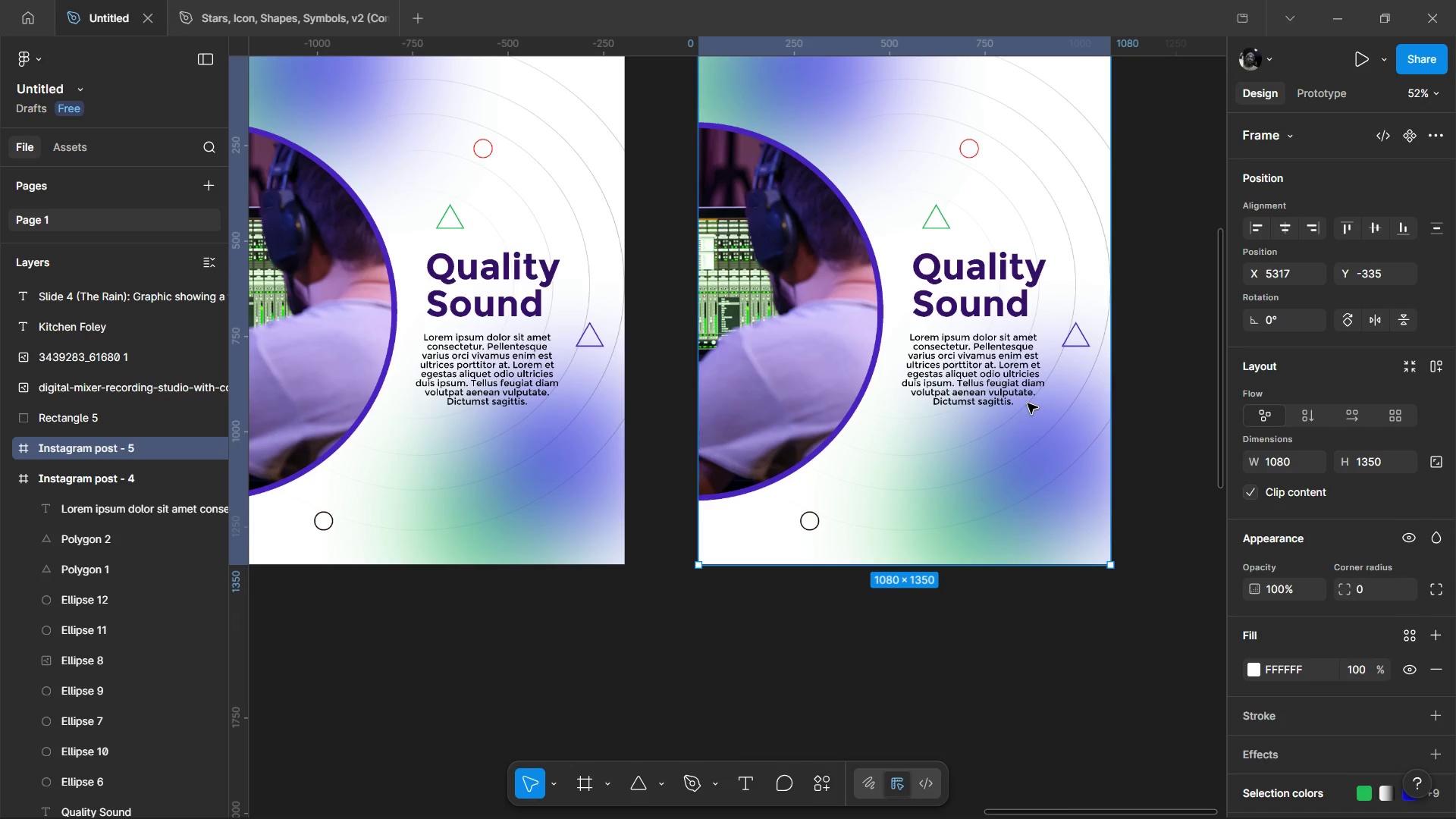 
scroll: coordinate [930, 381], scroll_direction: up, amount: 3.0
 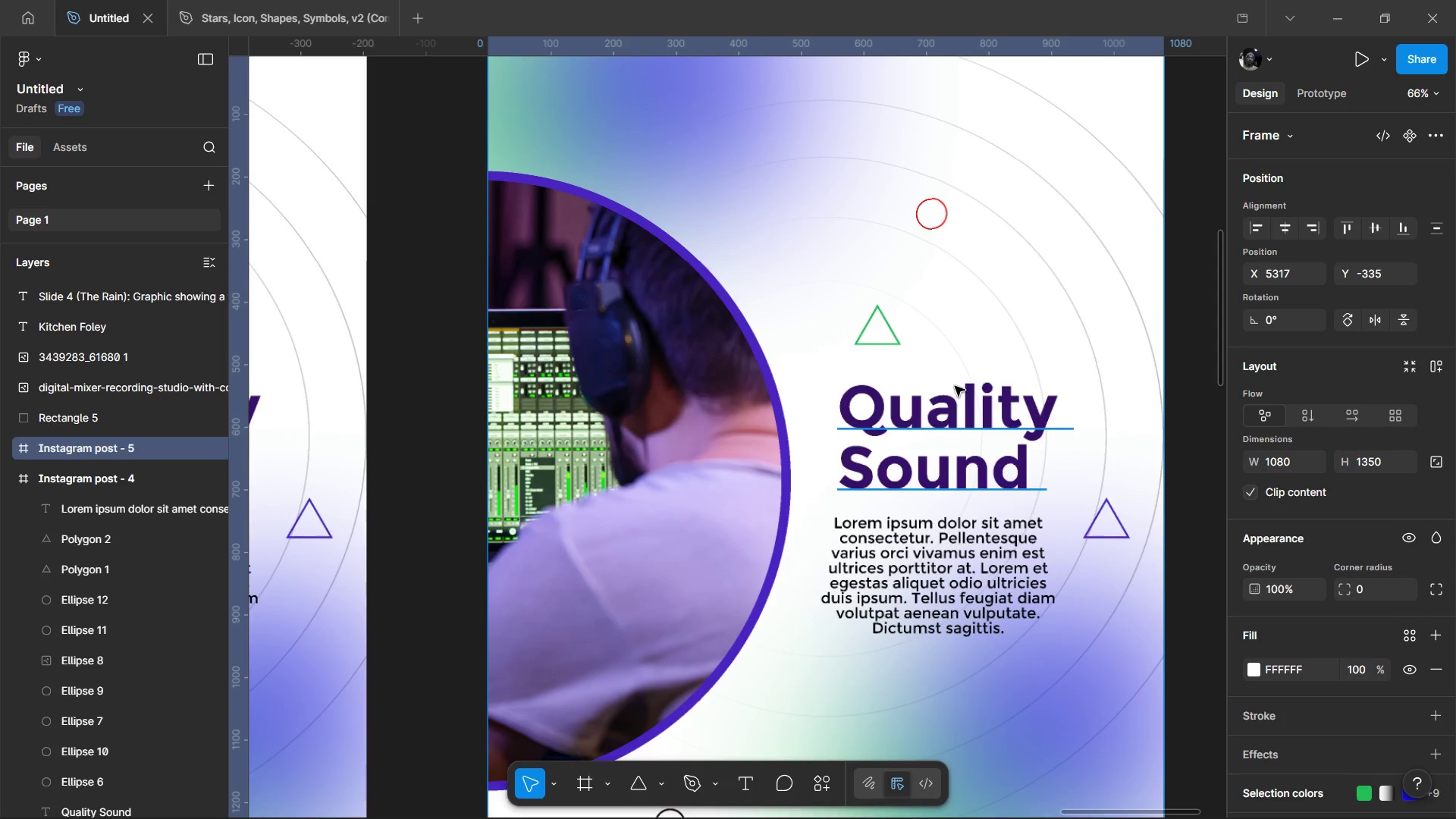 
hold_key(key=ControlLeft, duration=0.56)
 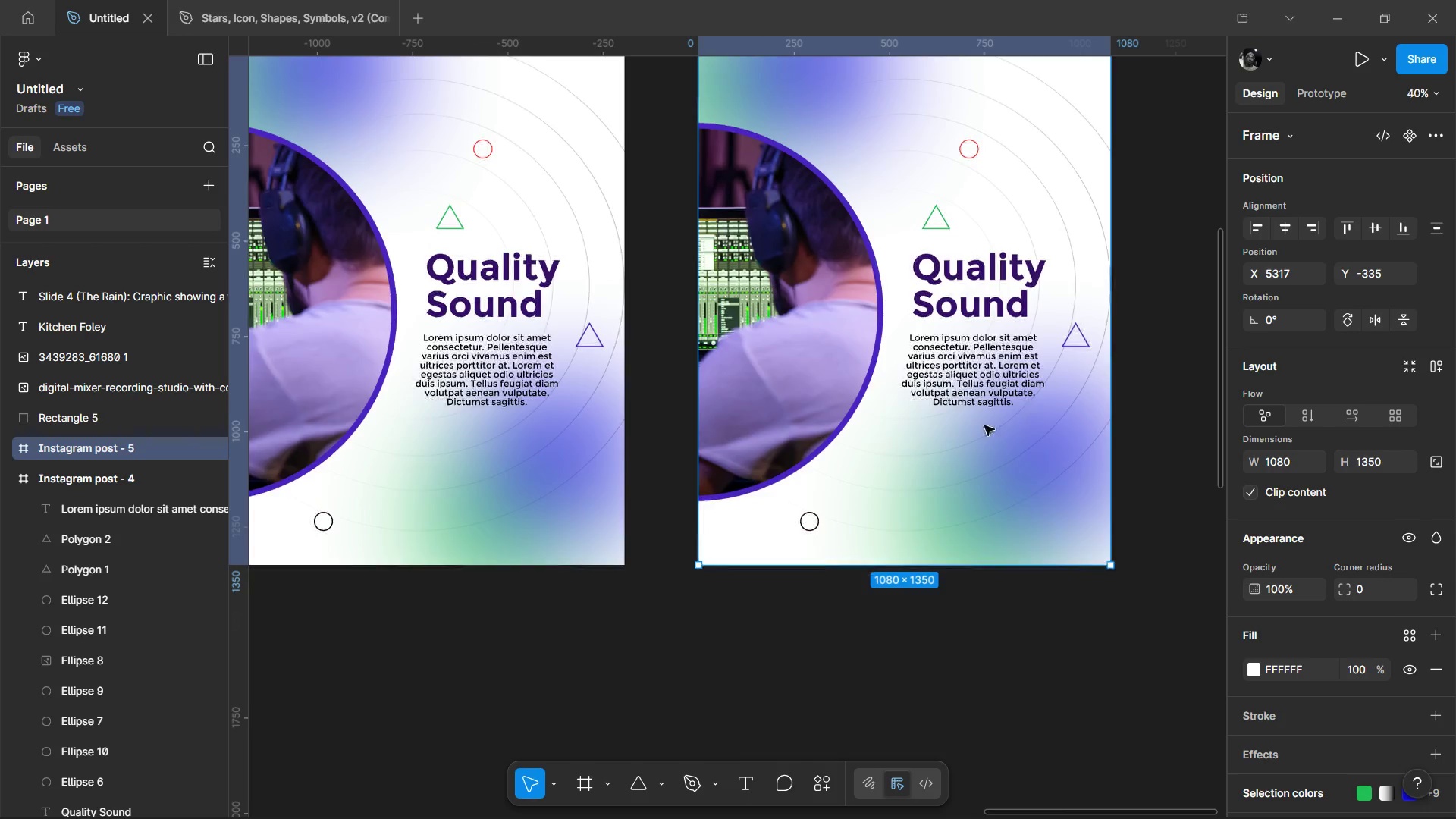 
scroll: coordinate [1028, 403], scroll_direction: down, amount: 4.0
 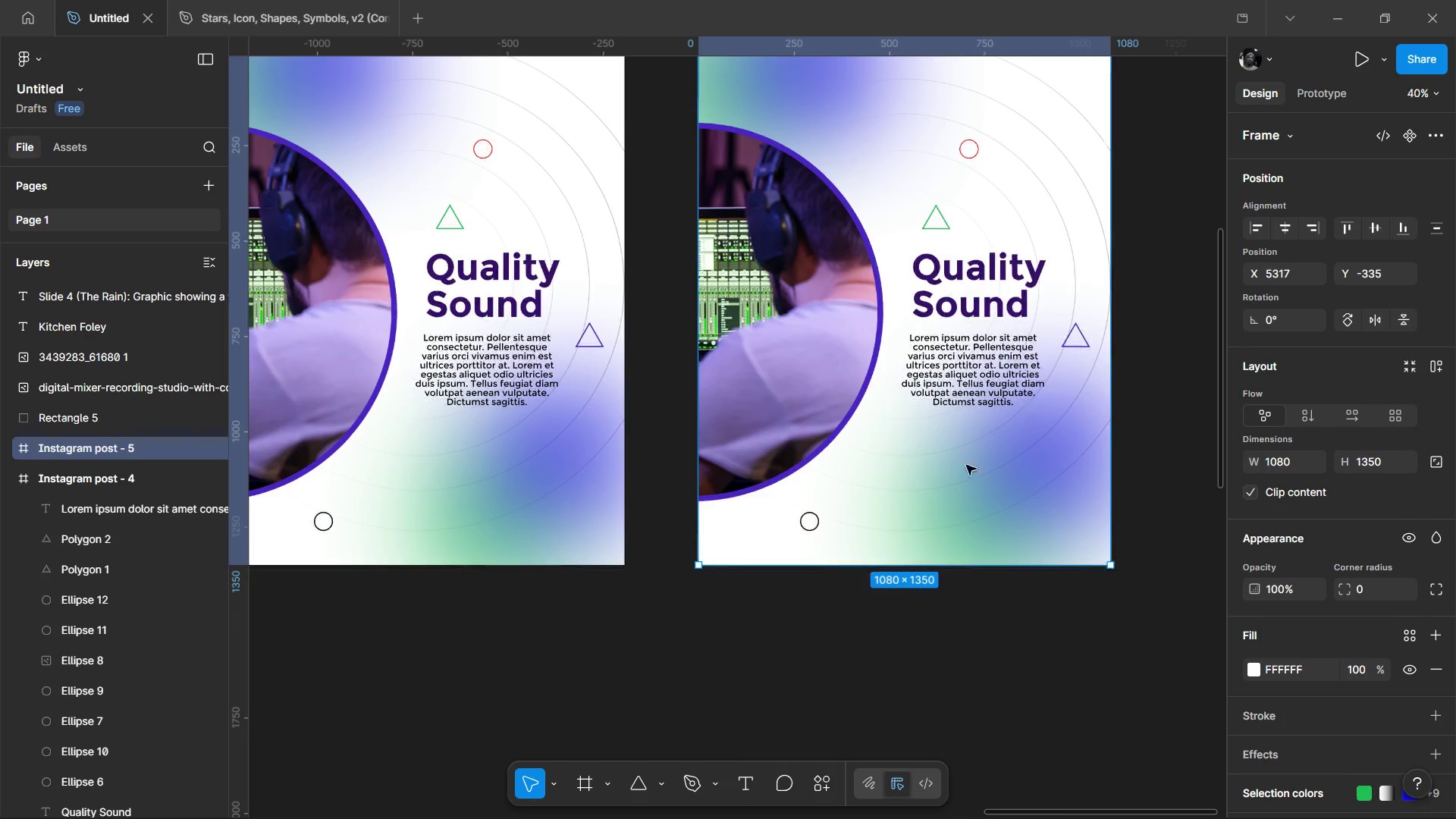 
hold_key(key=ControlLeft, duration=0.58)
 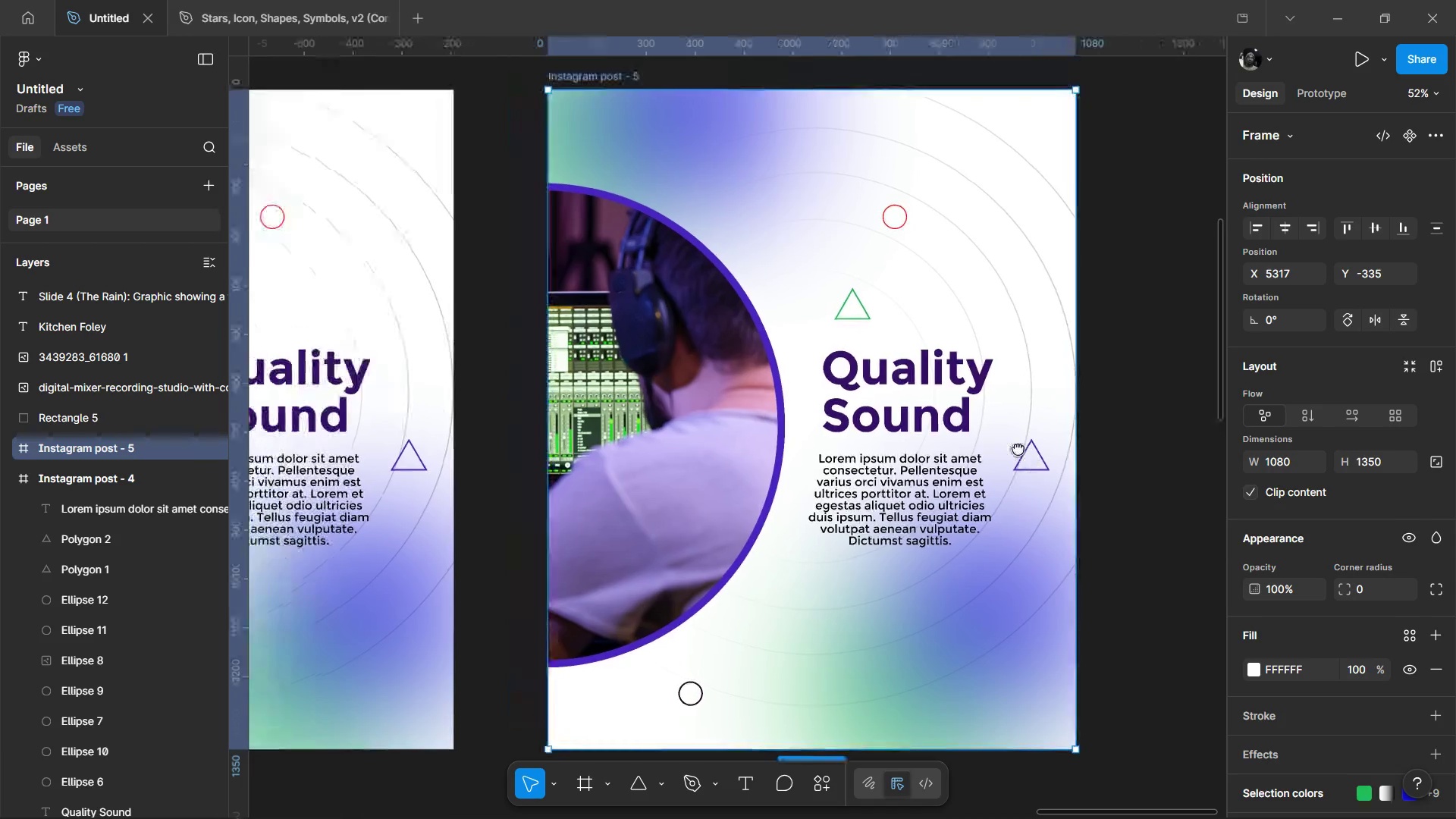 
scroll: coordinate [964, 472], scroll_direction: down, amount: 1.0
 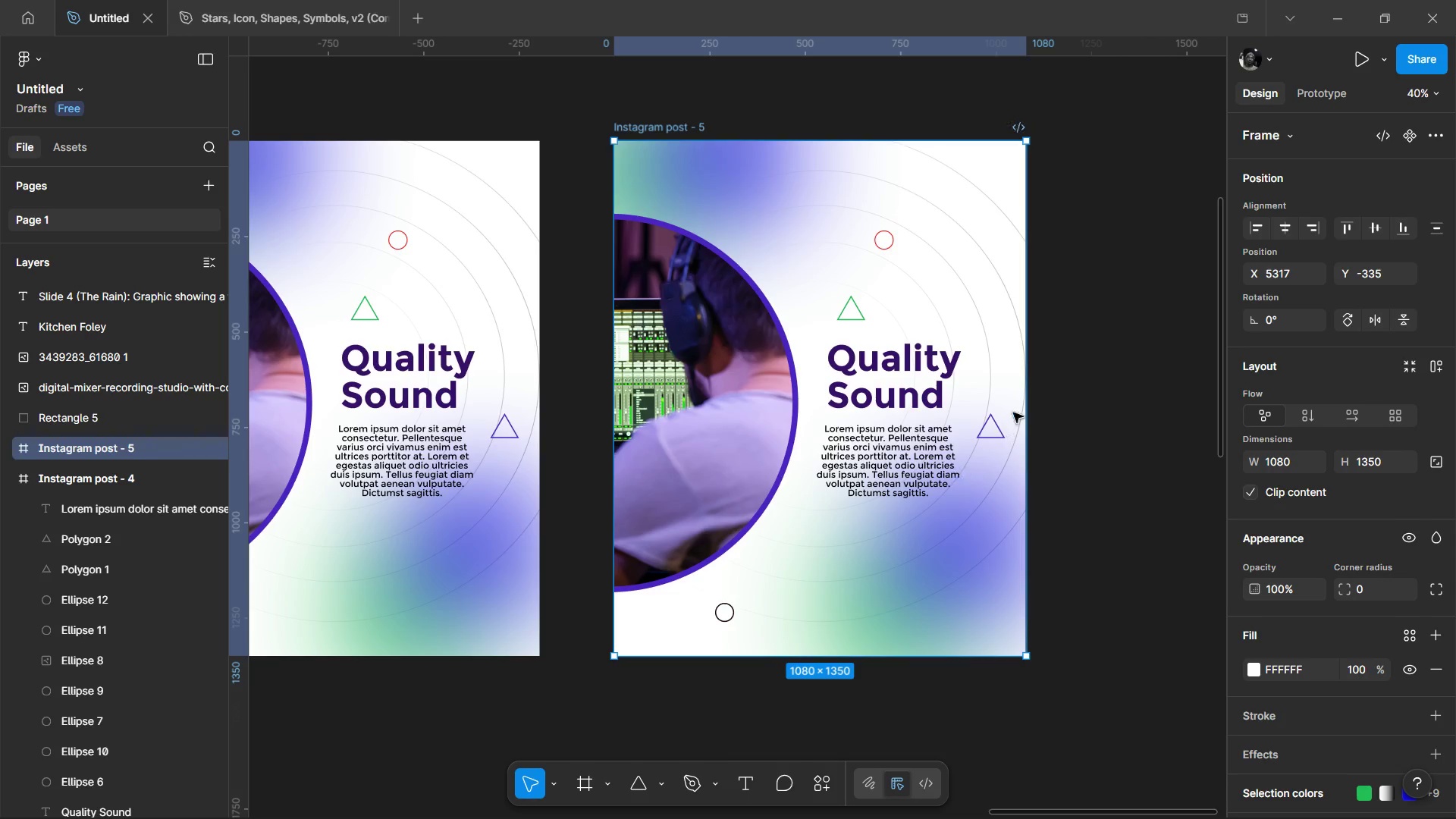 
scroll: coordinate [979, 416], scroll_direction: up, amount: 1.0
 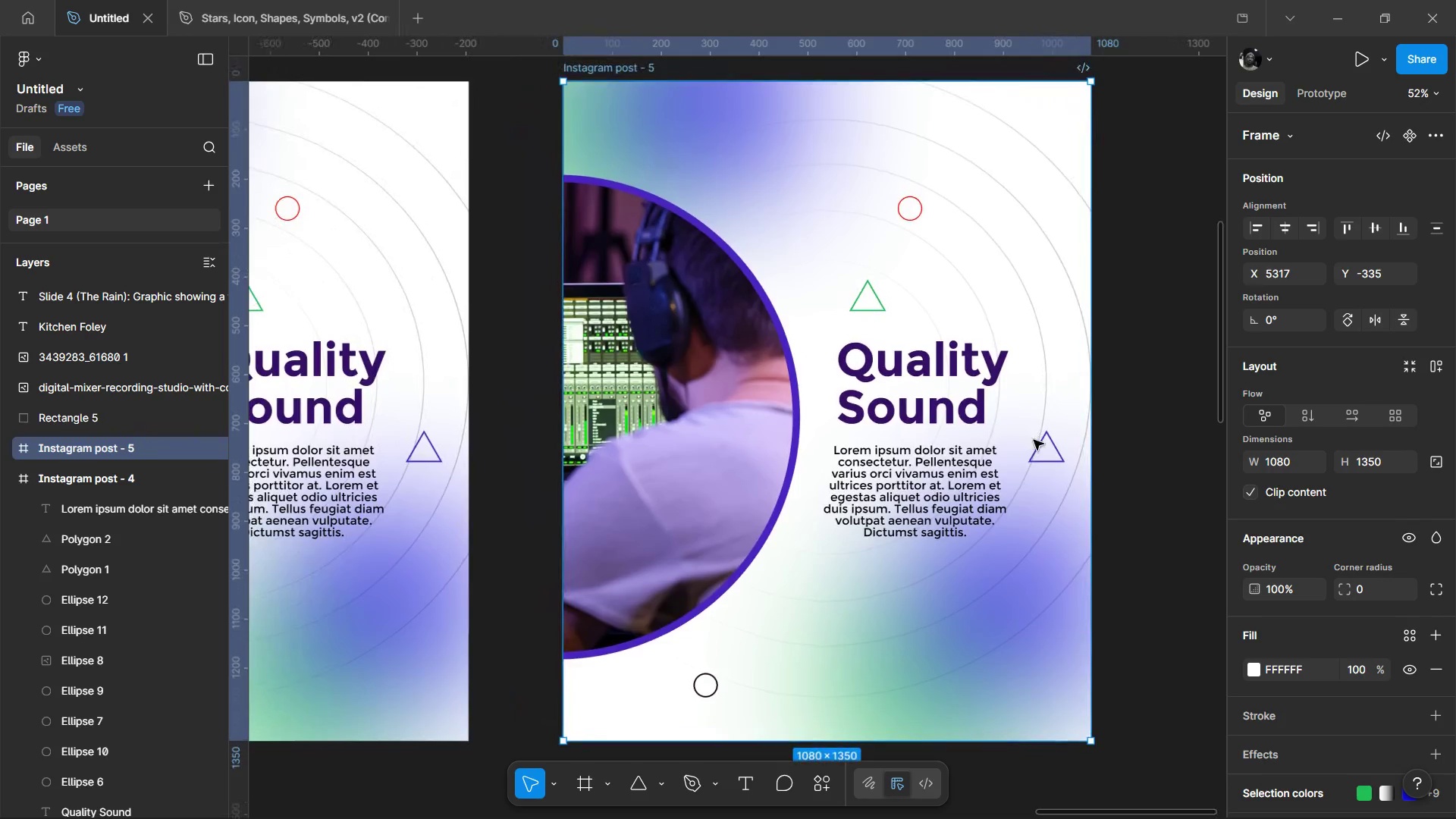 
hold_key(key=ControlLeft, duration=1.53)
scroll: coordinate [924, 395], scroll_direction: up, amount: 1.0
 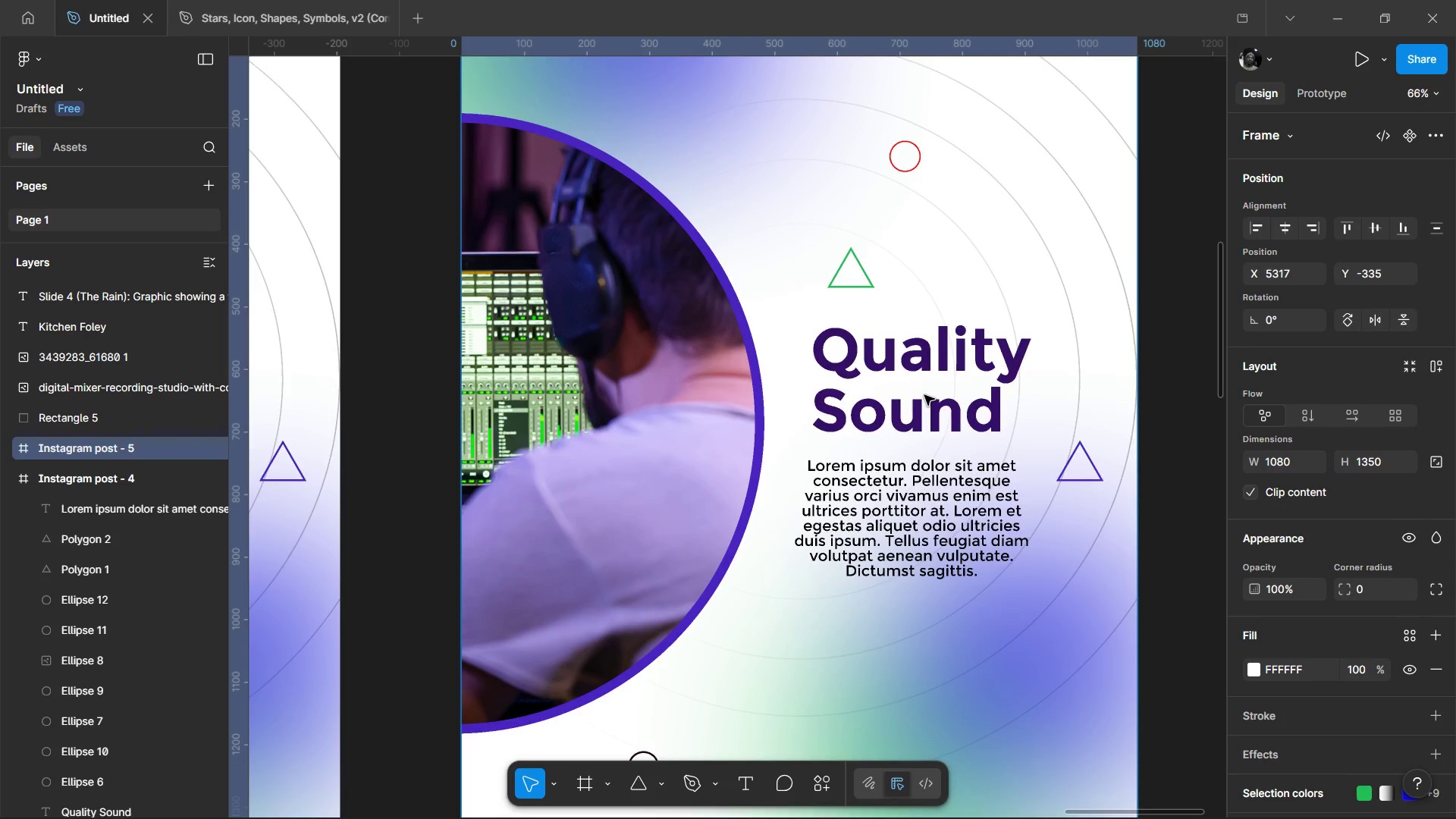 
key(Control+ControlLeft)
 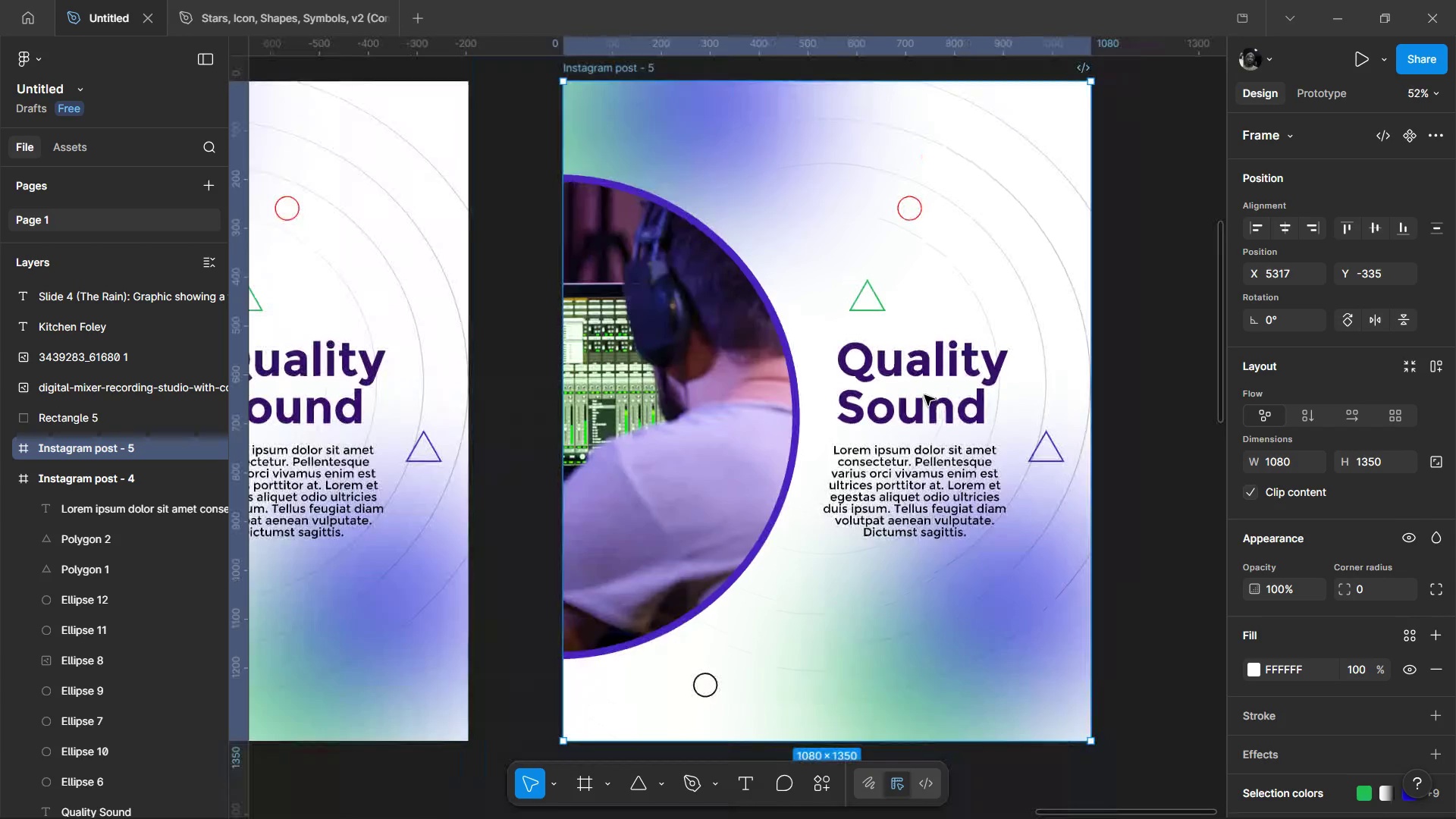 
key(Control+ControlLeft)
 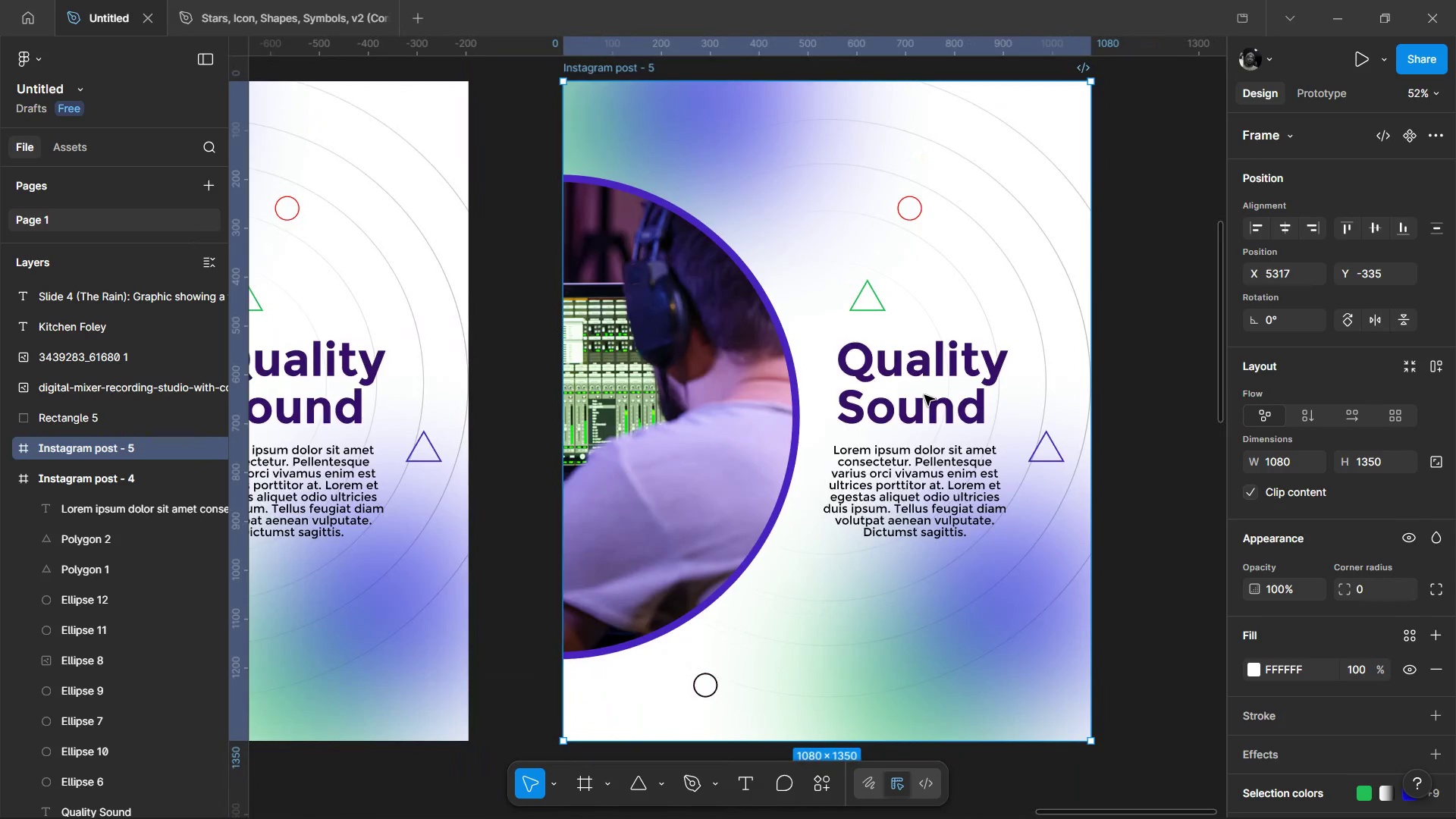 
scroll: coordinate [924, 395], scroll_direction: down, amount: 1.0
 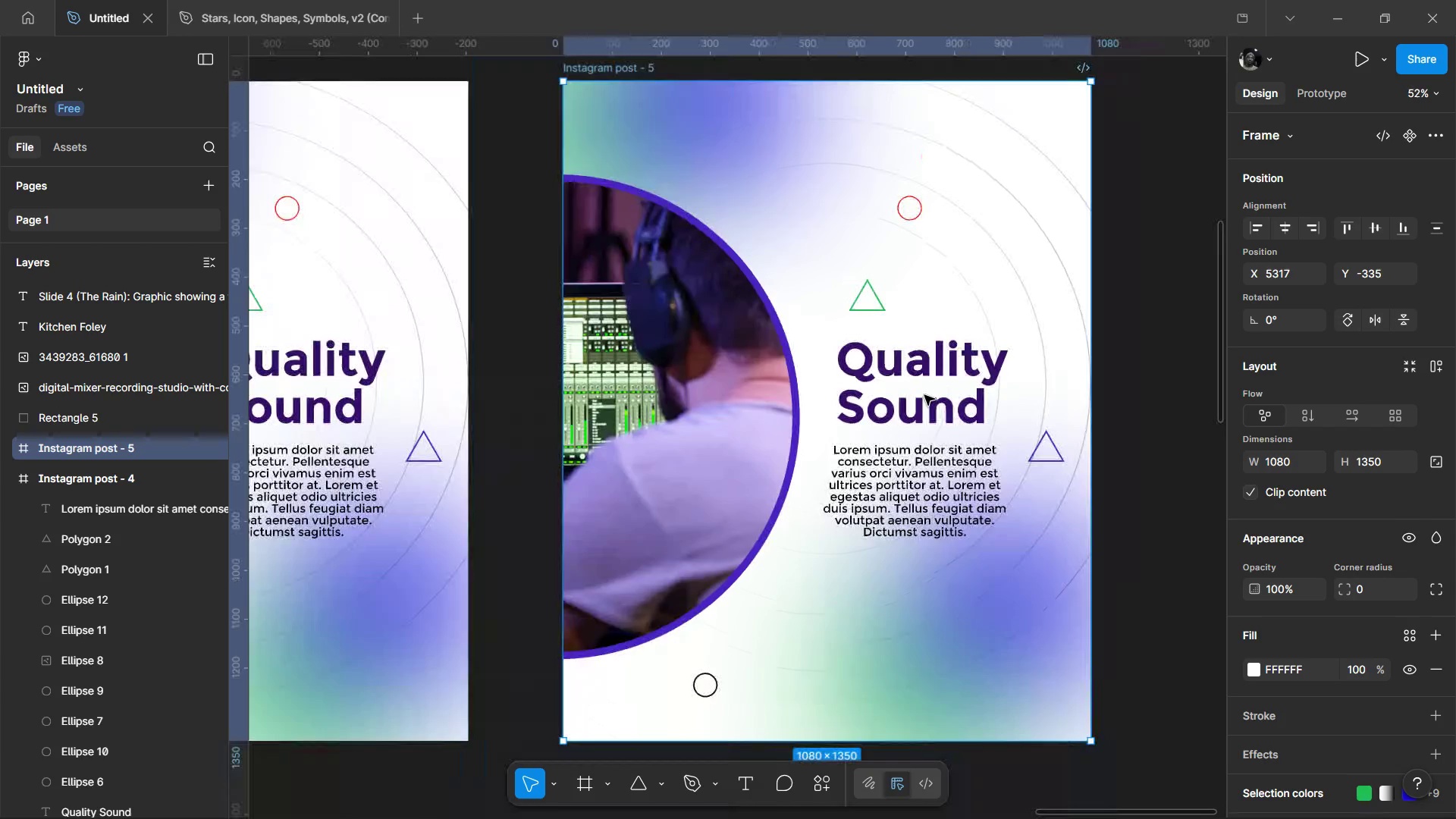 
hold_key(key=ControlLeft, duration=0.56)
 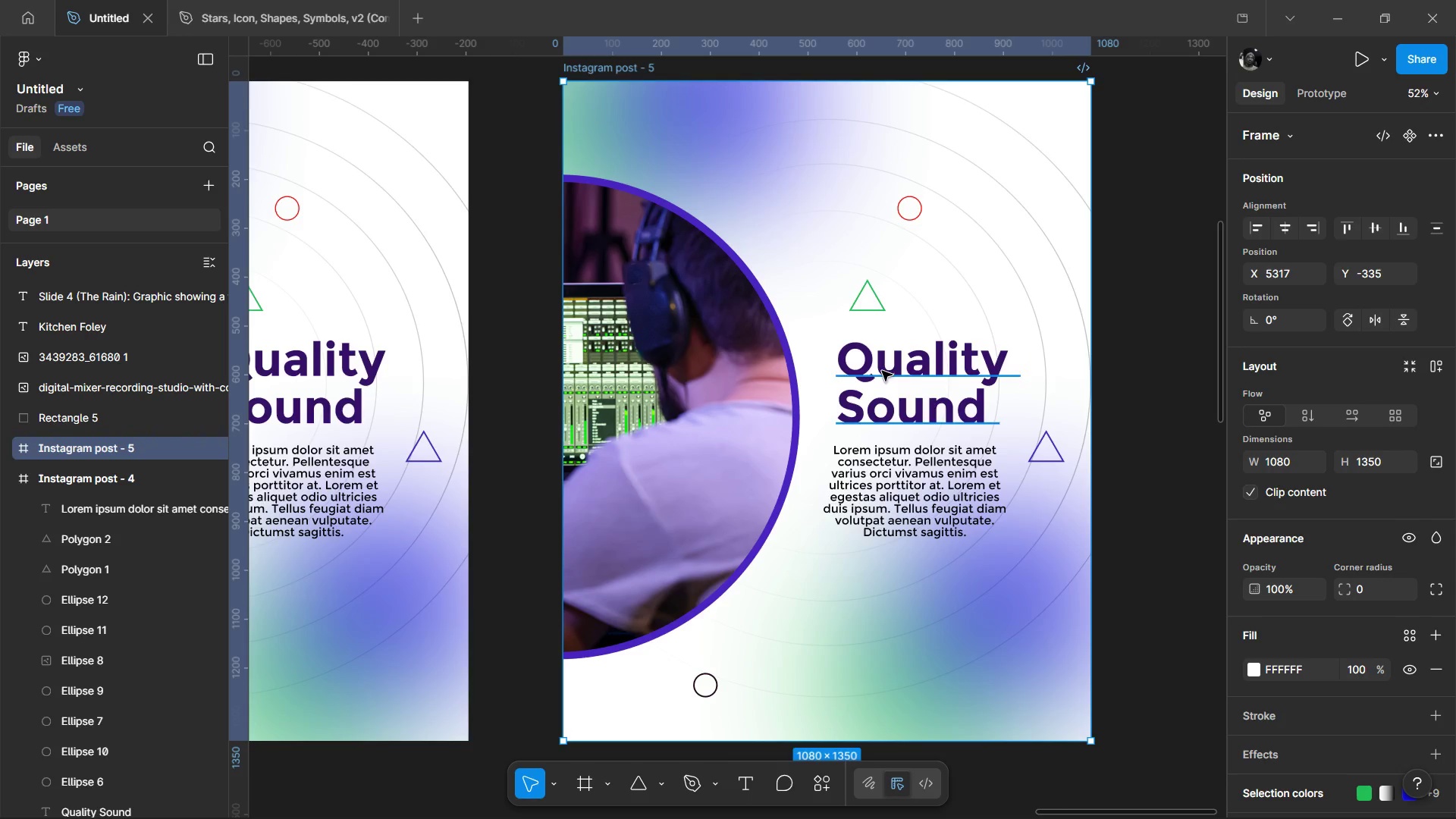 
double_click([882, 371])
 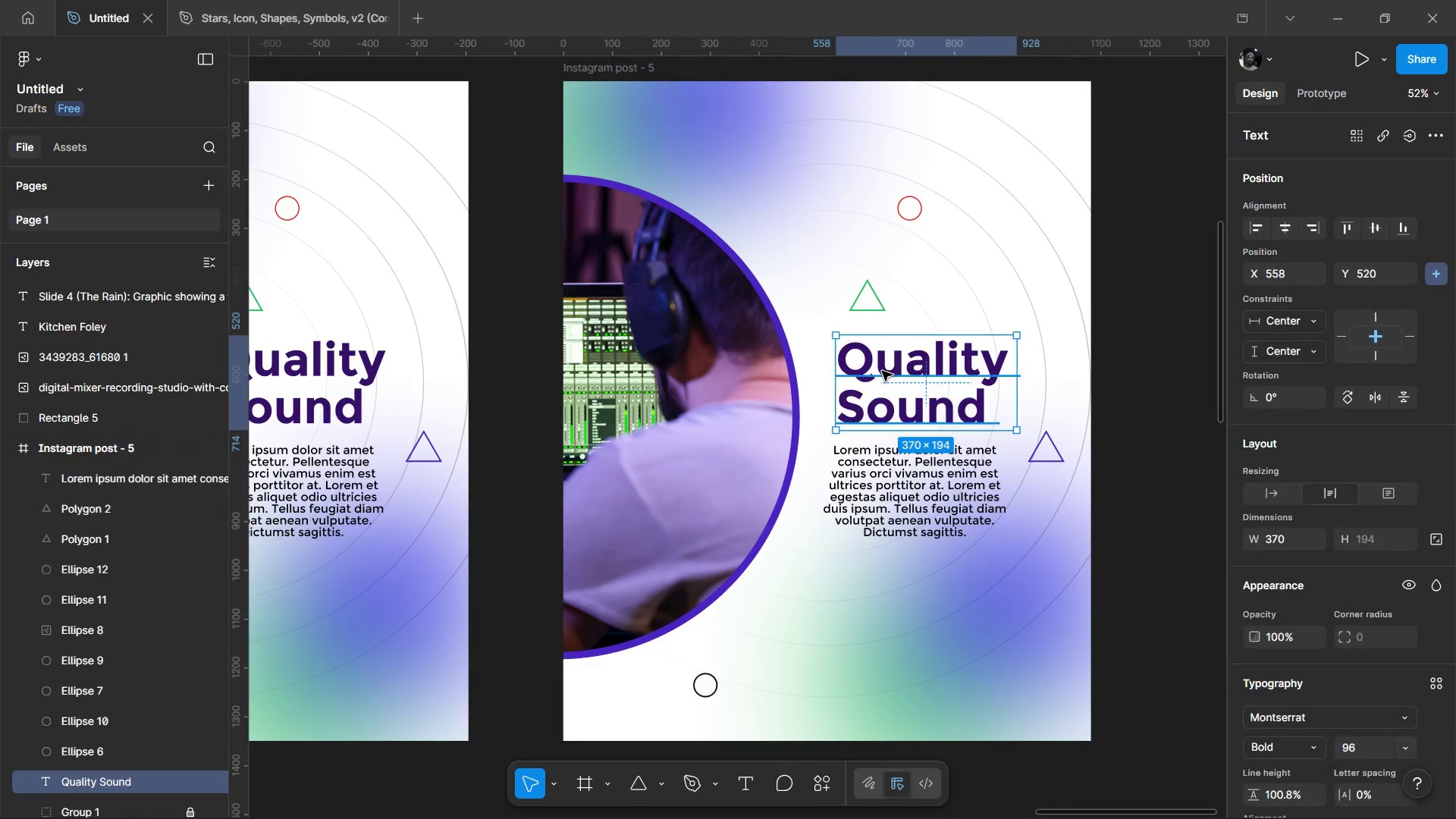 
double_click([882, 371])
 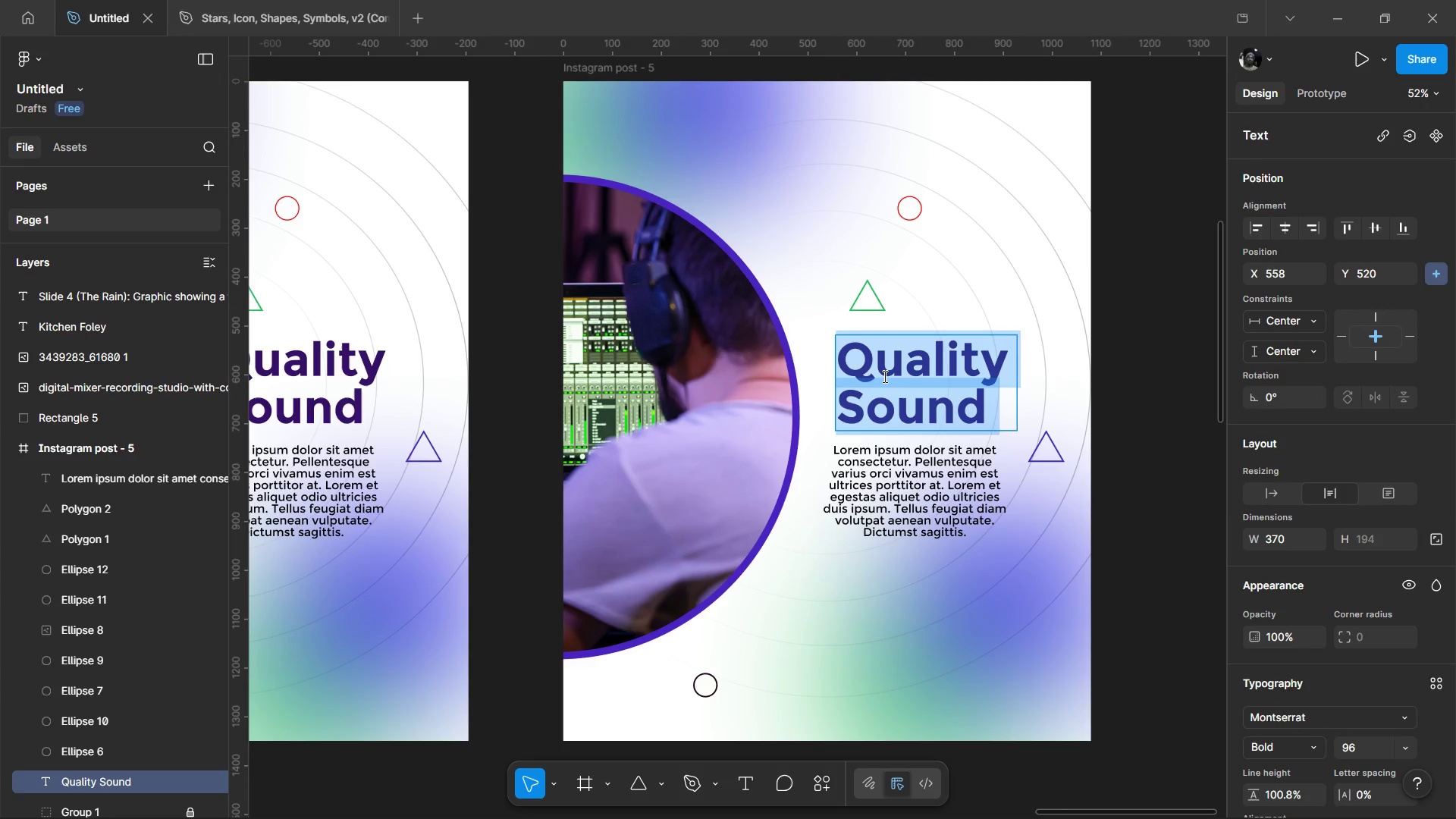 
hold_key(key=ShiftLeft, duration=1.53)
 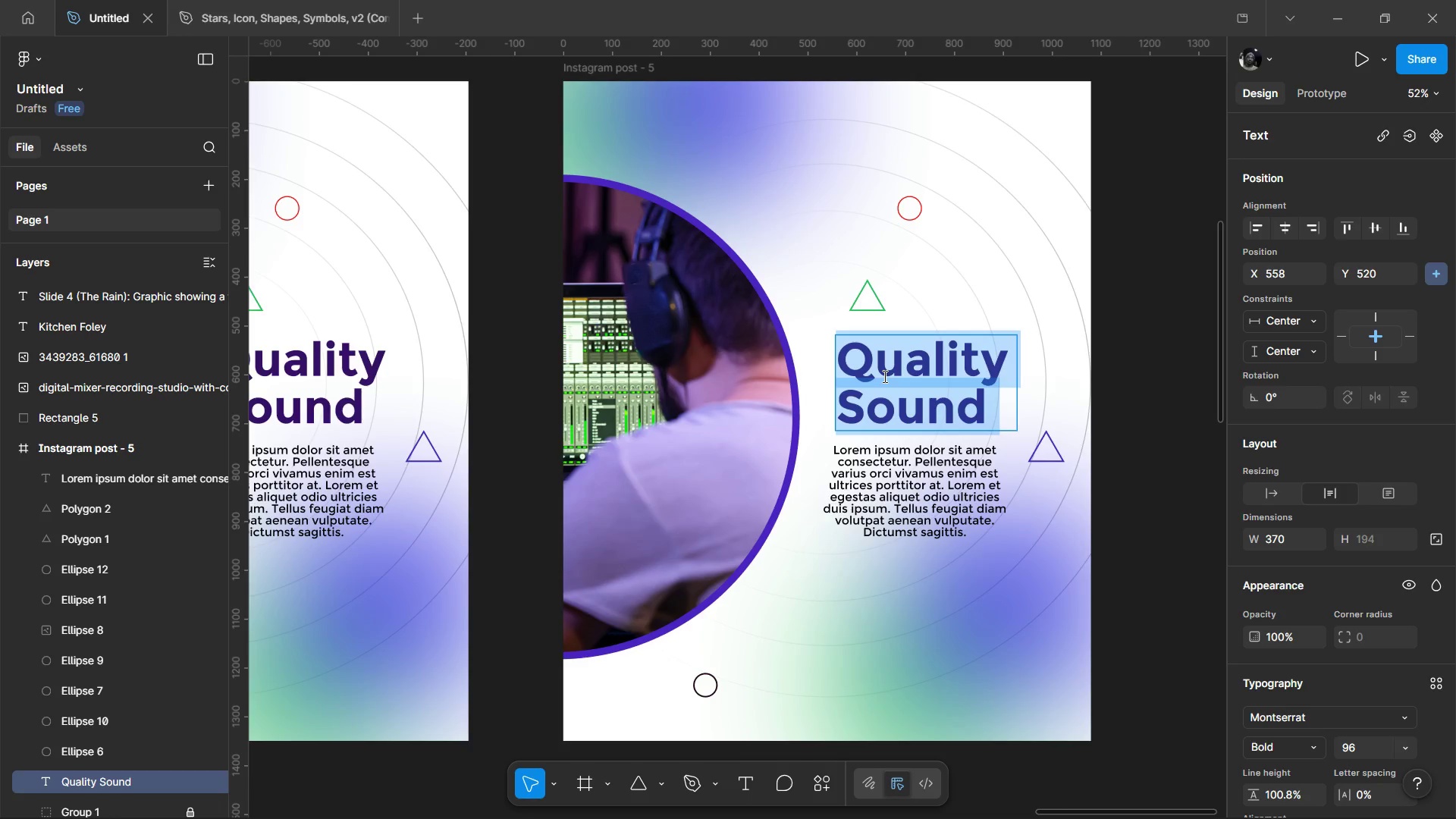 
hold_key(key=ShiftLeft, duration=1.02)
 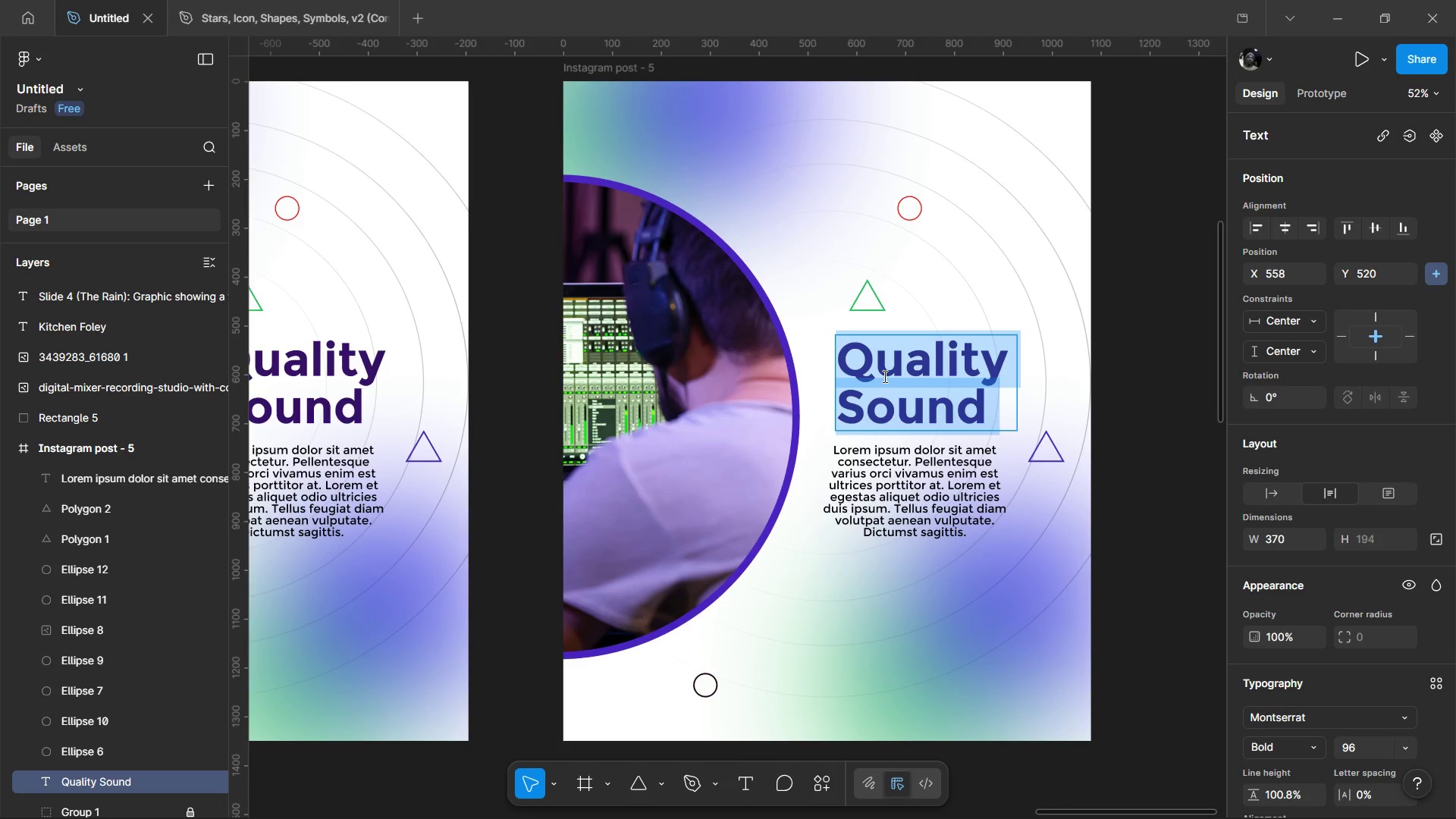 
hold_key(key=ControlLeft, duration=1.45)
scroll: coordinate [827, 296], scroll_direction: down, amount: 8.0
 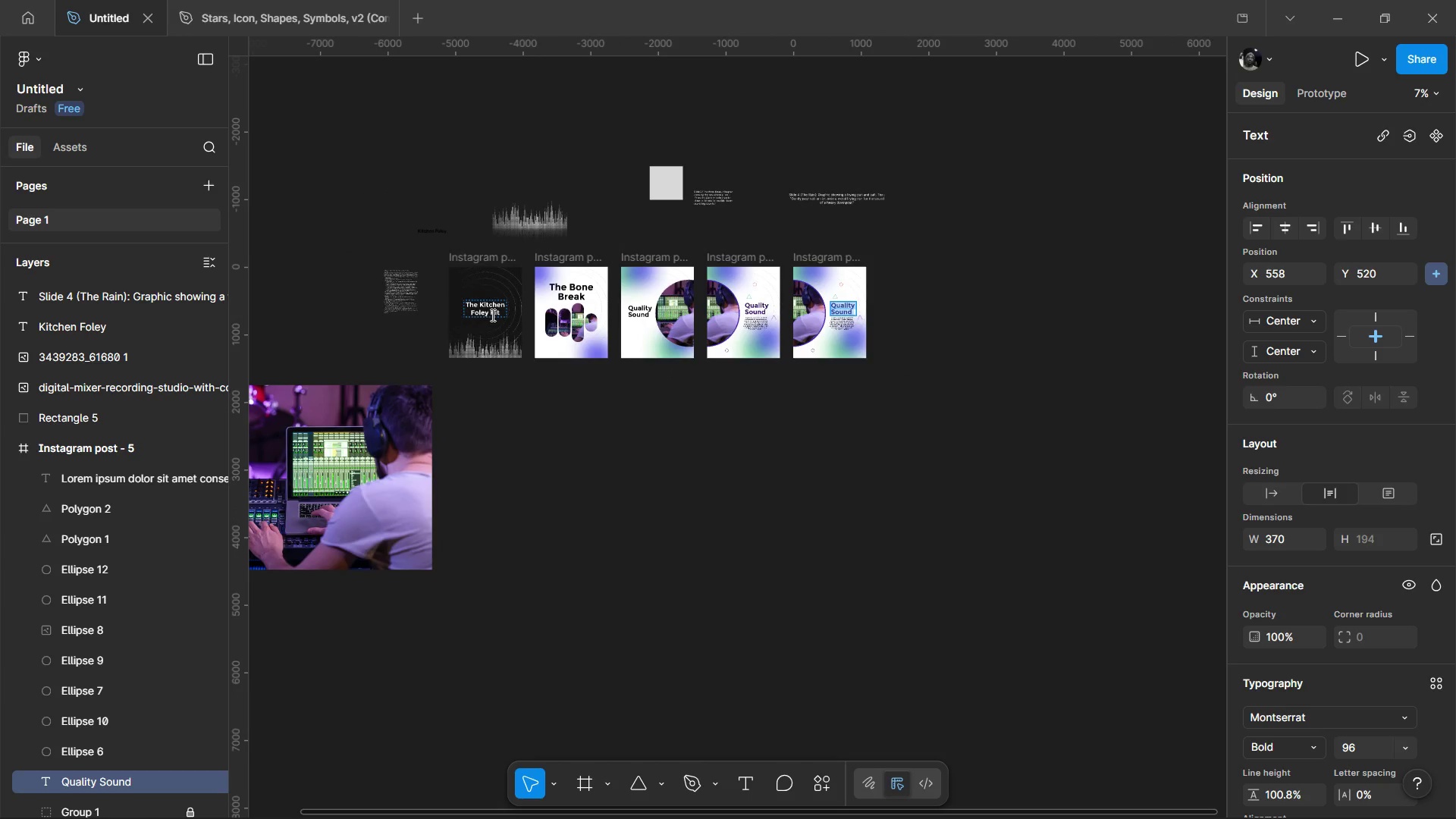 
hold_key(key=ControlLeft, duration=1.34)
scroll: coordinate [468, 331], scroll_direction: up, amount: 4.0
 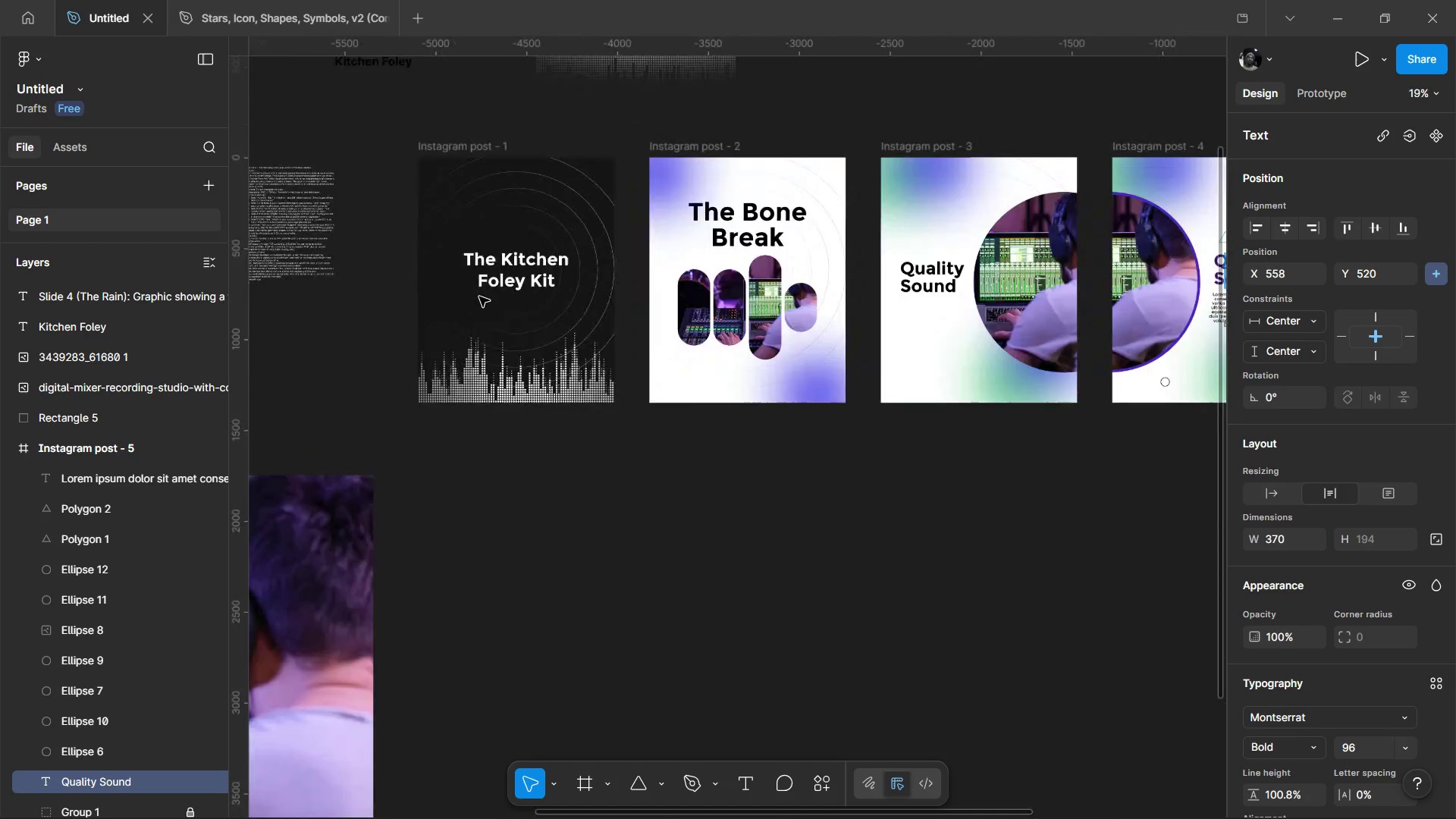 
hold_key(key=ControlLeft, duration=0.5)
 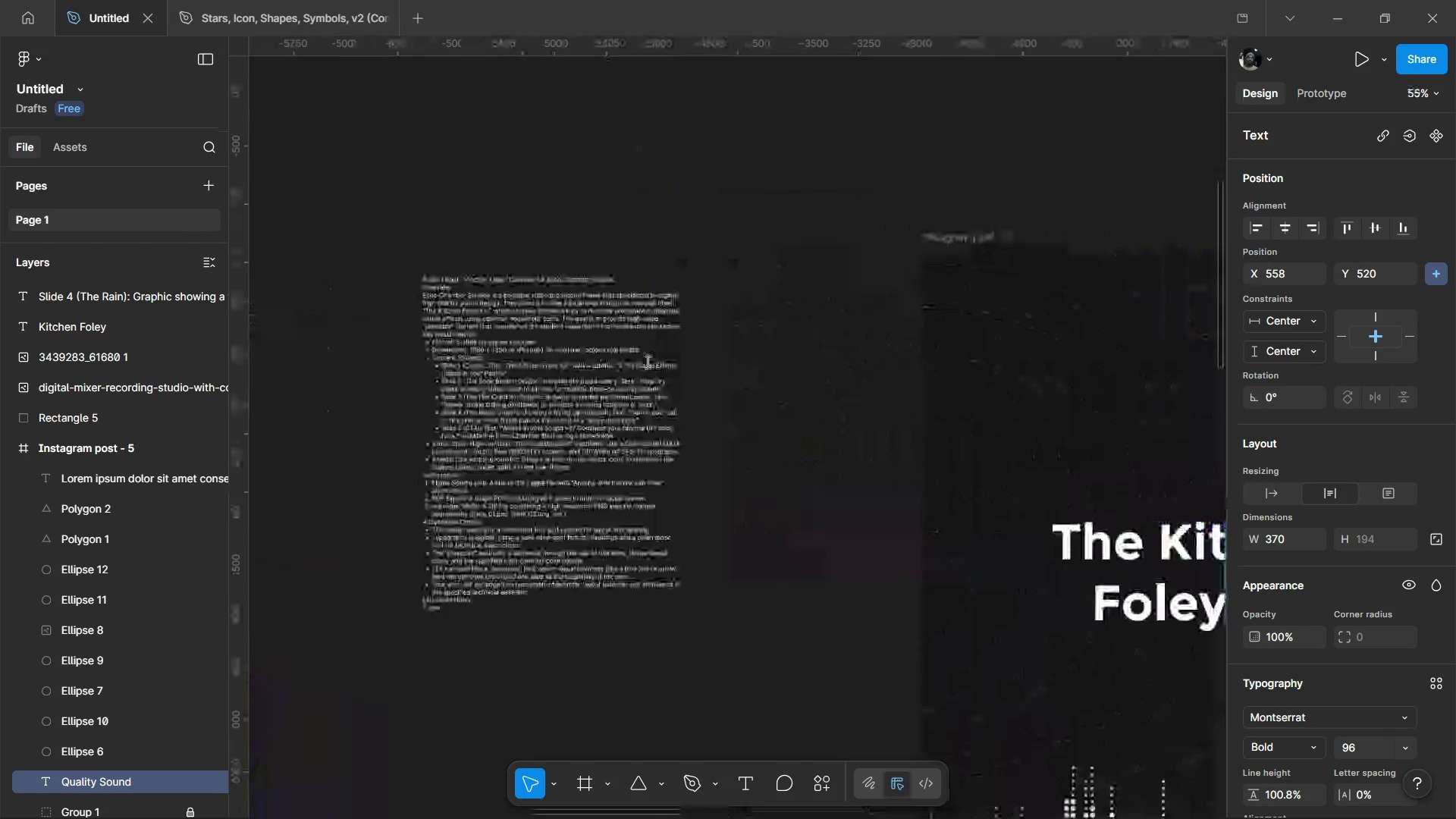 
scroll: coordinate [358, 315], scroll_direction: up, amount: 6.0
 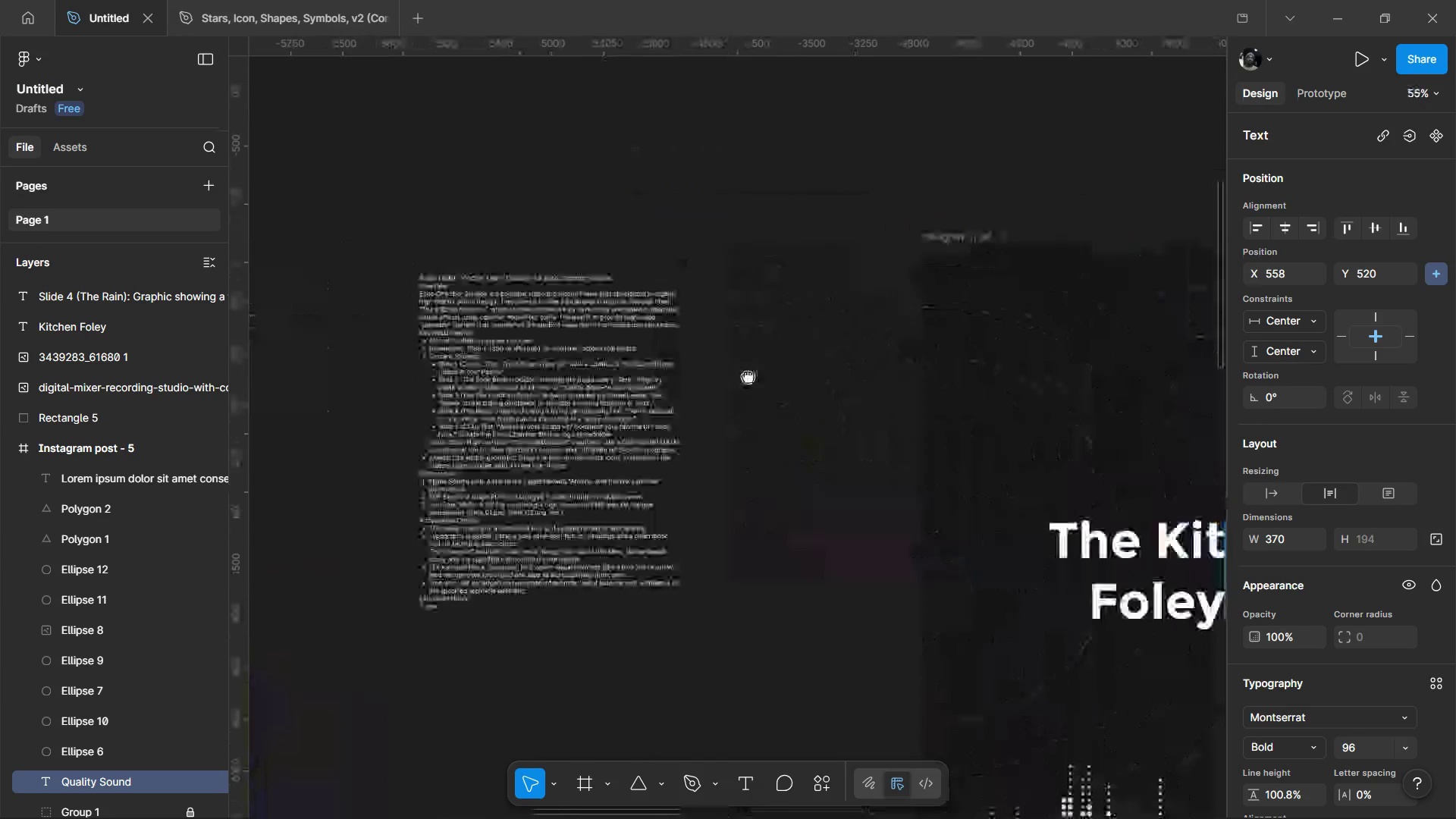 
hold_key(key=ControlLeft, duration=1.53)
scroll: coordinate [531, 351], scroll_direction: up, amount: 5.0
 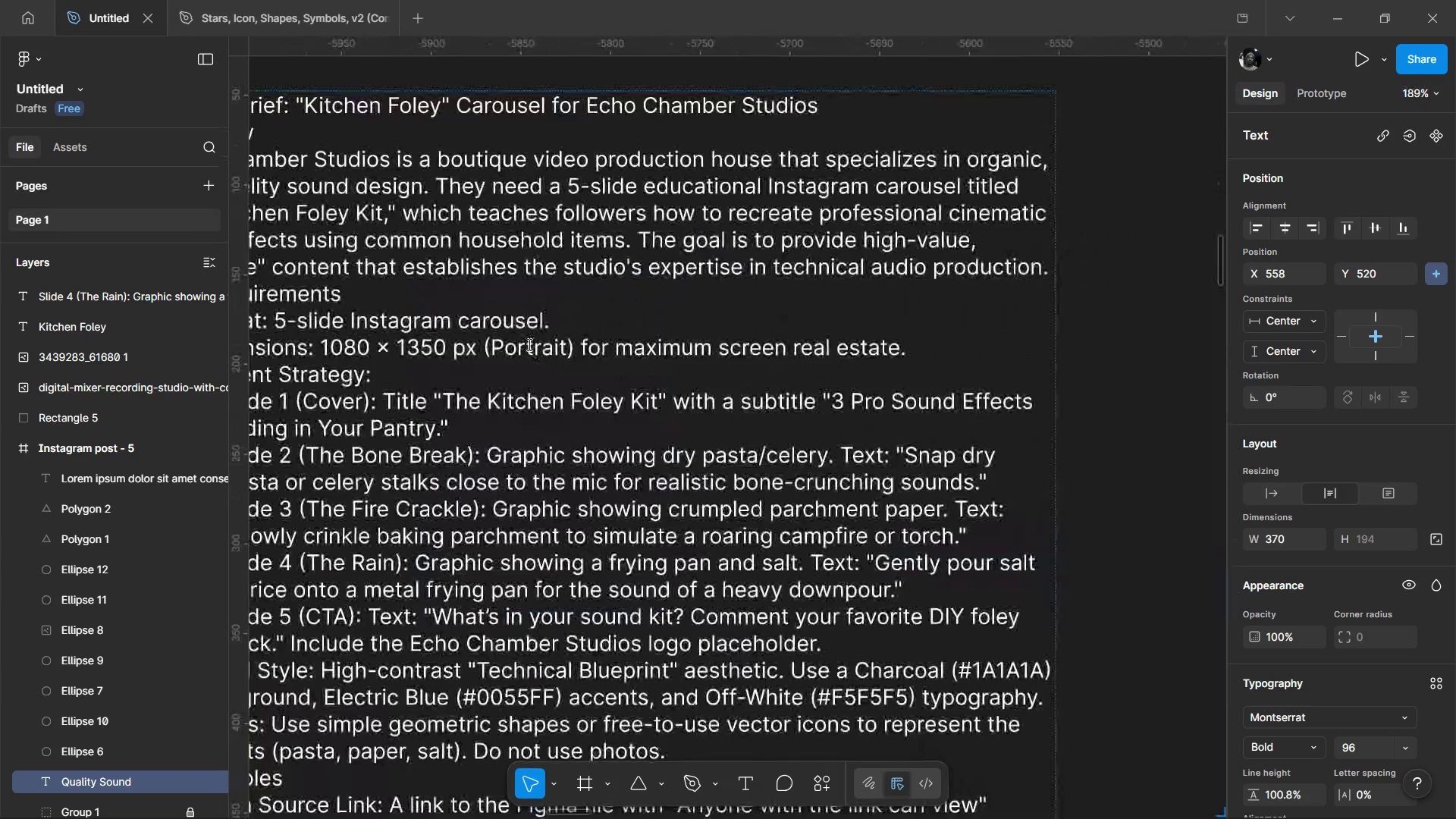 
hold_key(key=ControlLeft, duration=1.33)
scroll: coordinate [530, 439], scroll_direction: down, amount: 3.0
 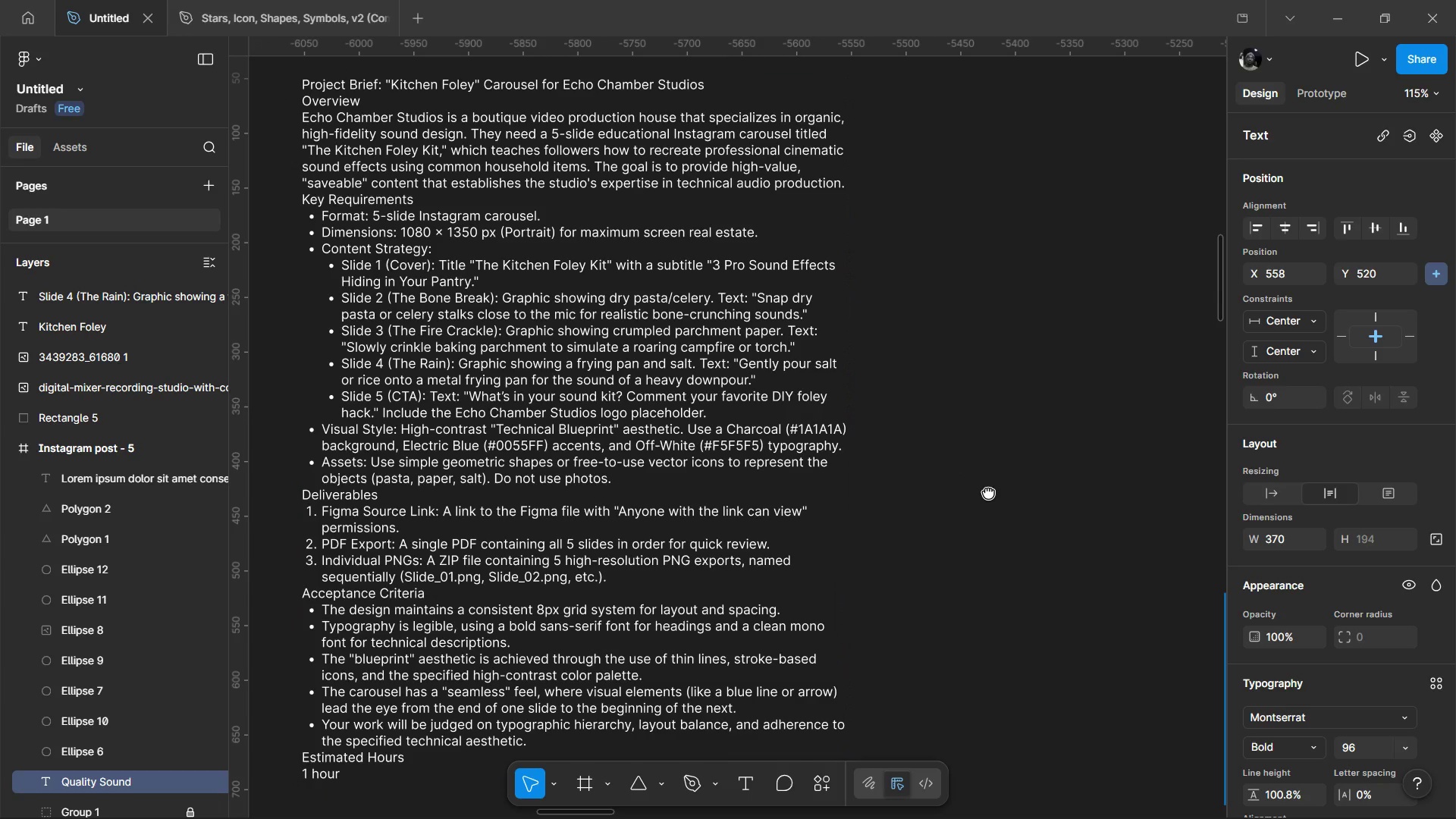 
wait(6.57)
 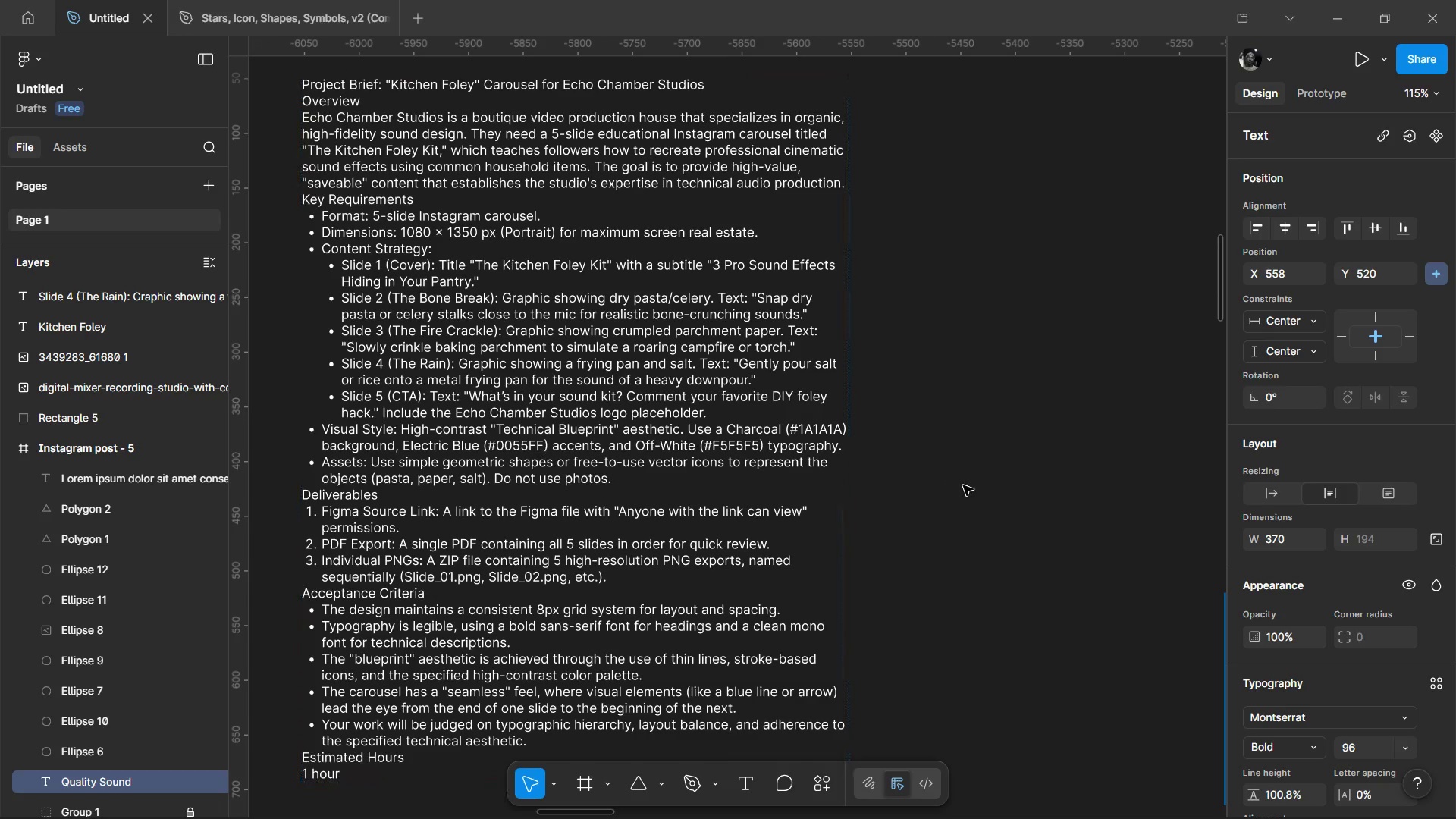 
hold_key(key=ControlLeft, duration=0.52)
scroll: coordinate [836, 514], scroll_direction: down, amount: 6.0
 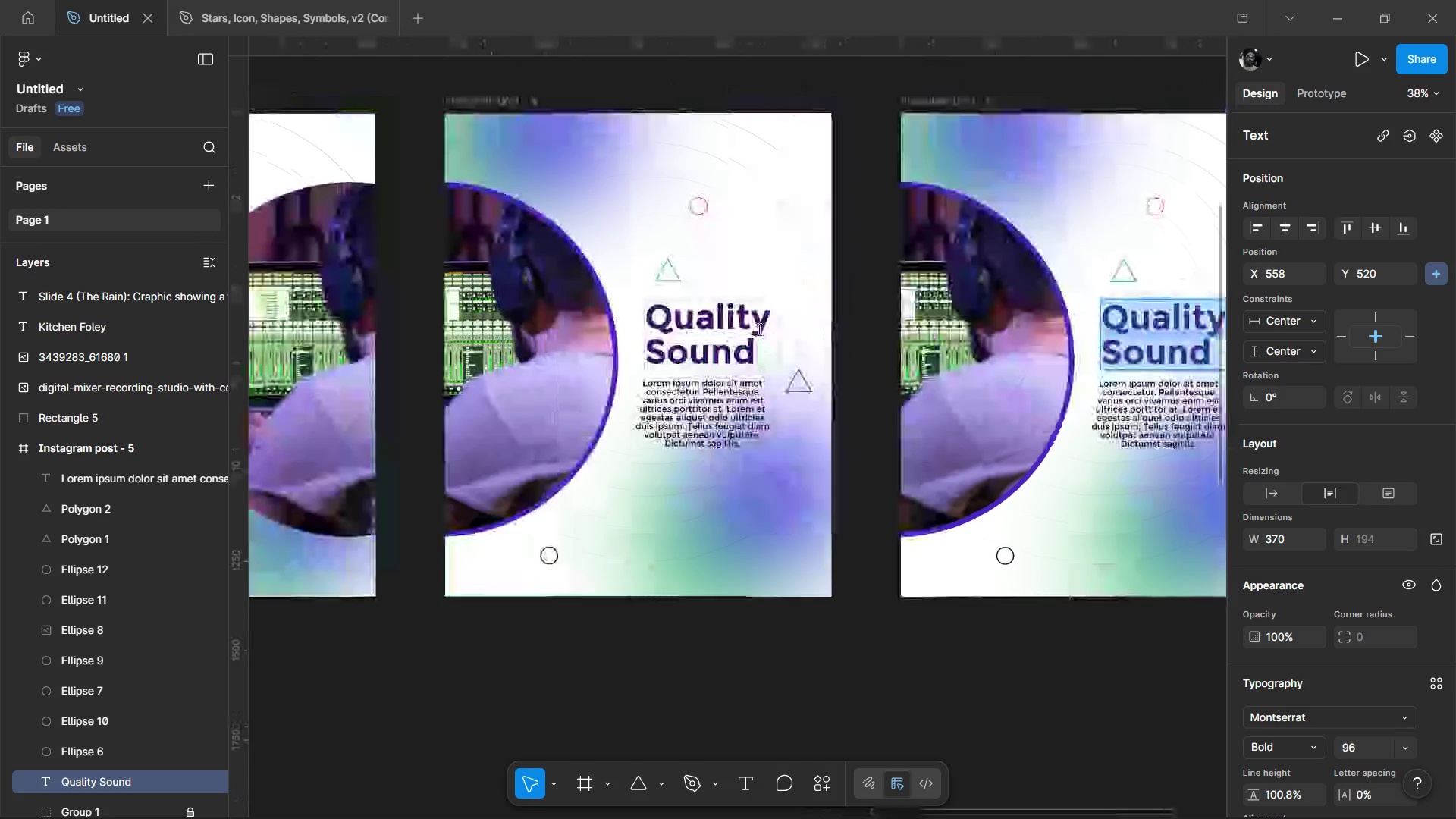 
left_click([1042, 389])
 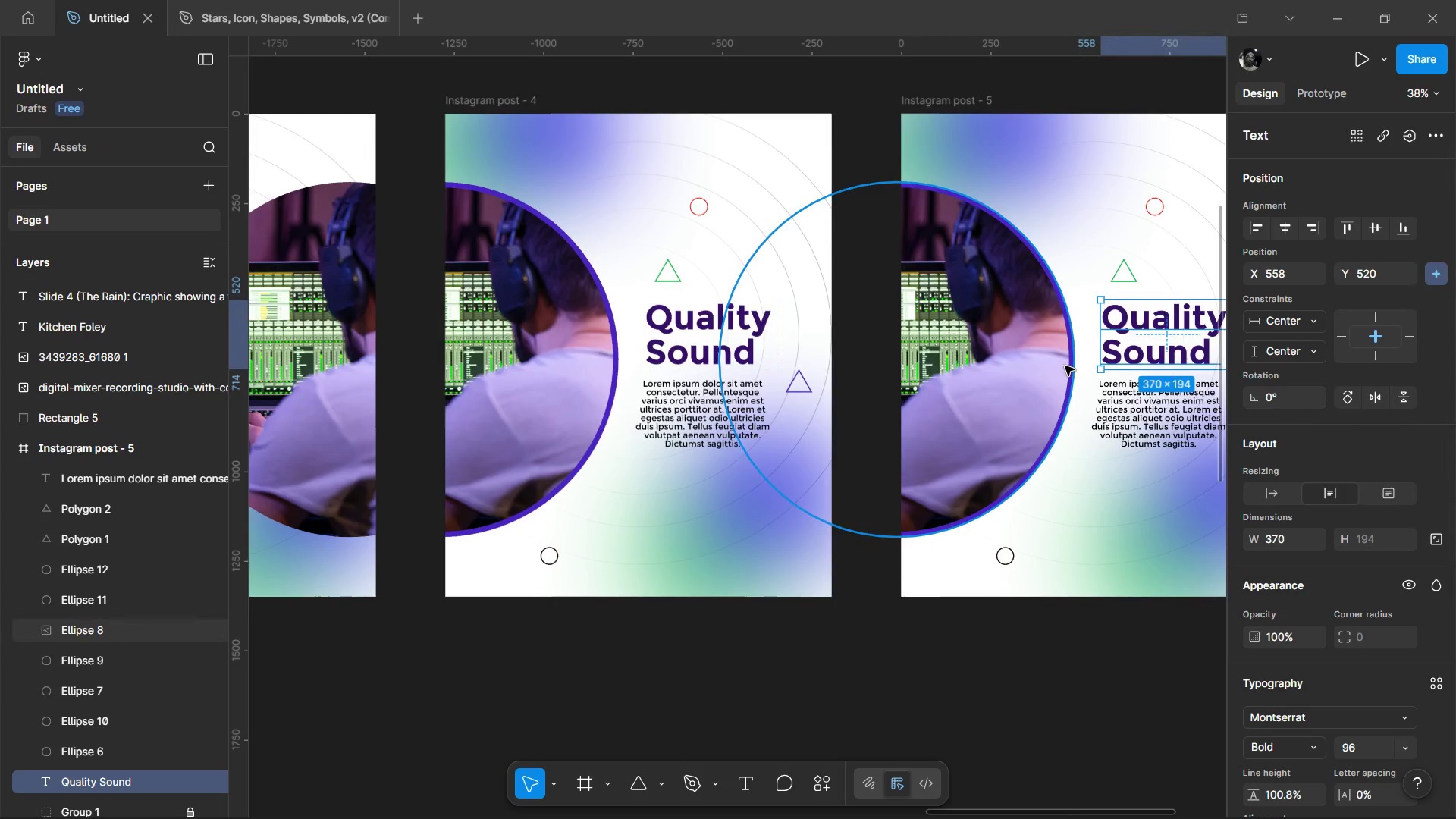 
key(Delete)
 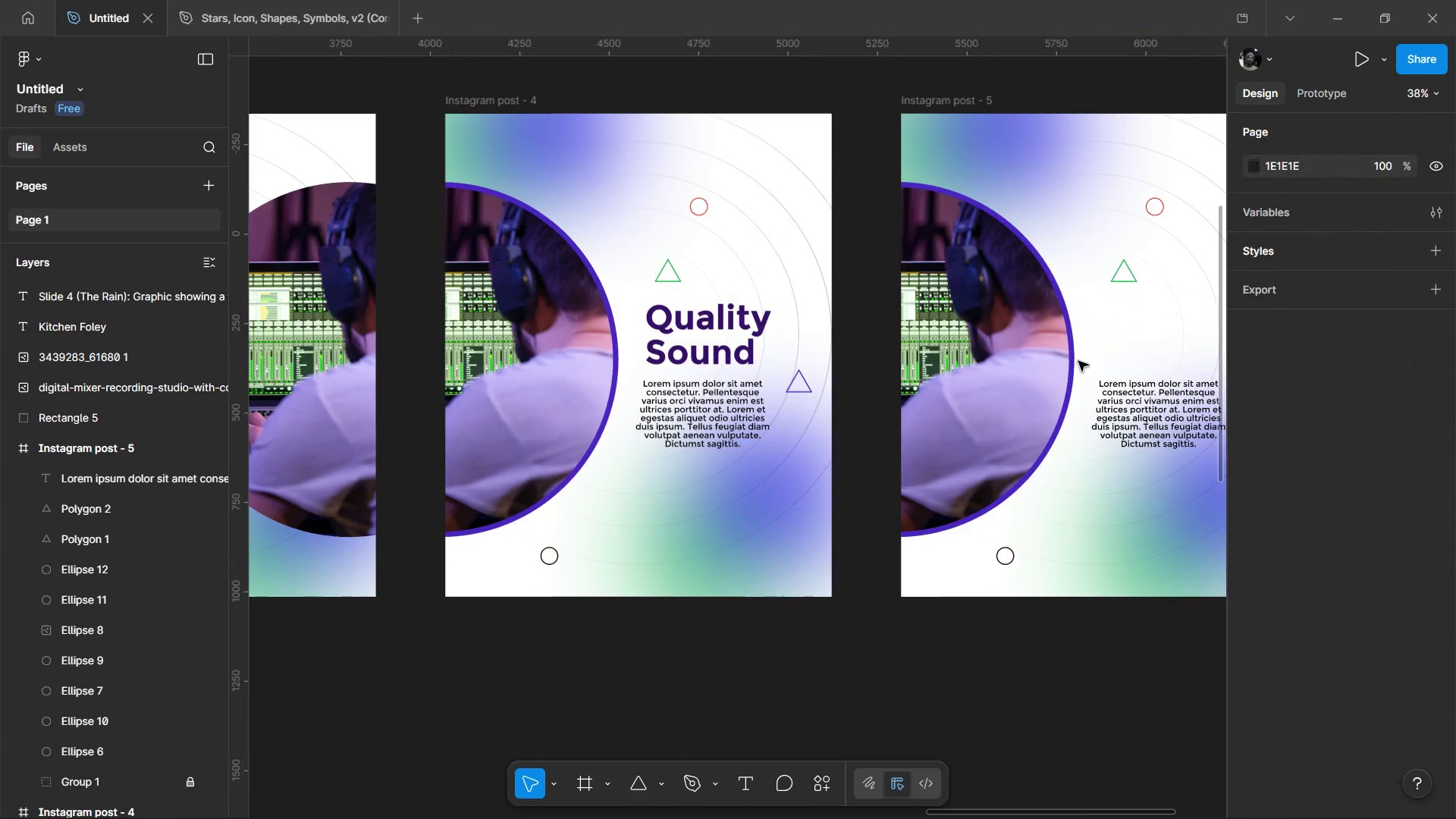 
key(Control+Z)
 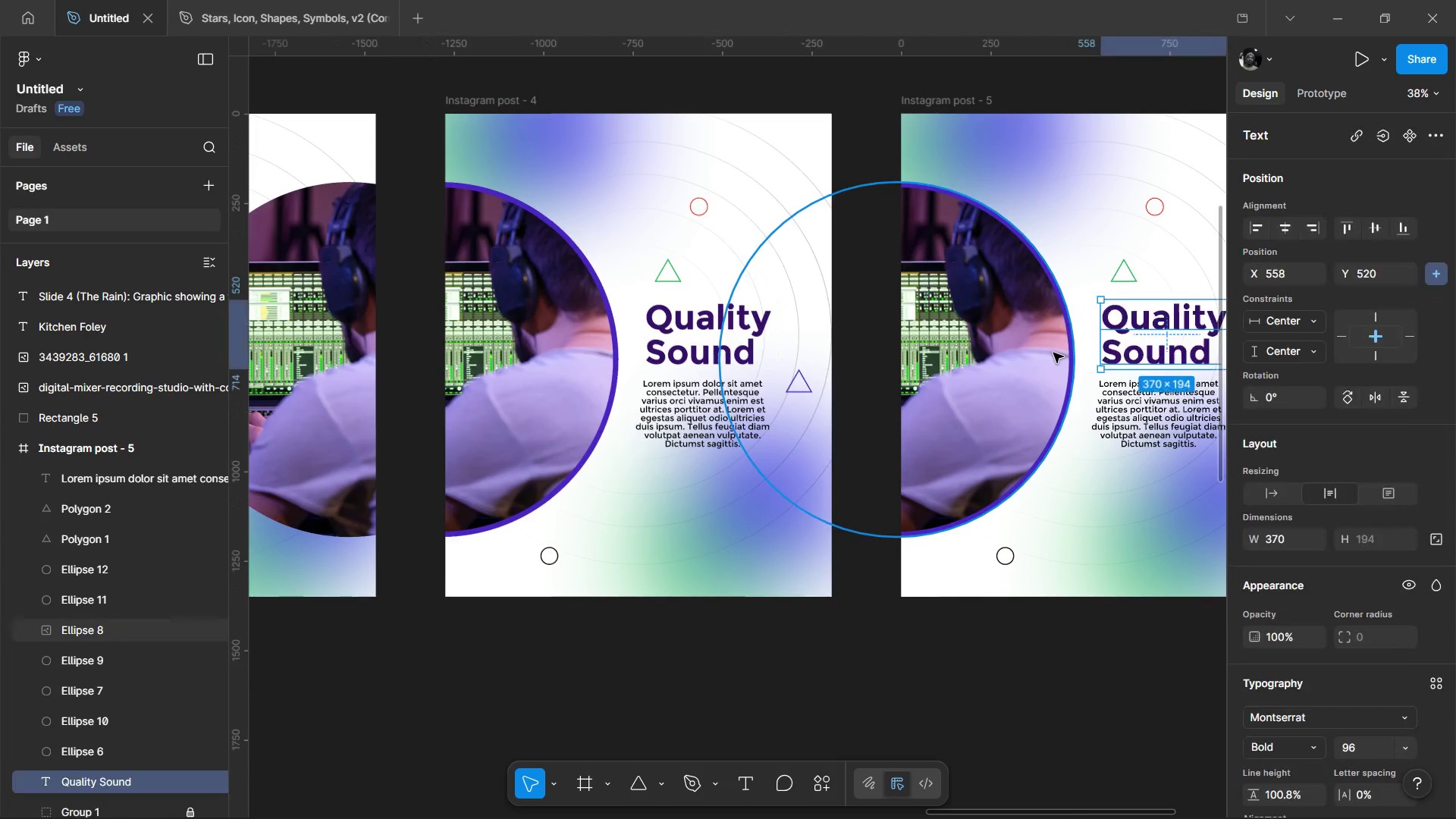 
left_click([1053, 353])
 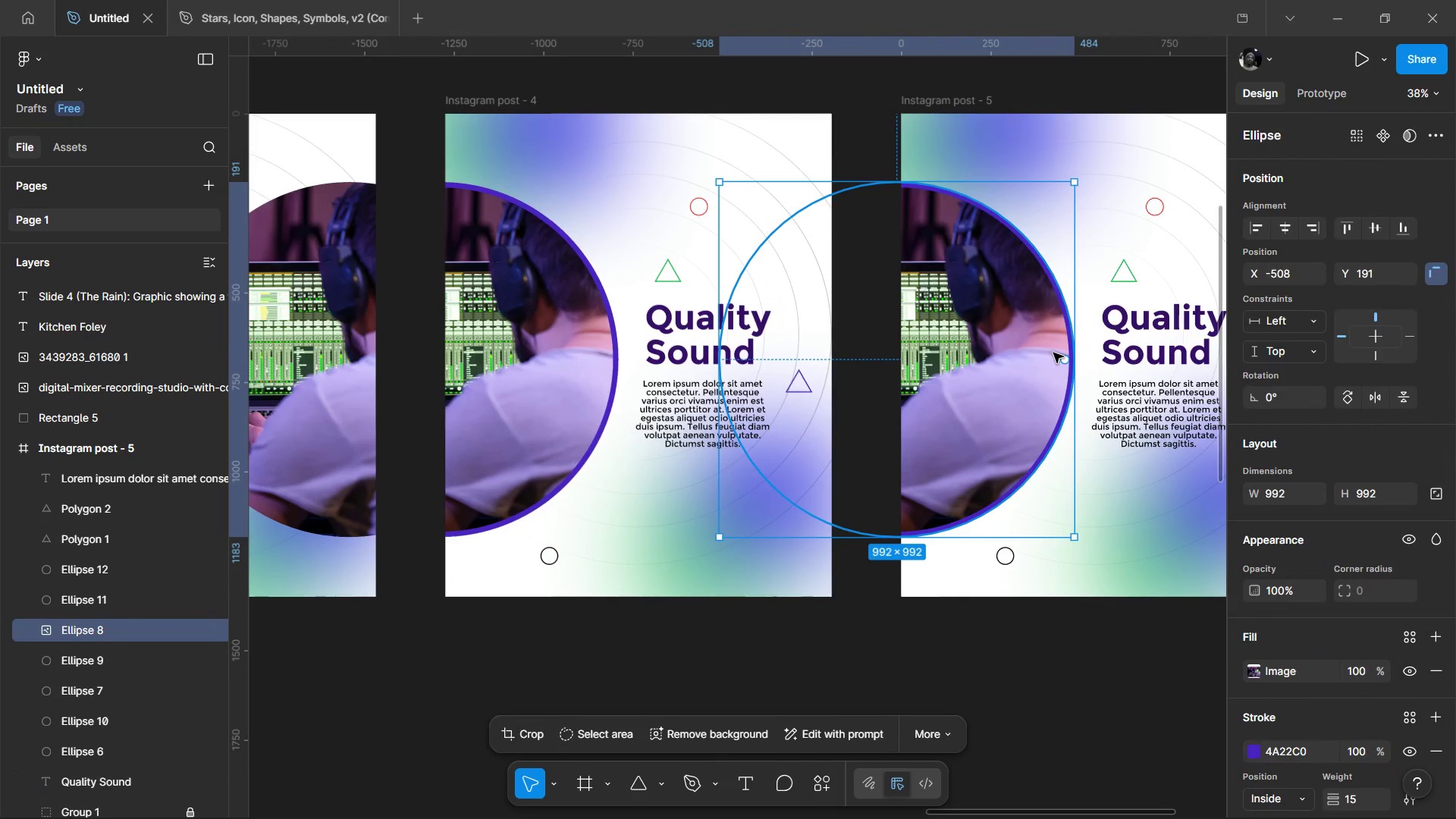 
key(Delete)
 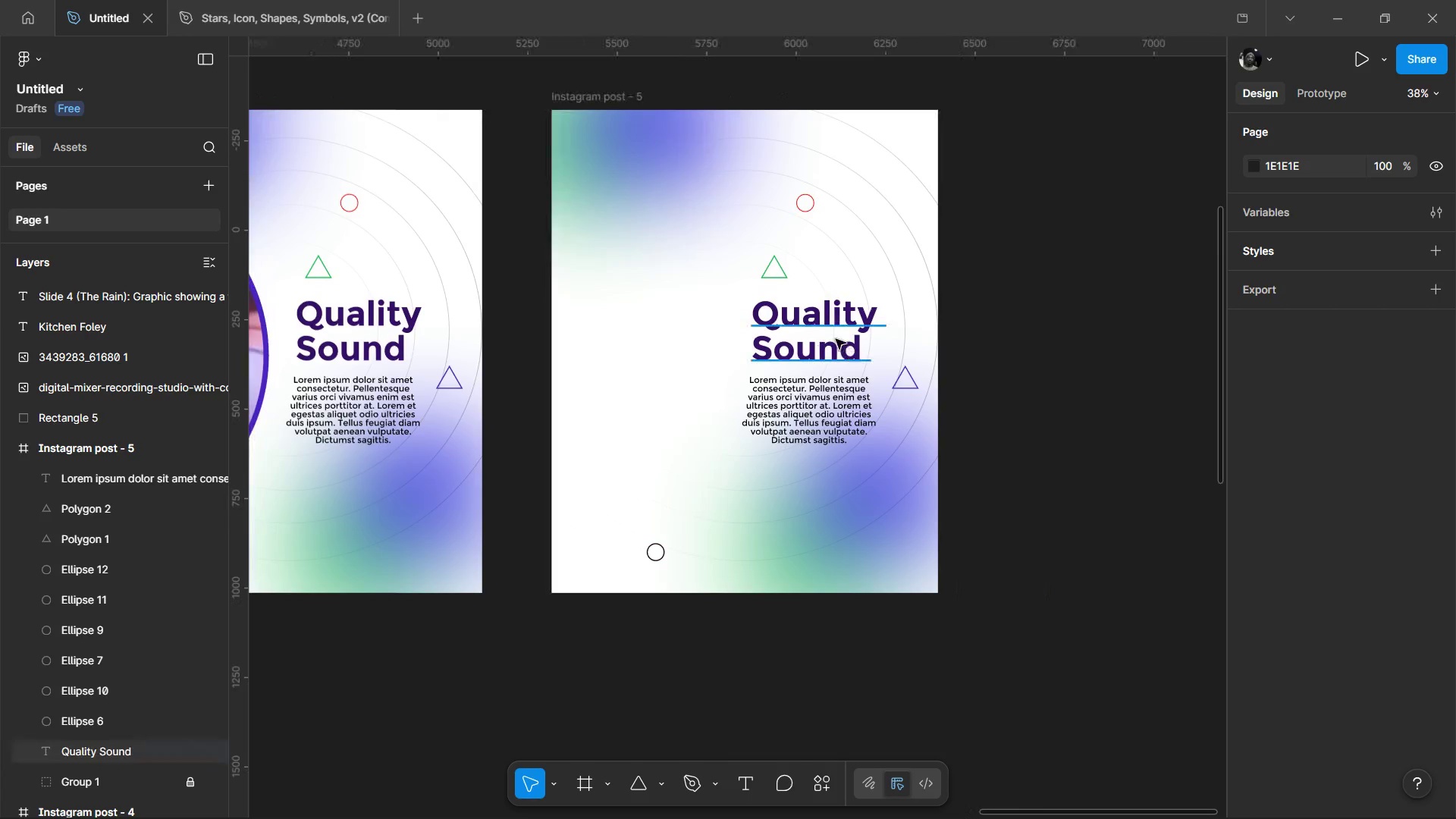 
double_click([821, 333])
 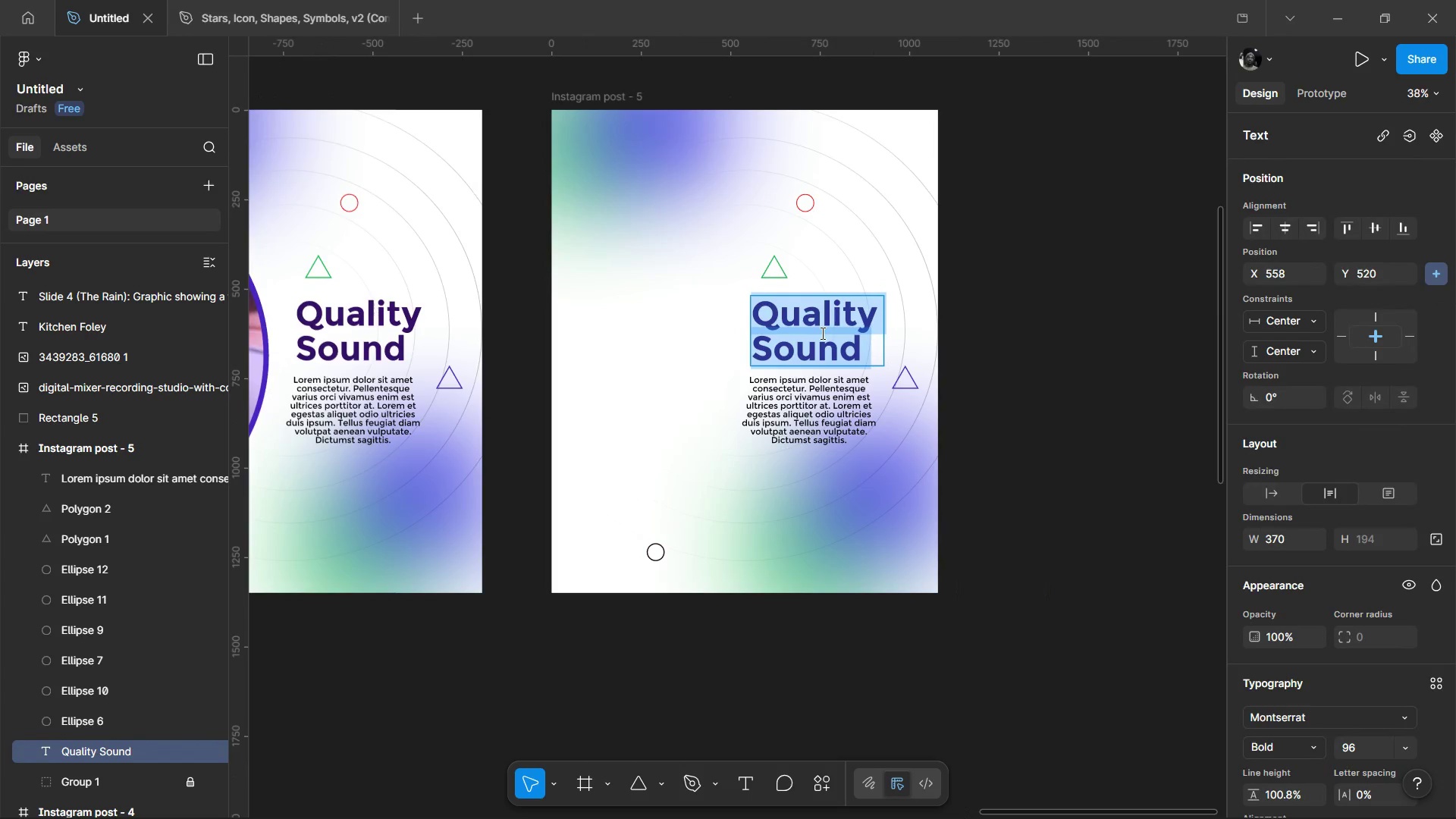 
type(What is in your so)
key(Backspace)
key(Backspace)
key(Backspace)
key(Backspace)
key(Backspace)
key(Backspace)
key(Backspace)
type(your sound kit)
 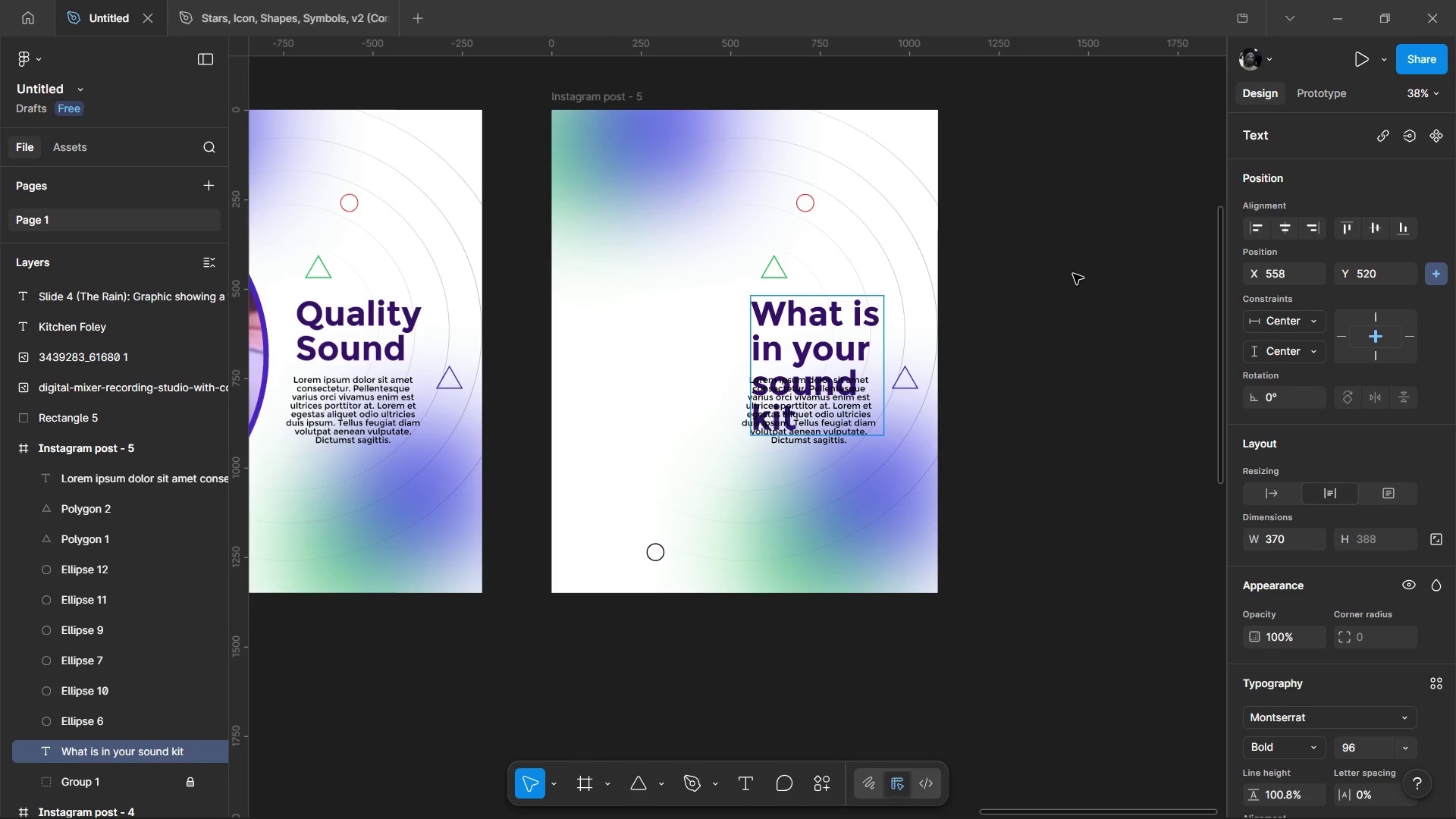 
left_click([1075, 272])
 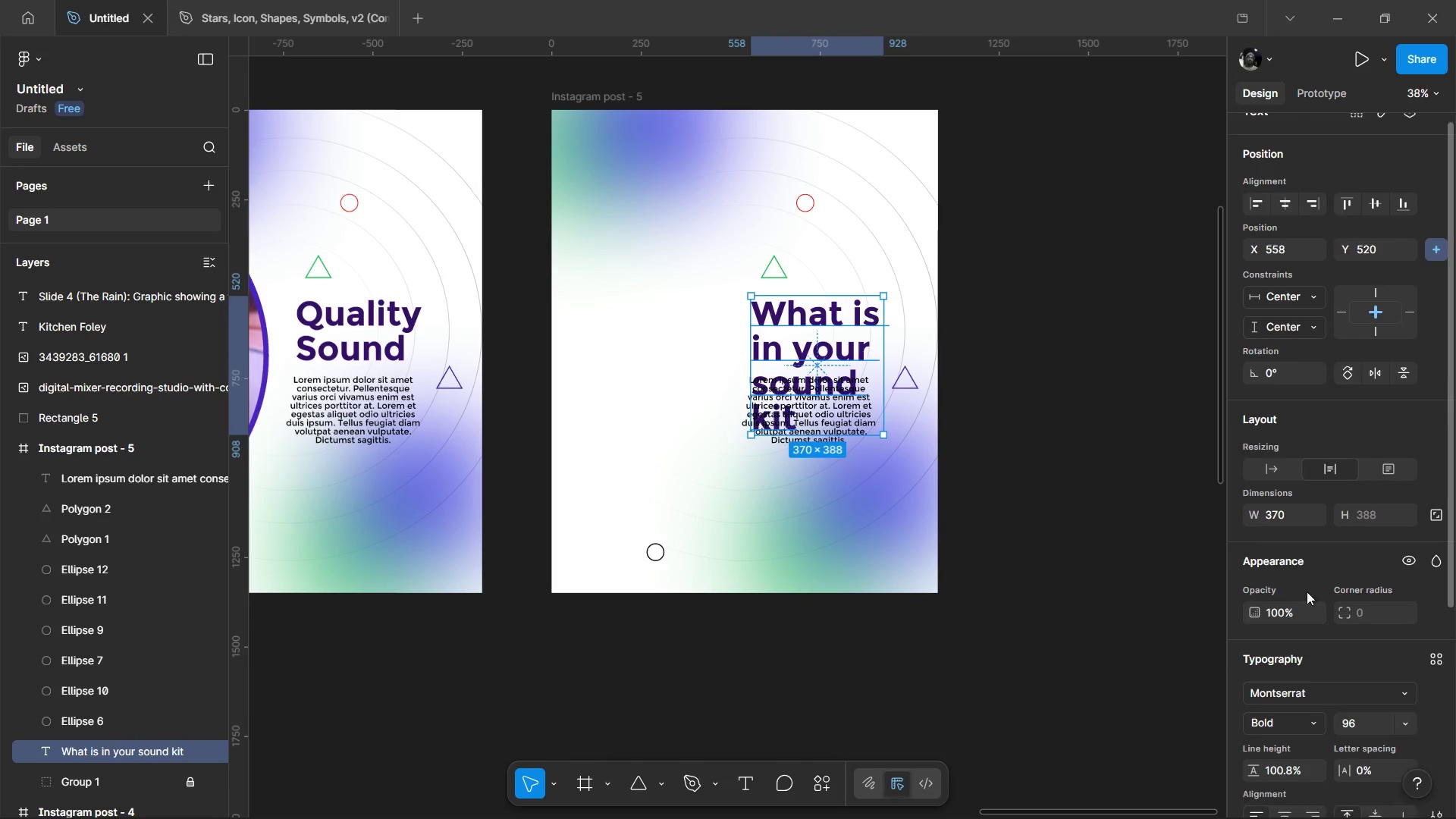 
scroll: coordinate [1306, 585], scroll_direction: down, amount: 2.0
 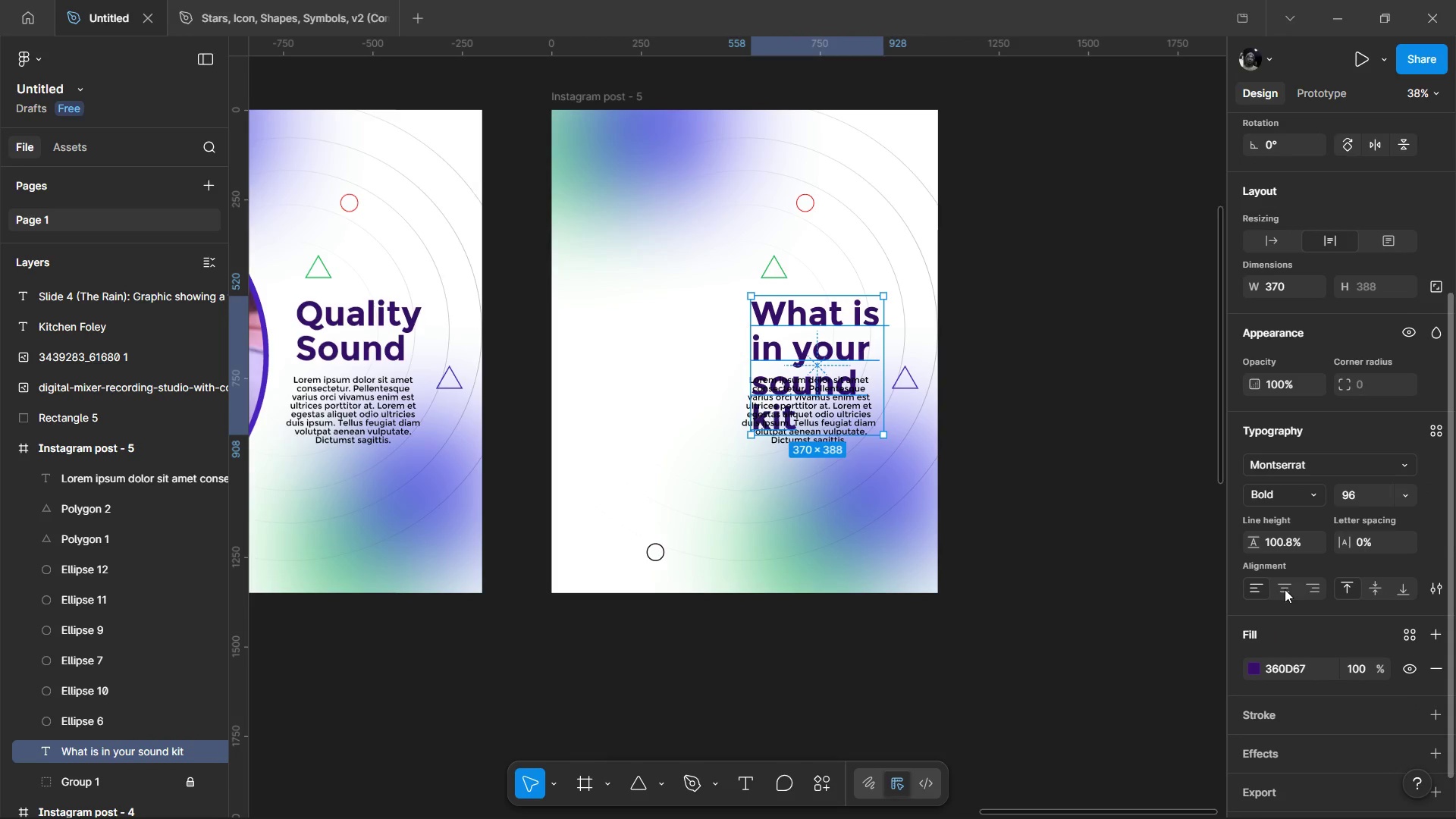 
left_click([1285, 589])
 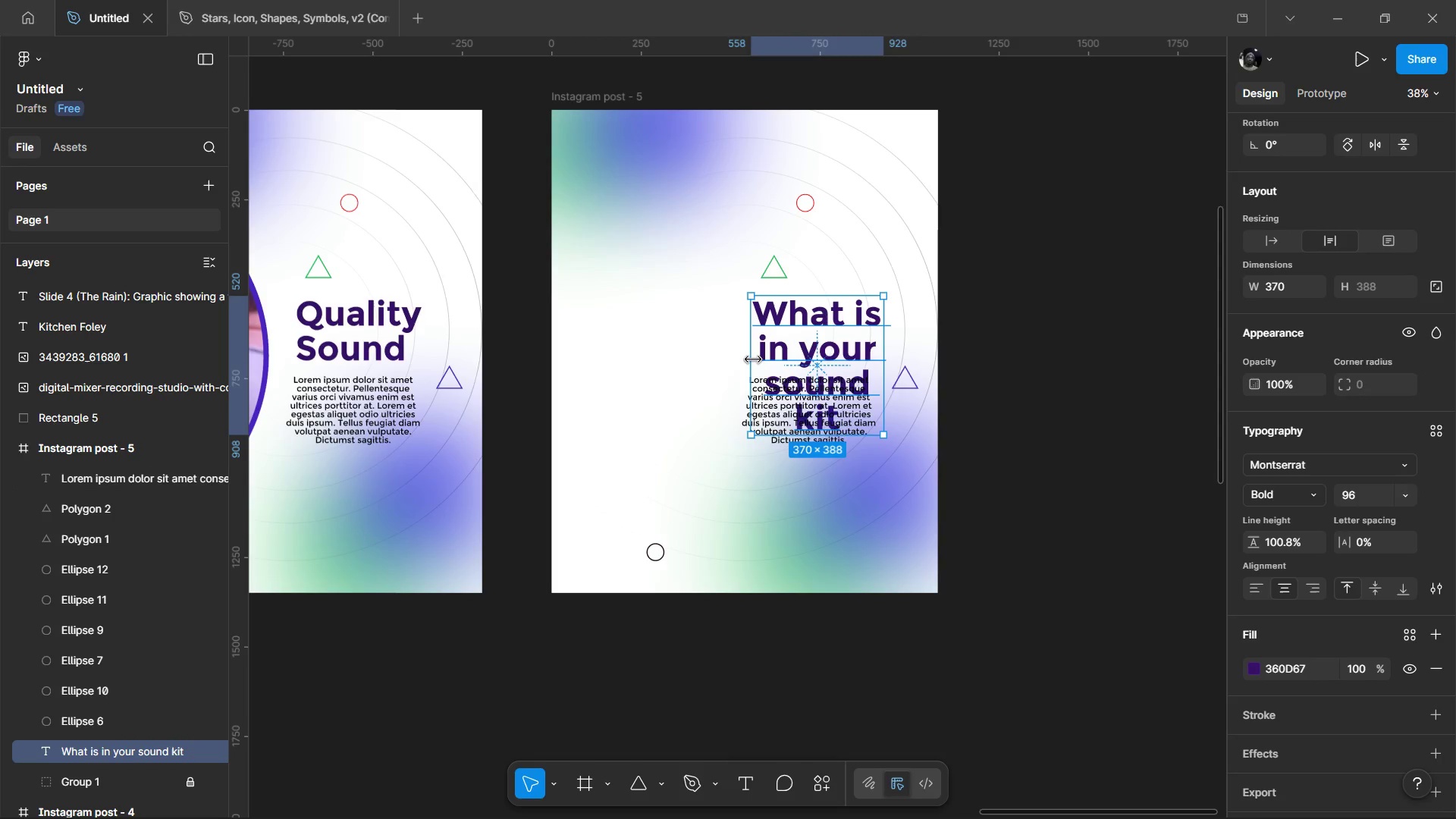 
left_click_drag(start_coordinate=[753, 359], to_coordinate=[634, 362])
 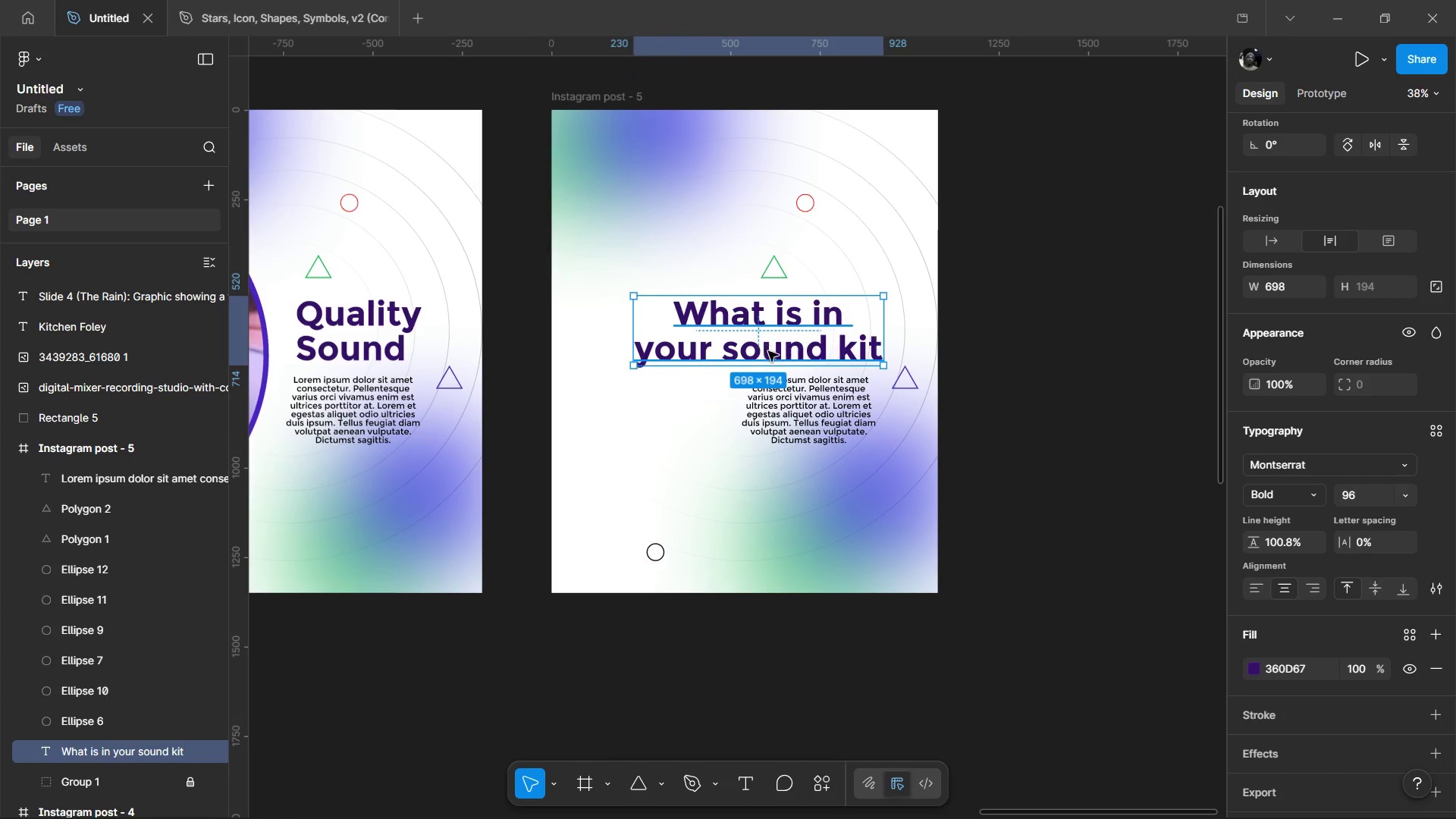 
left_click_drag(start_coordinate=[768, 352], to_coordinate=[766, 339])
 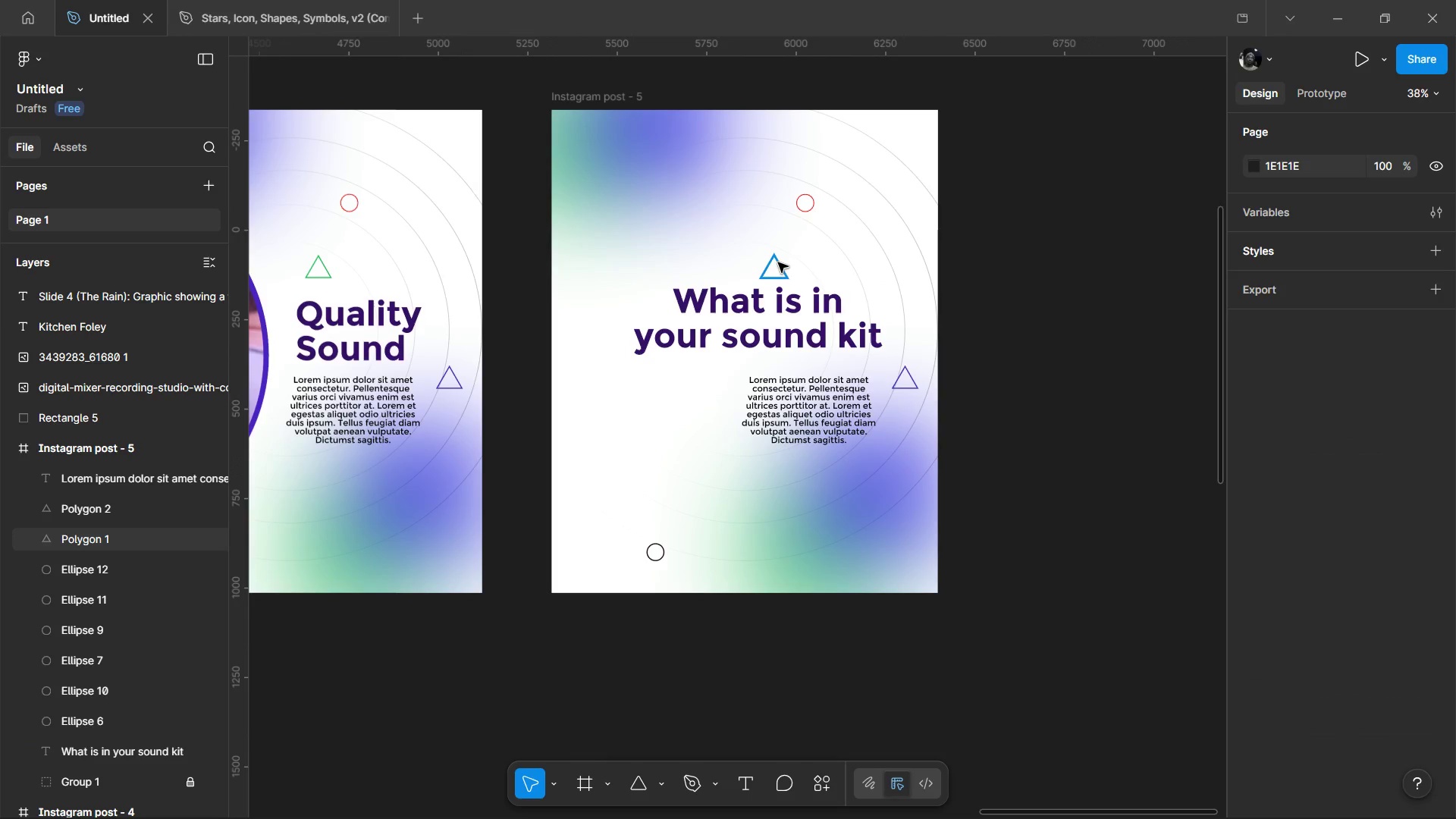 
left_click_drag(start_coordinate=[778, 262], to_coordinate=[893, 158])
 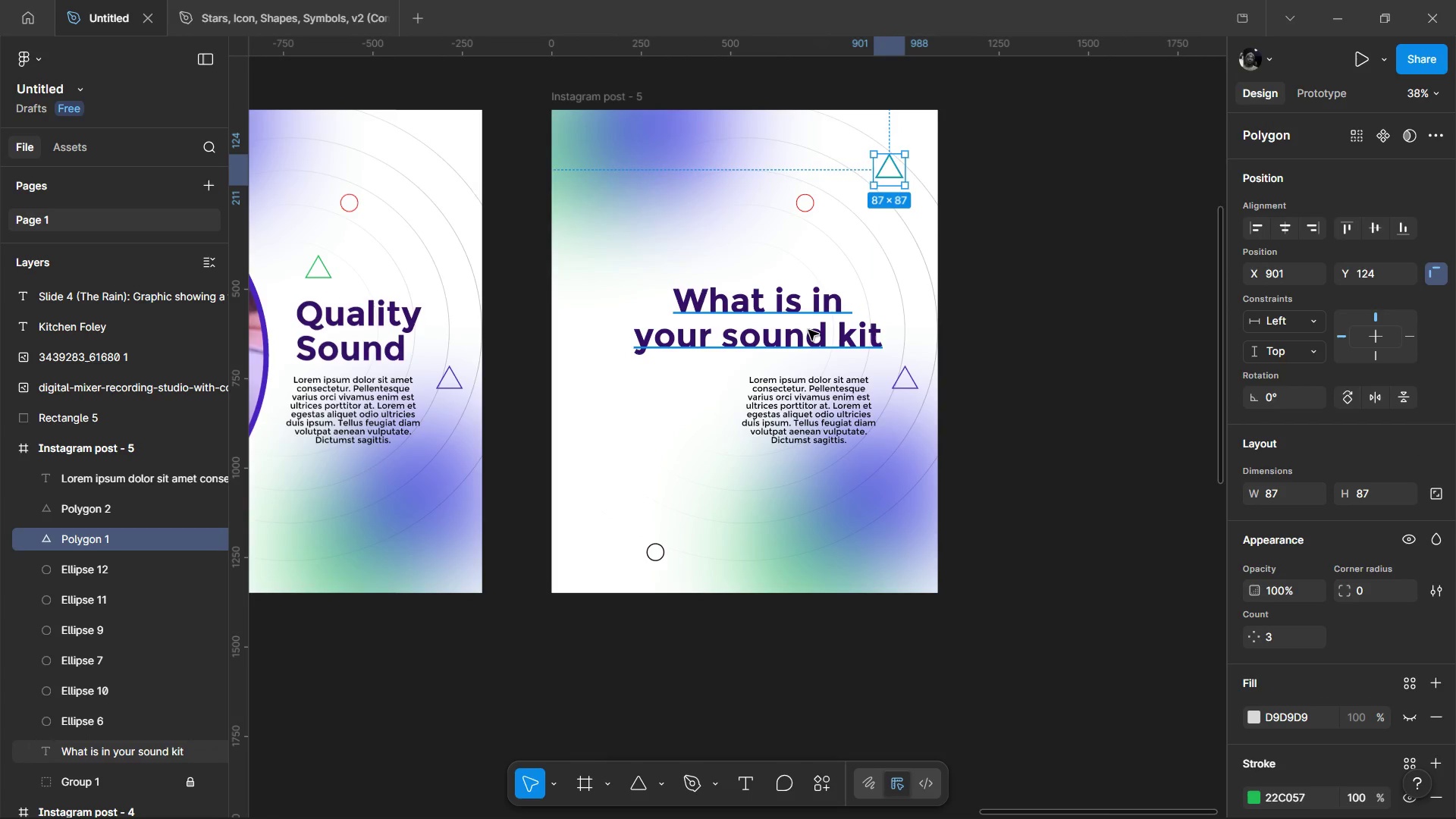 
left_click_drag(start_coordinate=[808, 330], to_coordinate=[811, 291])
 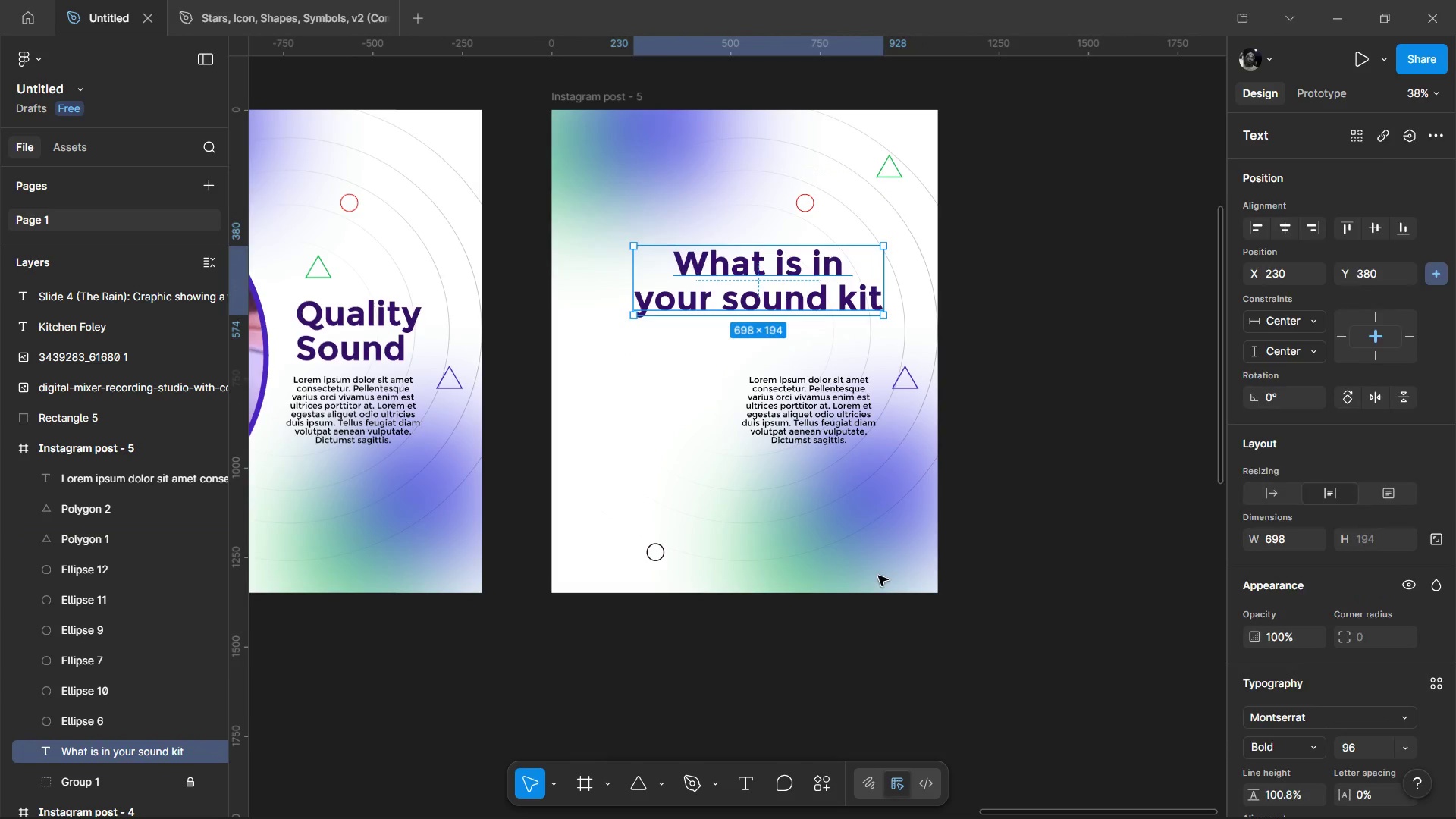 
left_click([878, 576])
 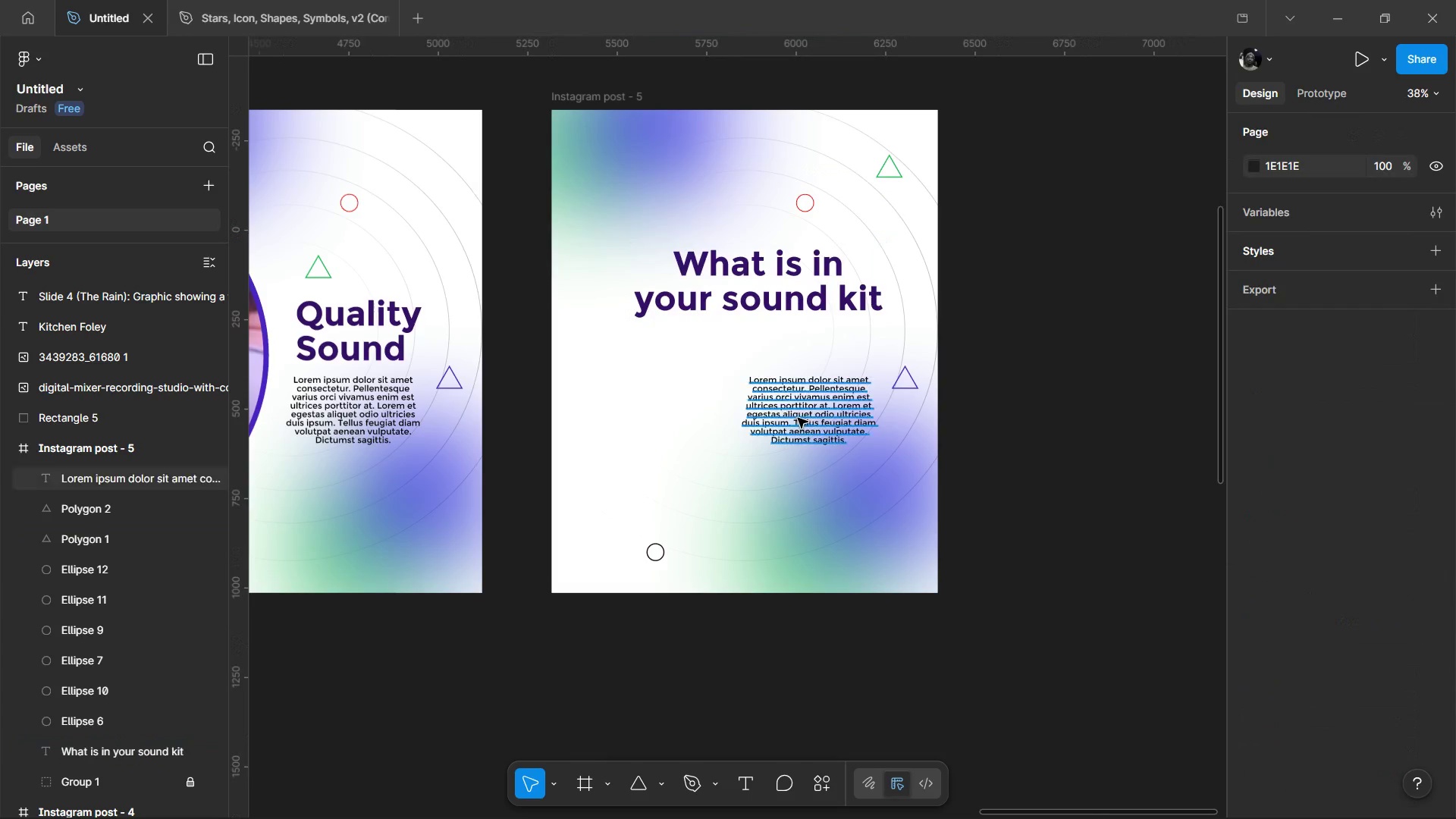 
left_click_drag(start_coordinate=[798, 419], to_coordinate=[774, 417])
 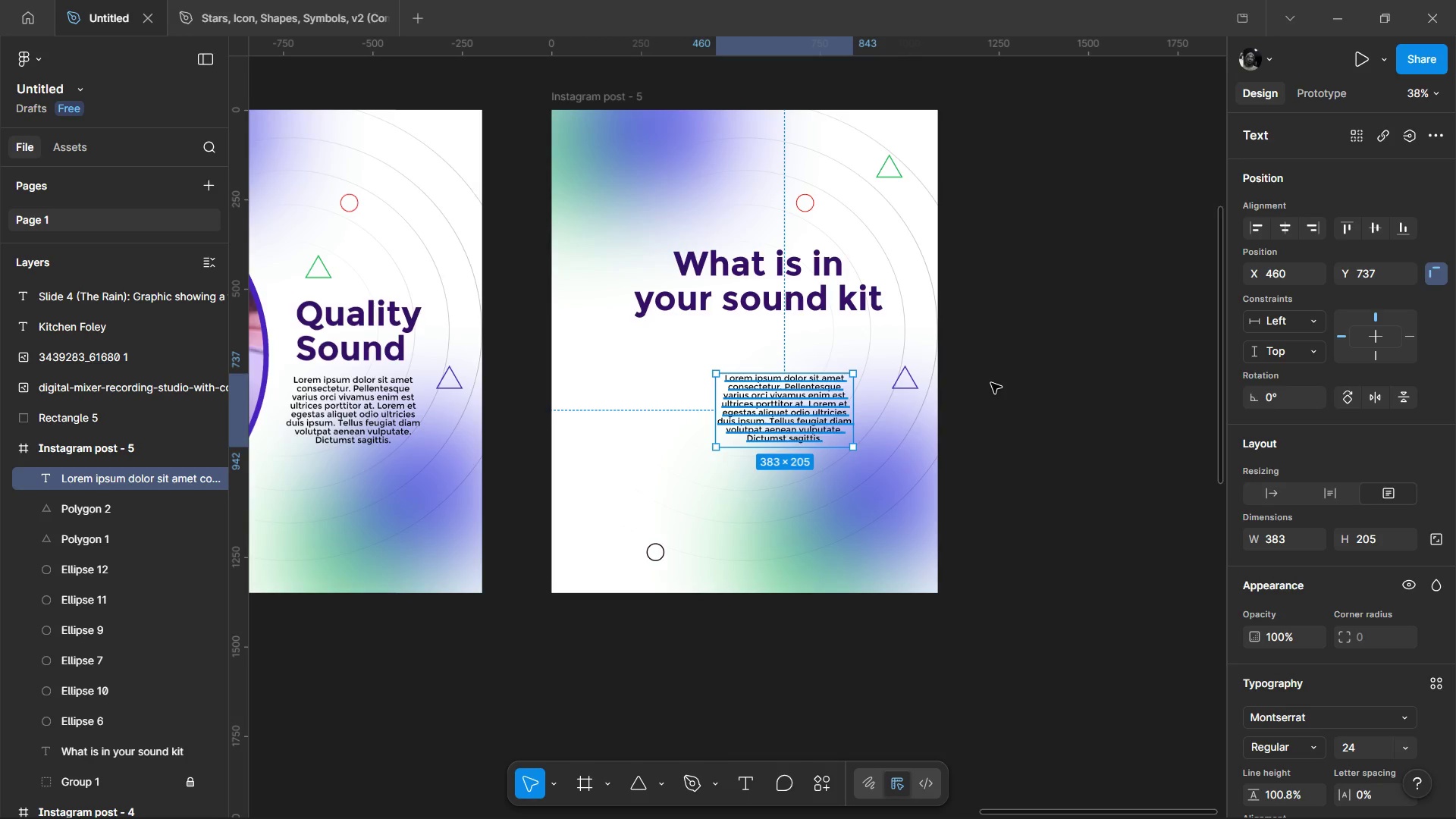 
left_click([997, 373])
 